 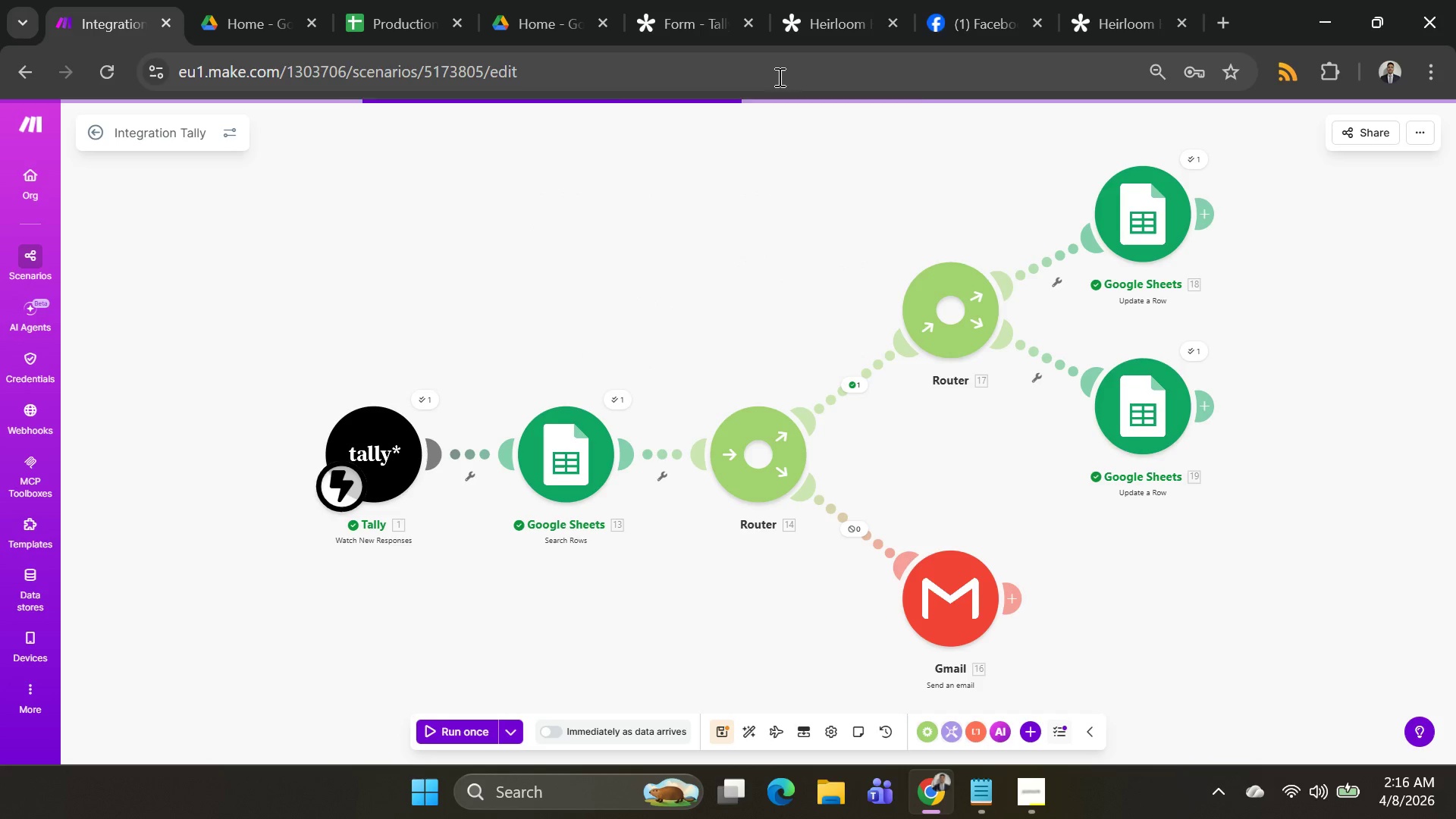 
left_click([1108, 24])
 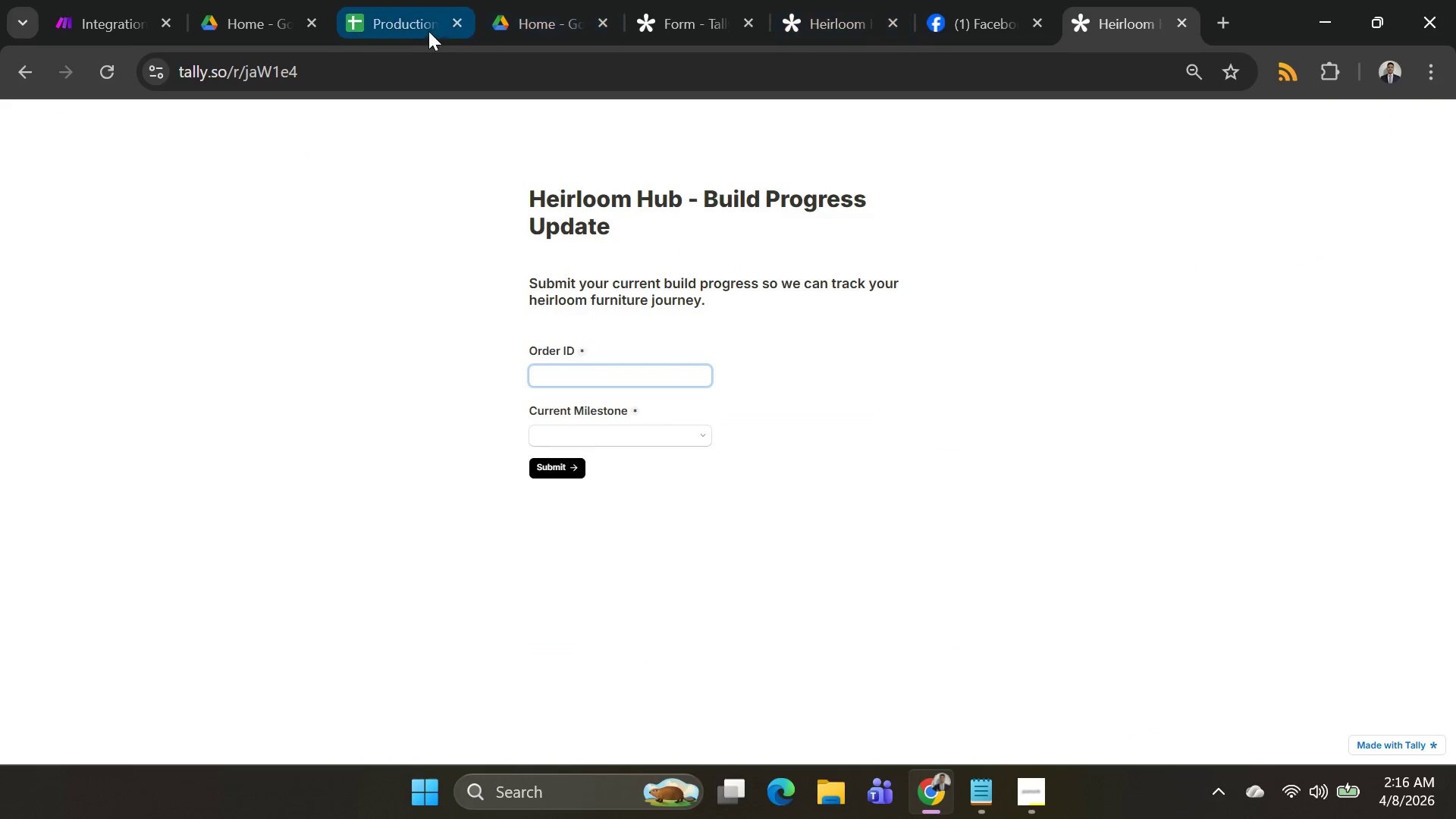 
left_click([358, 24])
 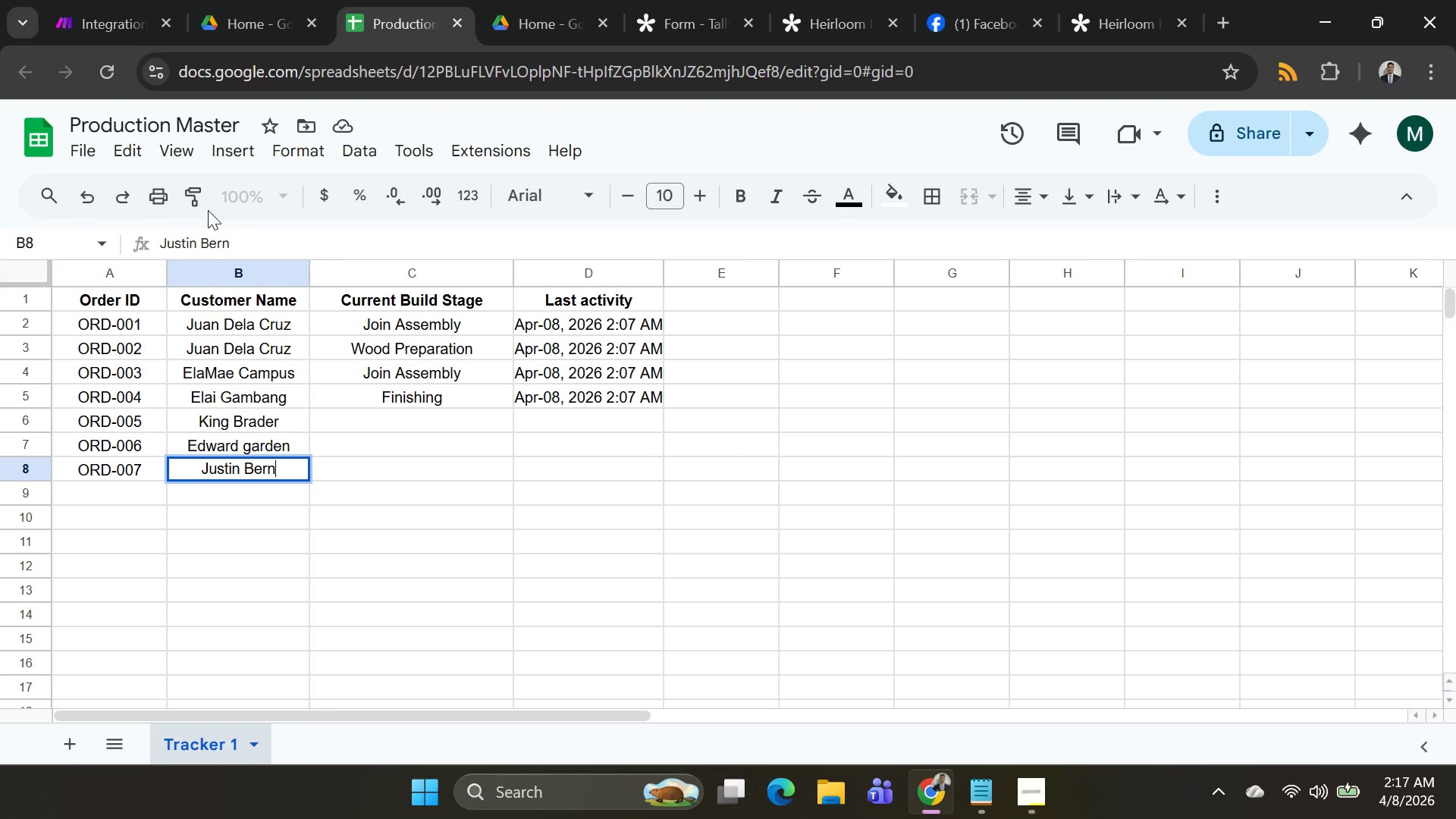 
wait(10.53)
 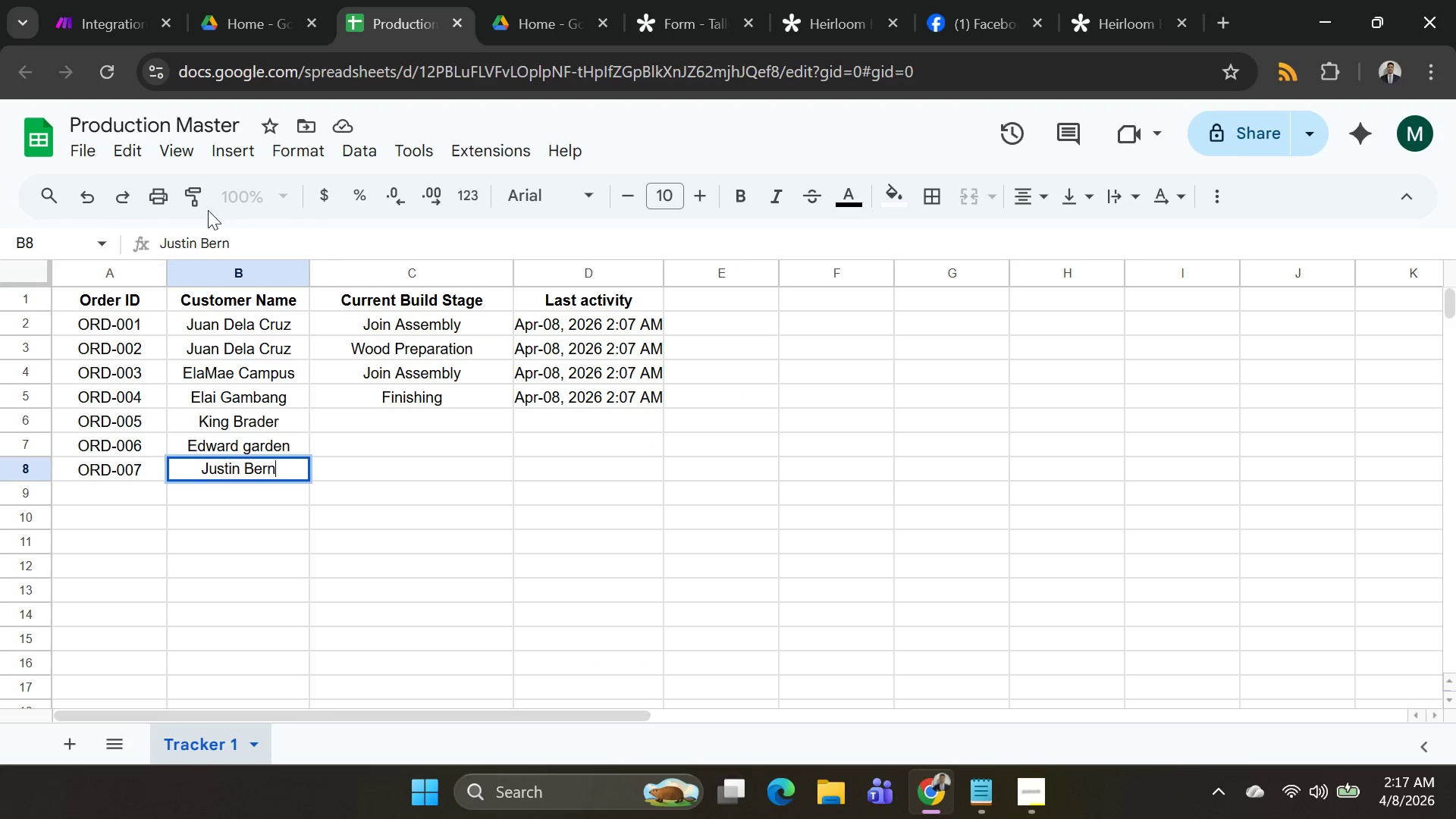 
left_click([802, 23])
 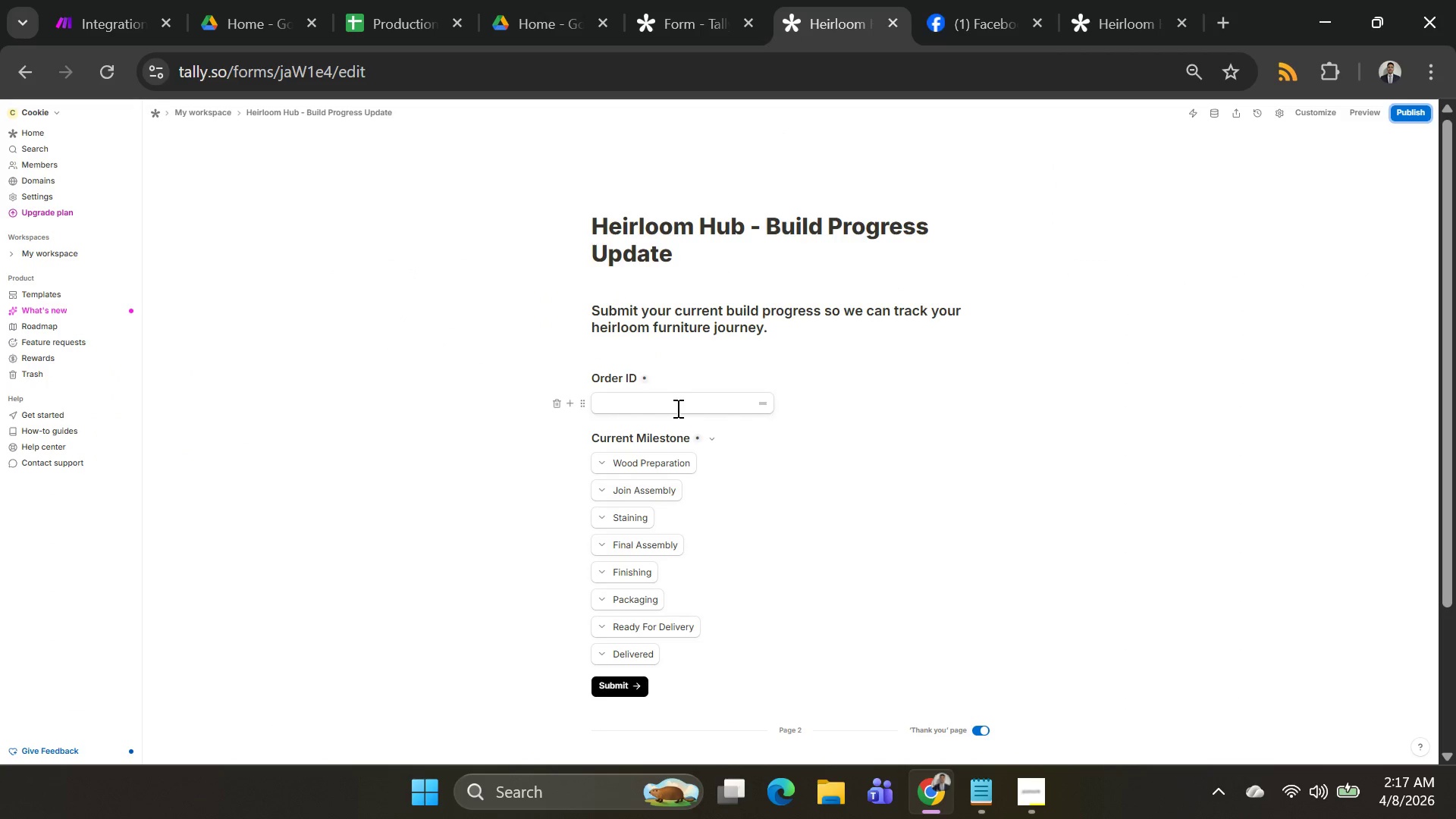 
left_click([676, 408])
 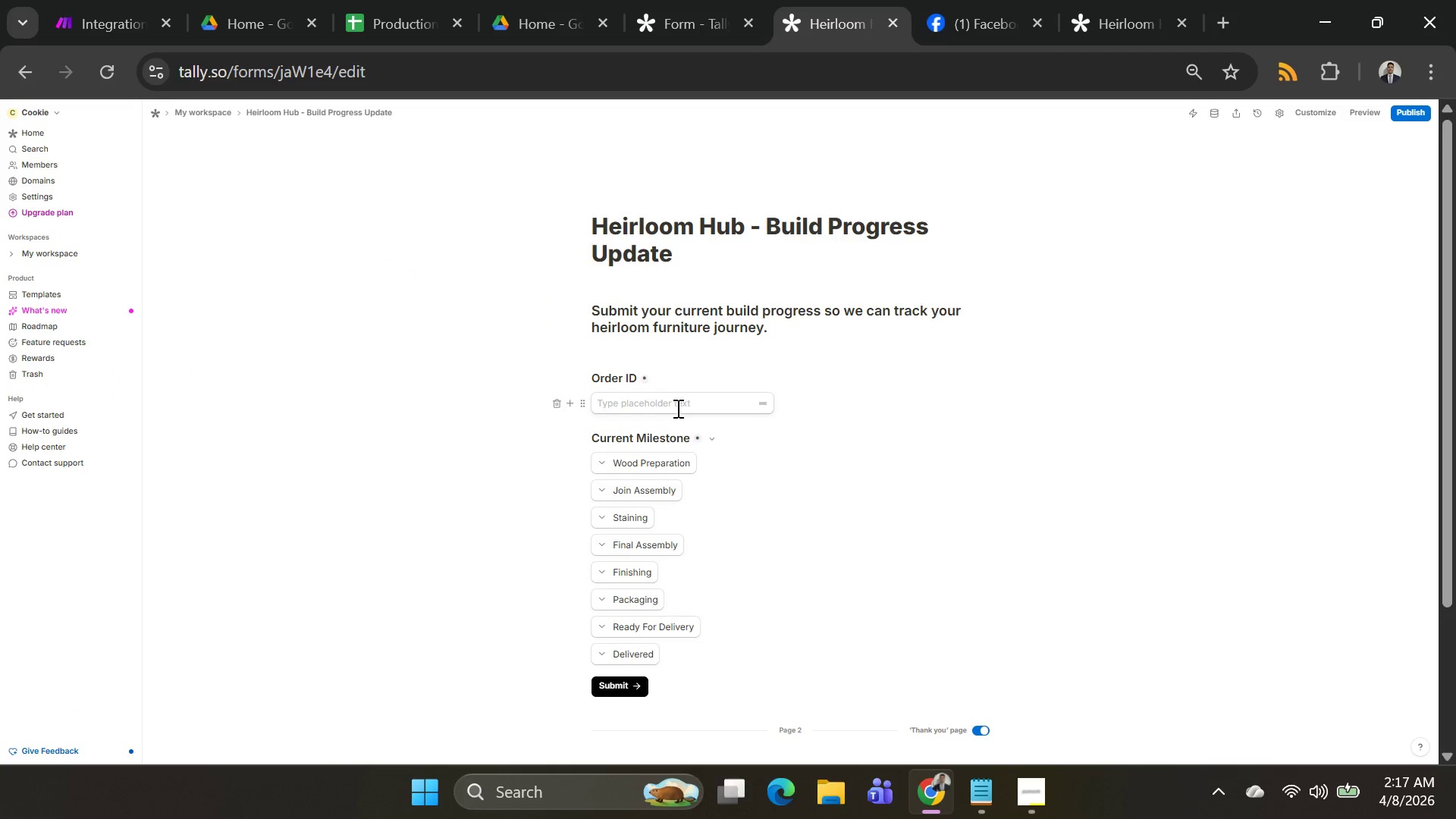 
type(ORD-005)
 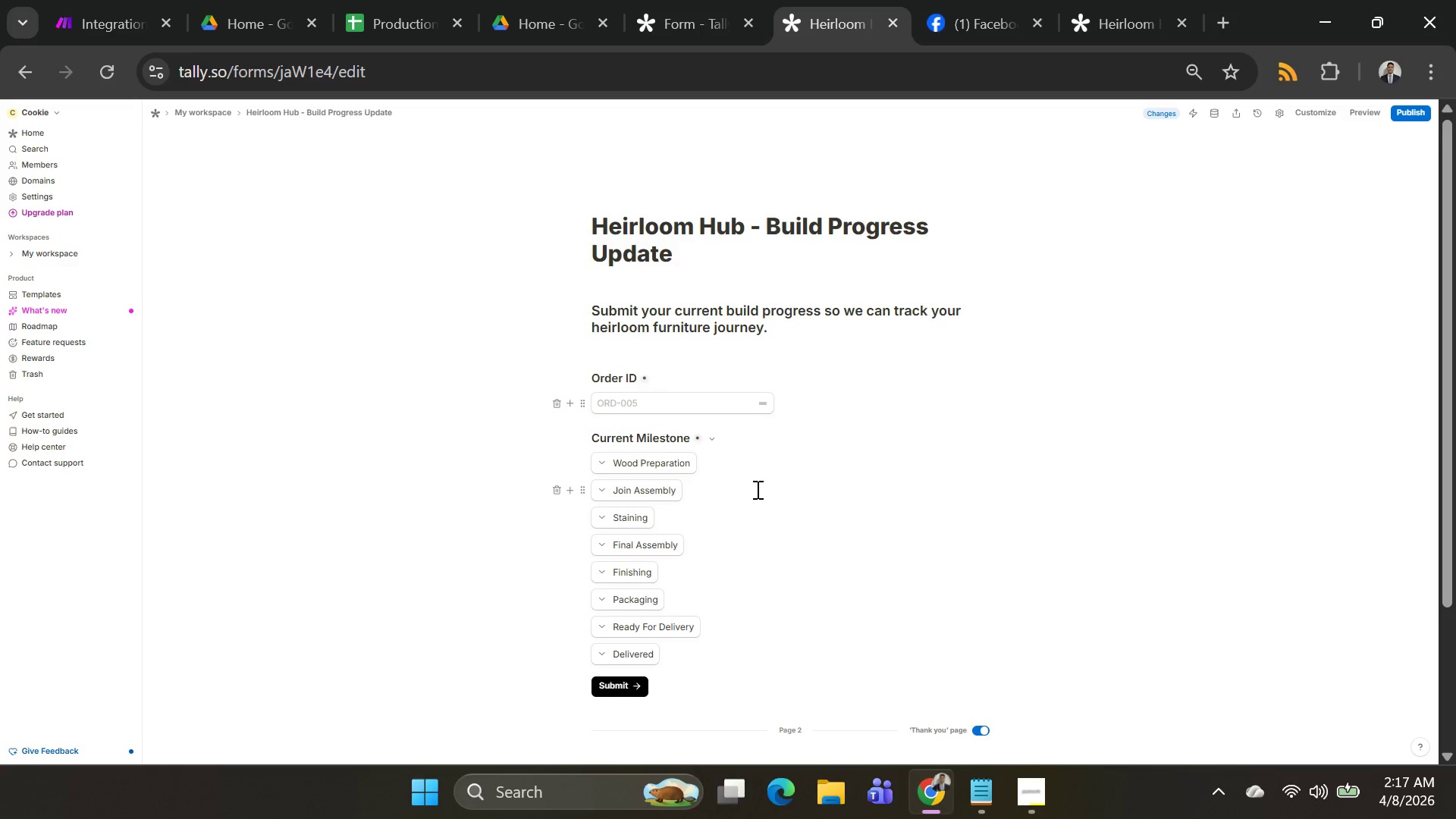 
wait(5.33)
 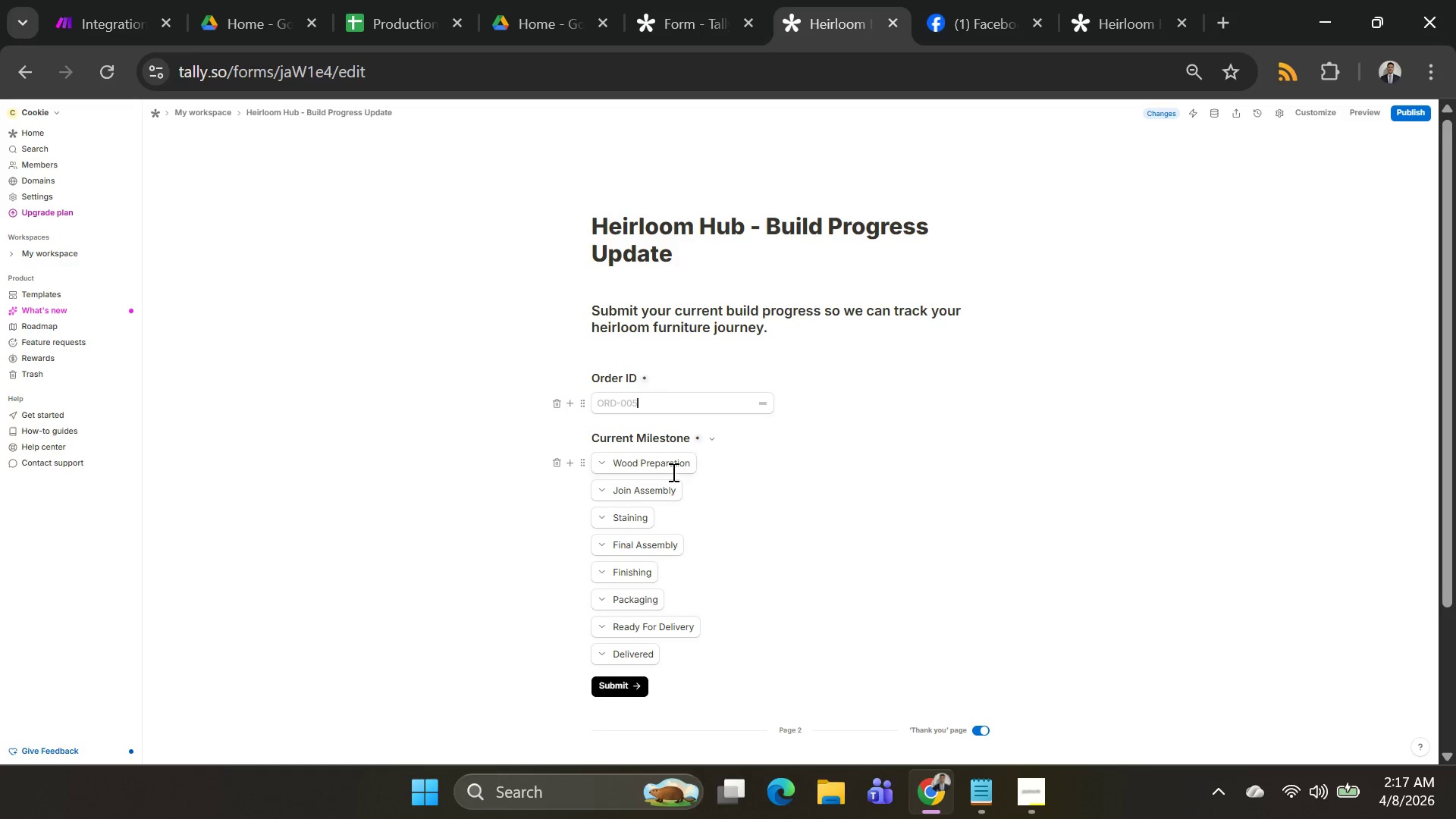 
left_click([1131, 30])
 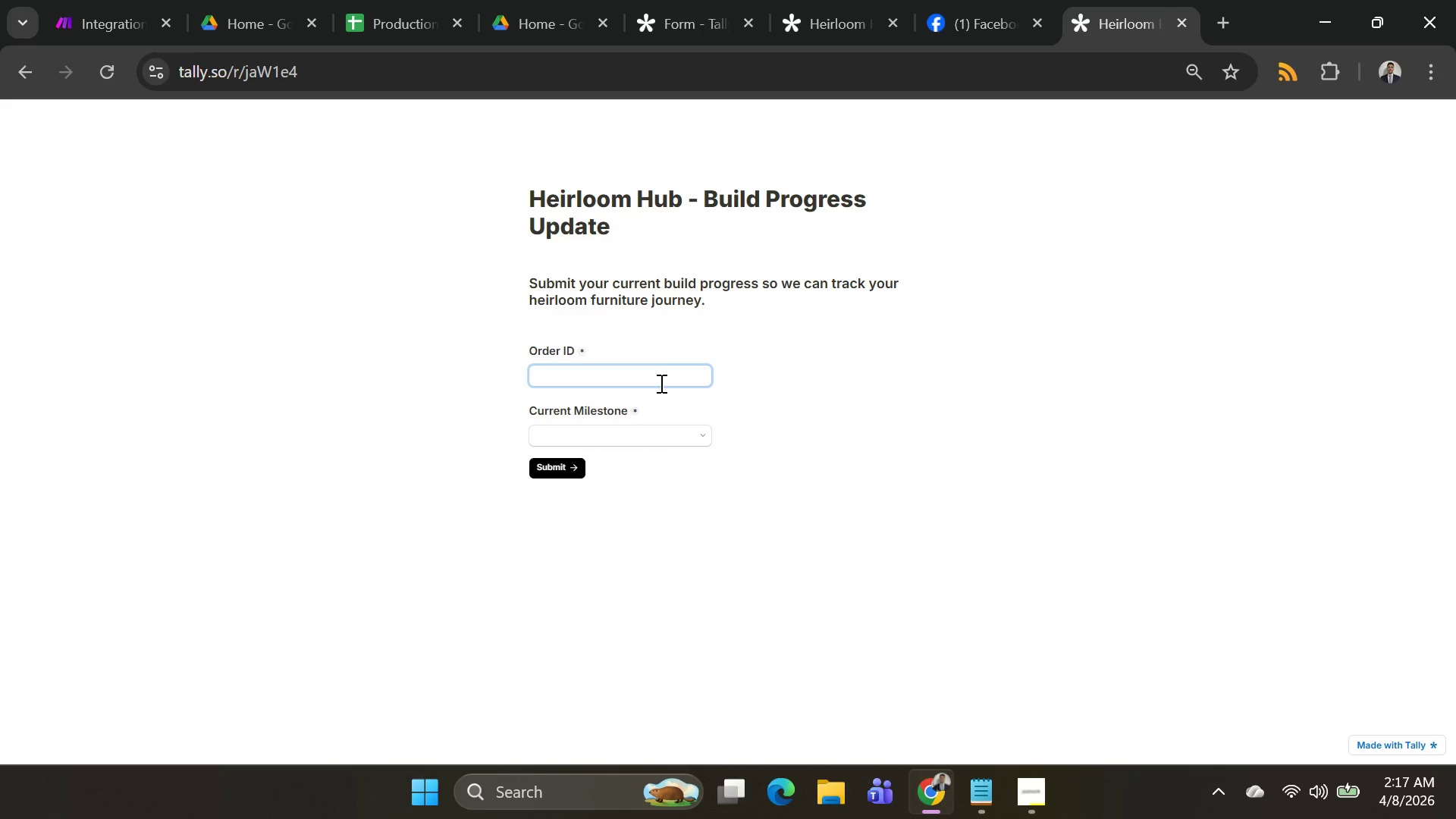 
left_click([660, 383])
 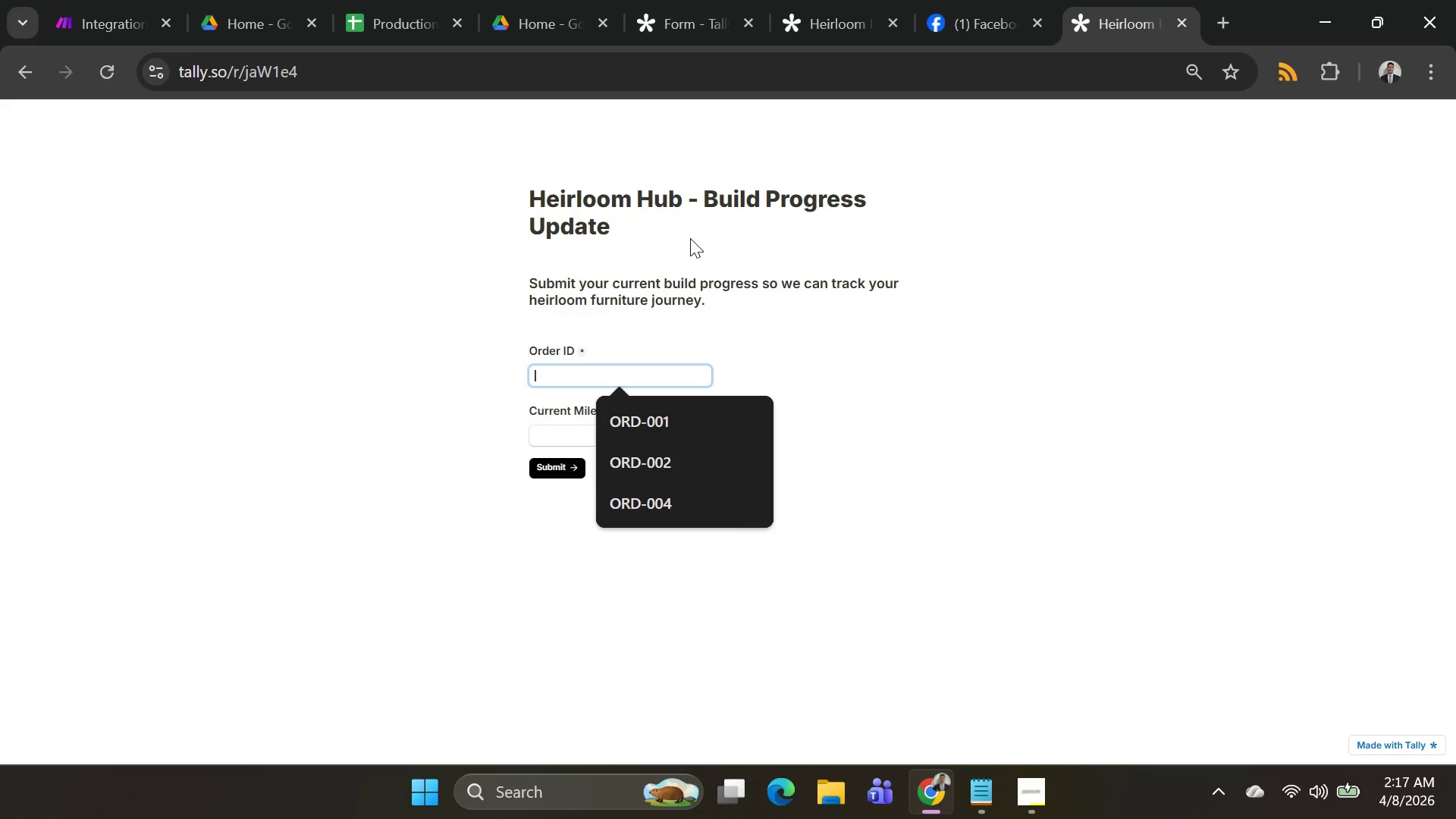 
type(ORD-)))
key(Backspace)
key(Backspace)
type(005)
 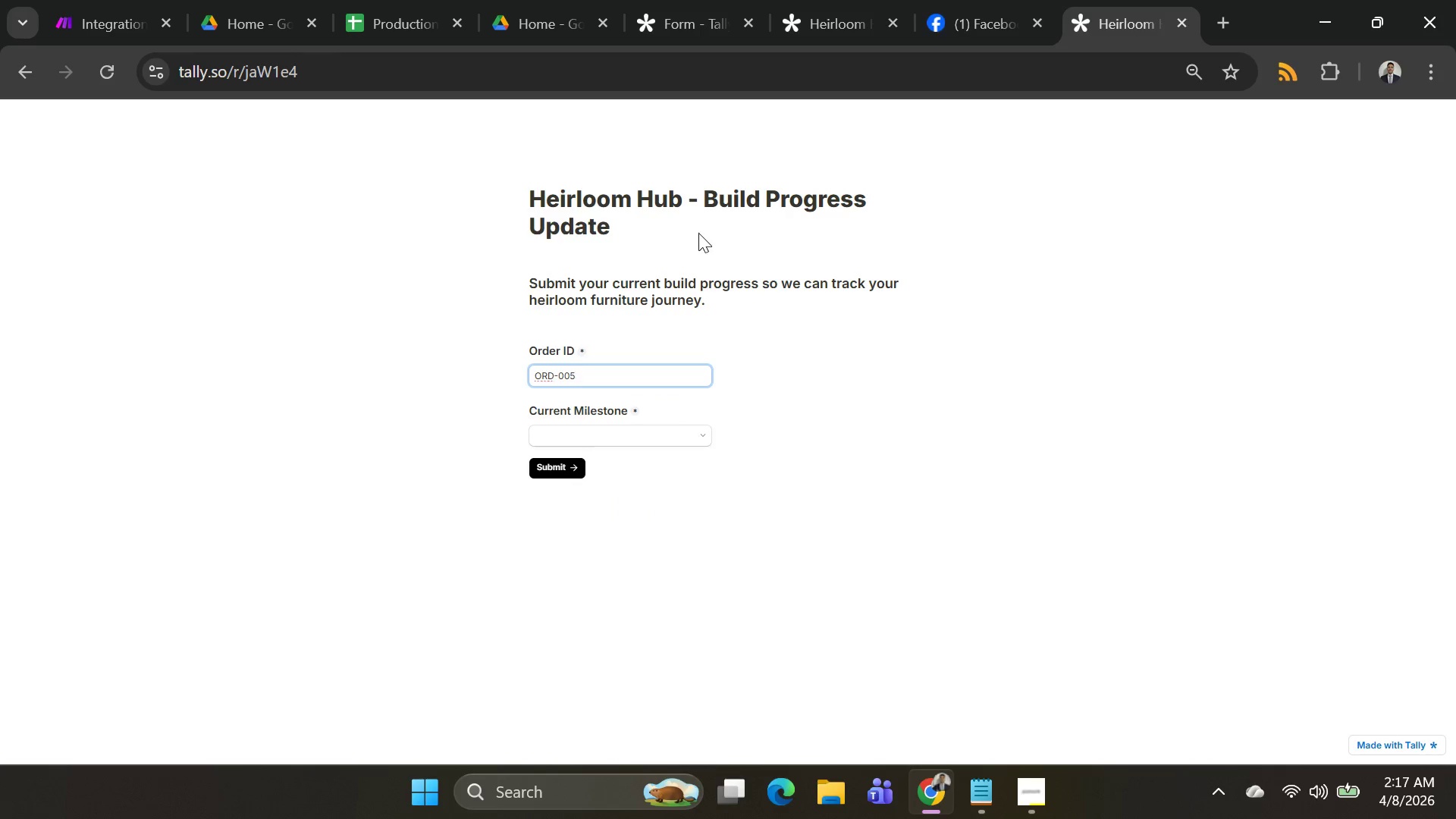 
left_click([637, 431])
 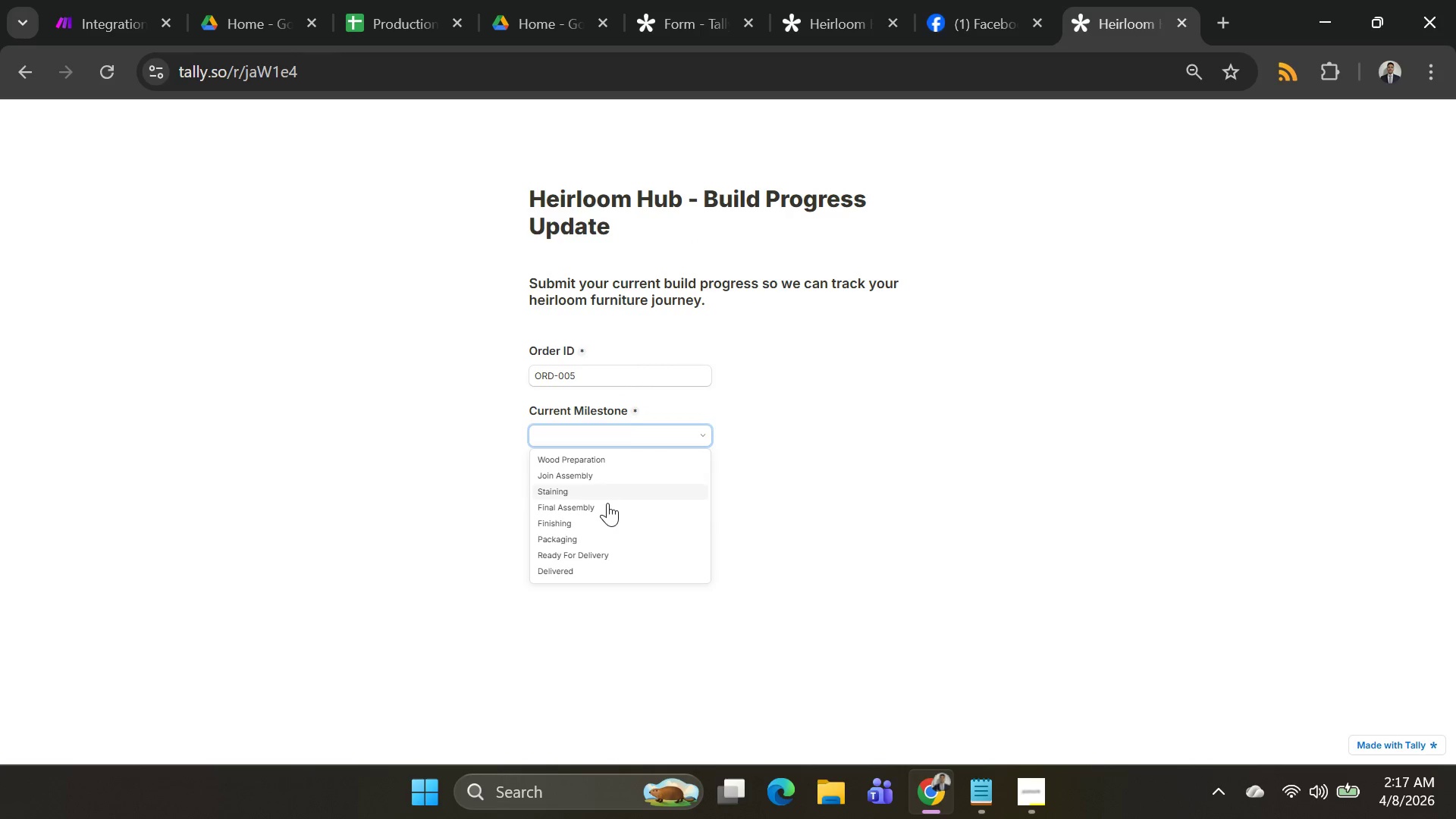 
left_click([604, 503])
 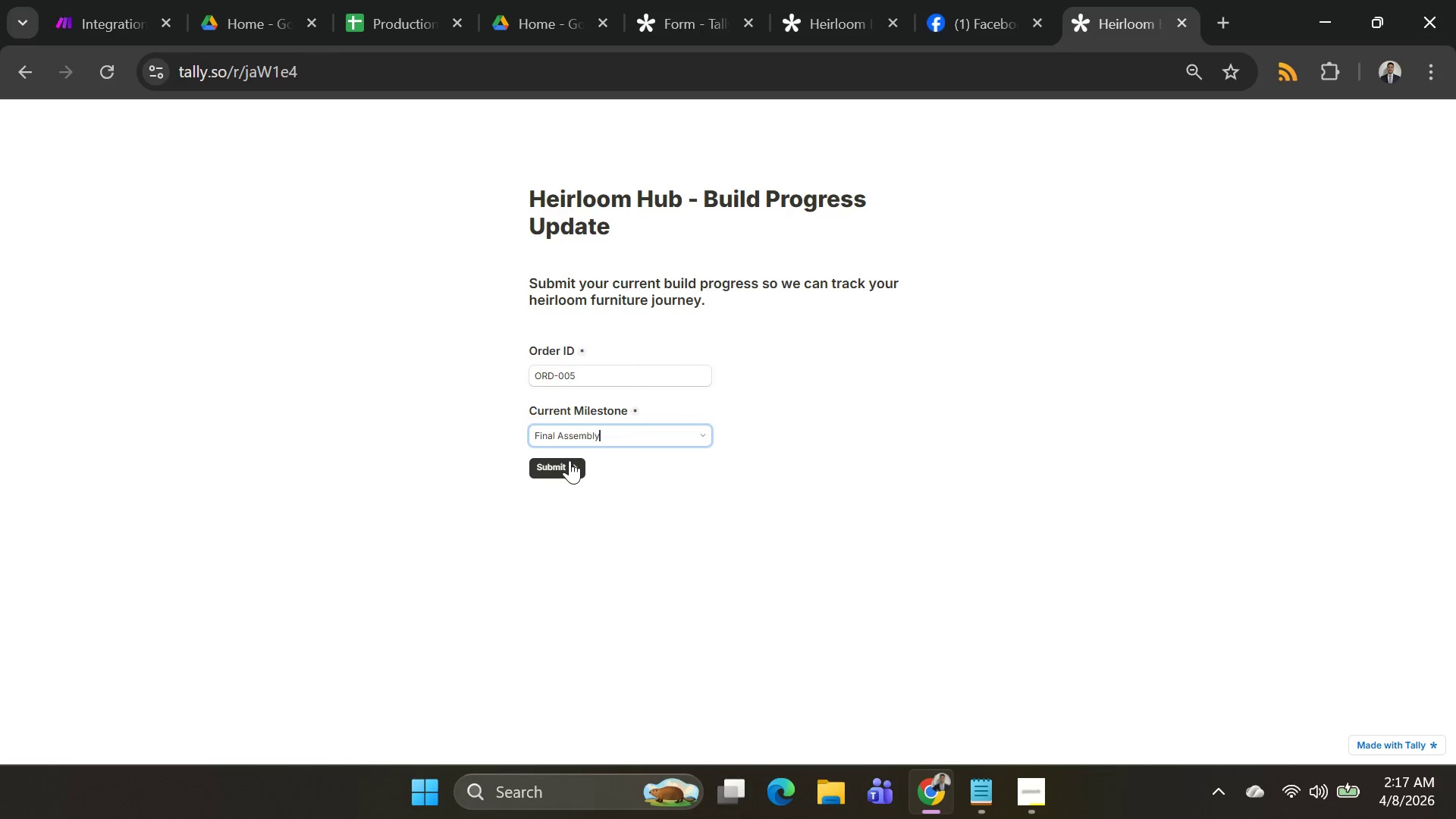 
left_click([570, 460])
 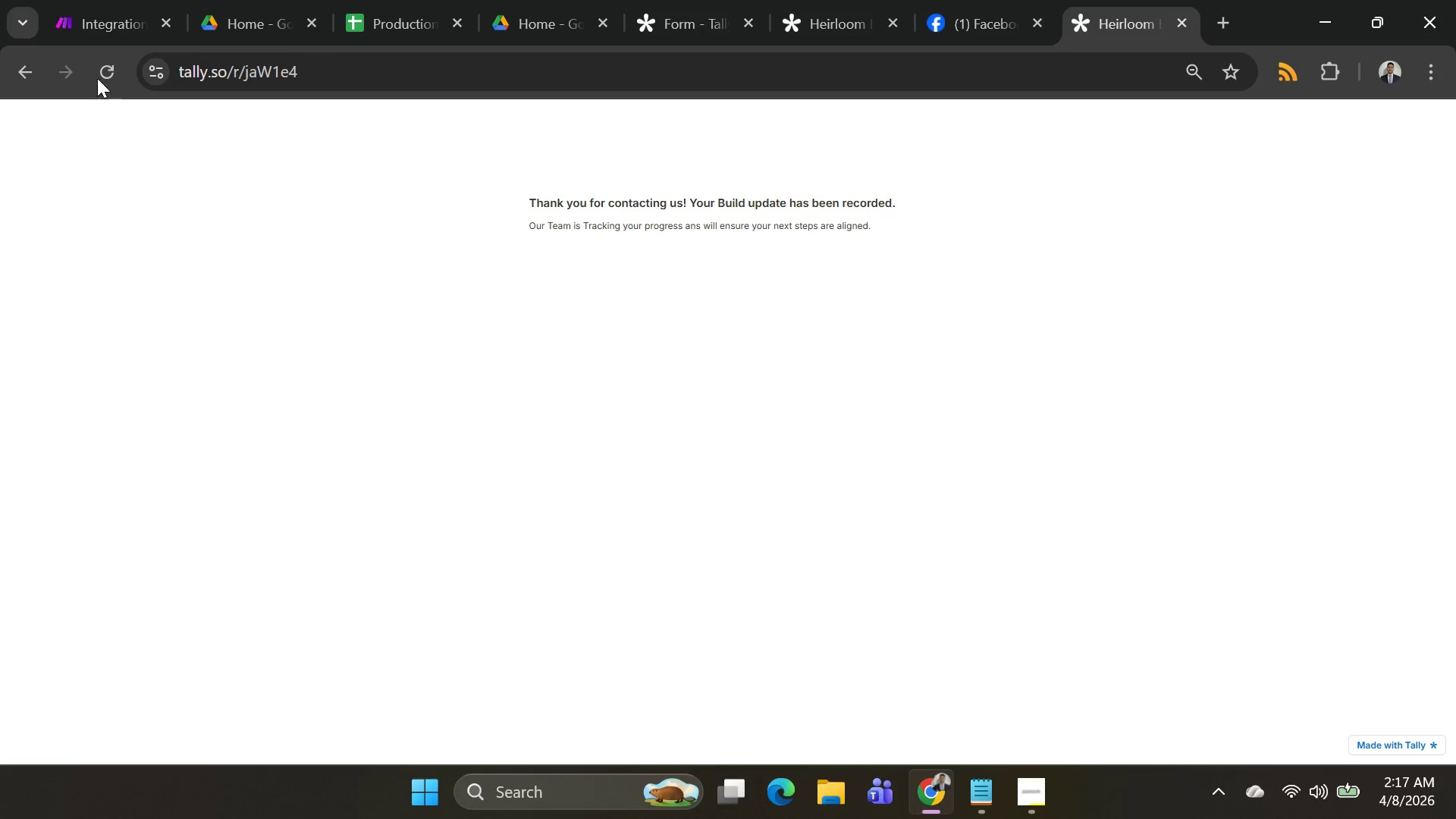 
left_click([103, 71])
 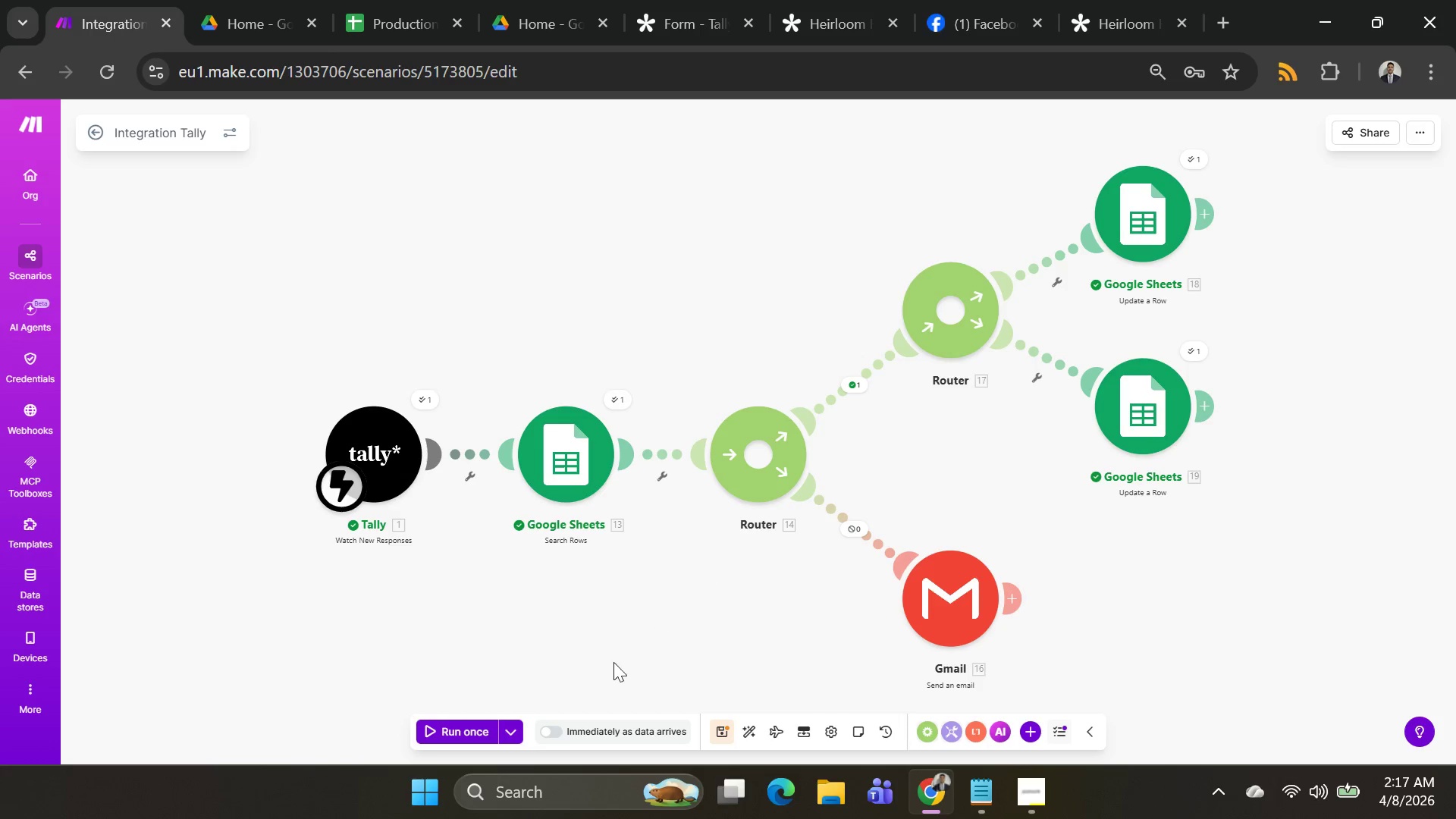 
left_click([457, 733])
 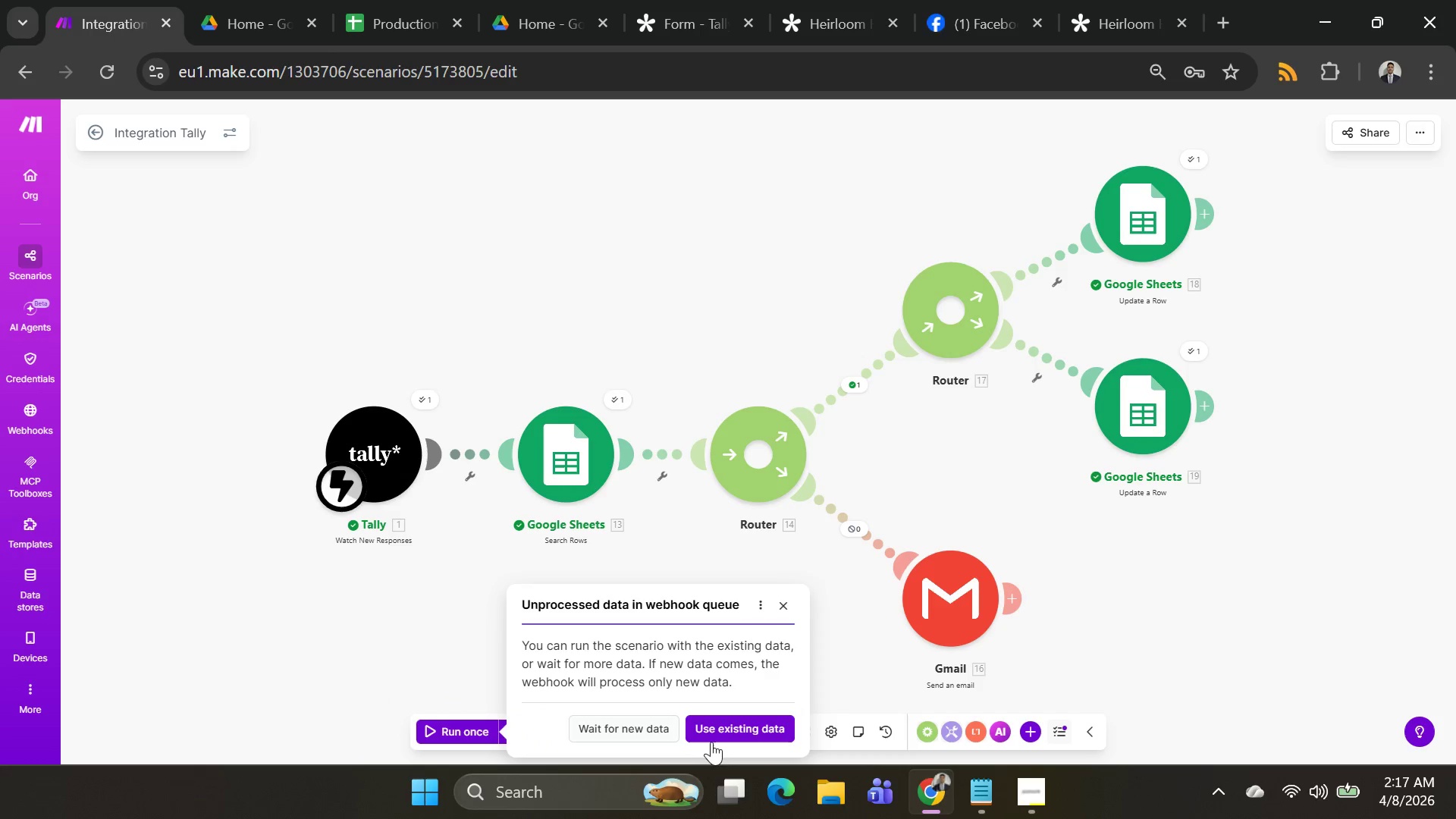 
left_click([725, 726])
 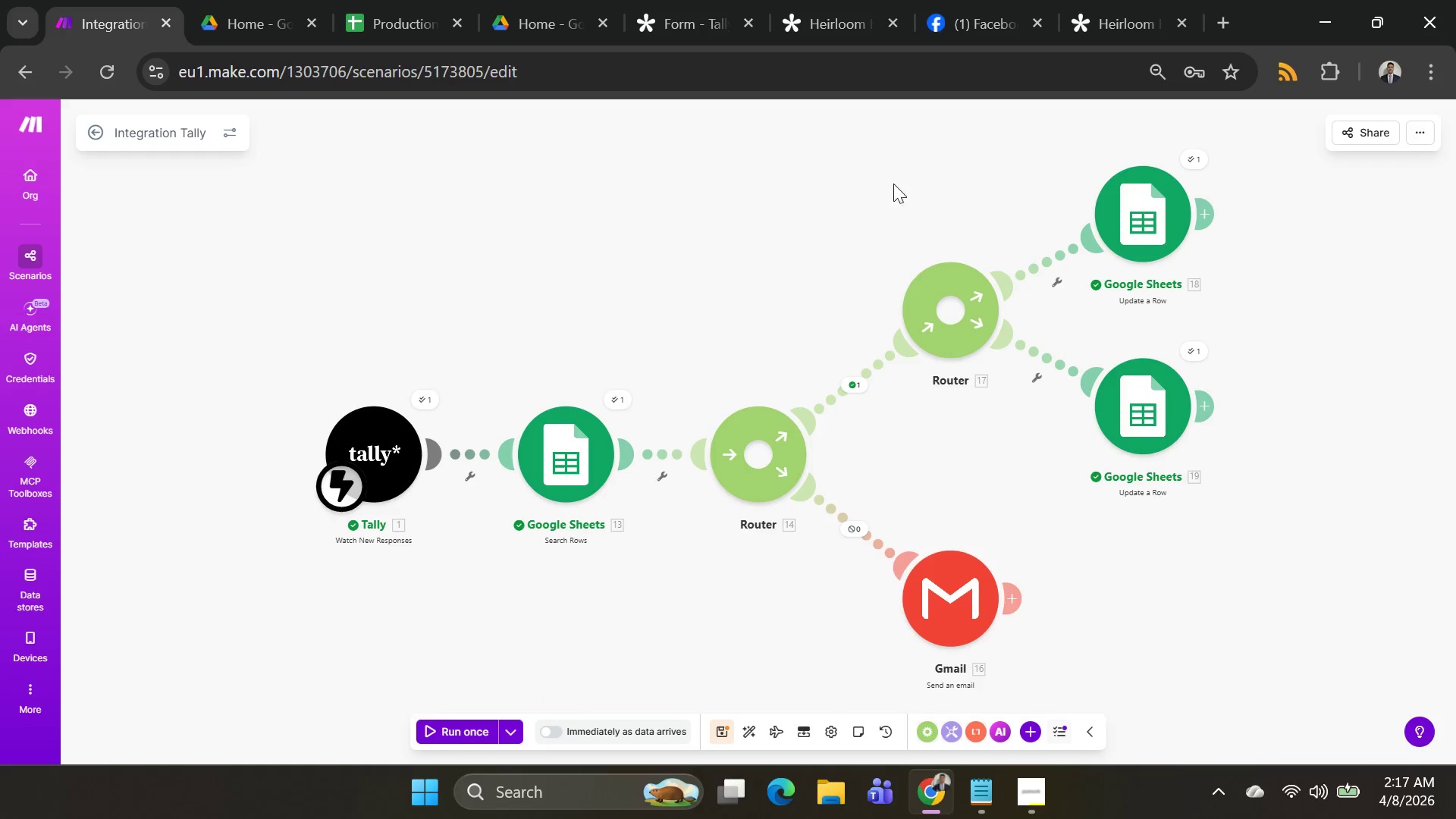 
left_click([416, 25])
 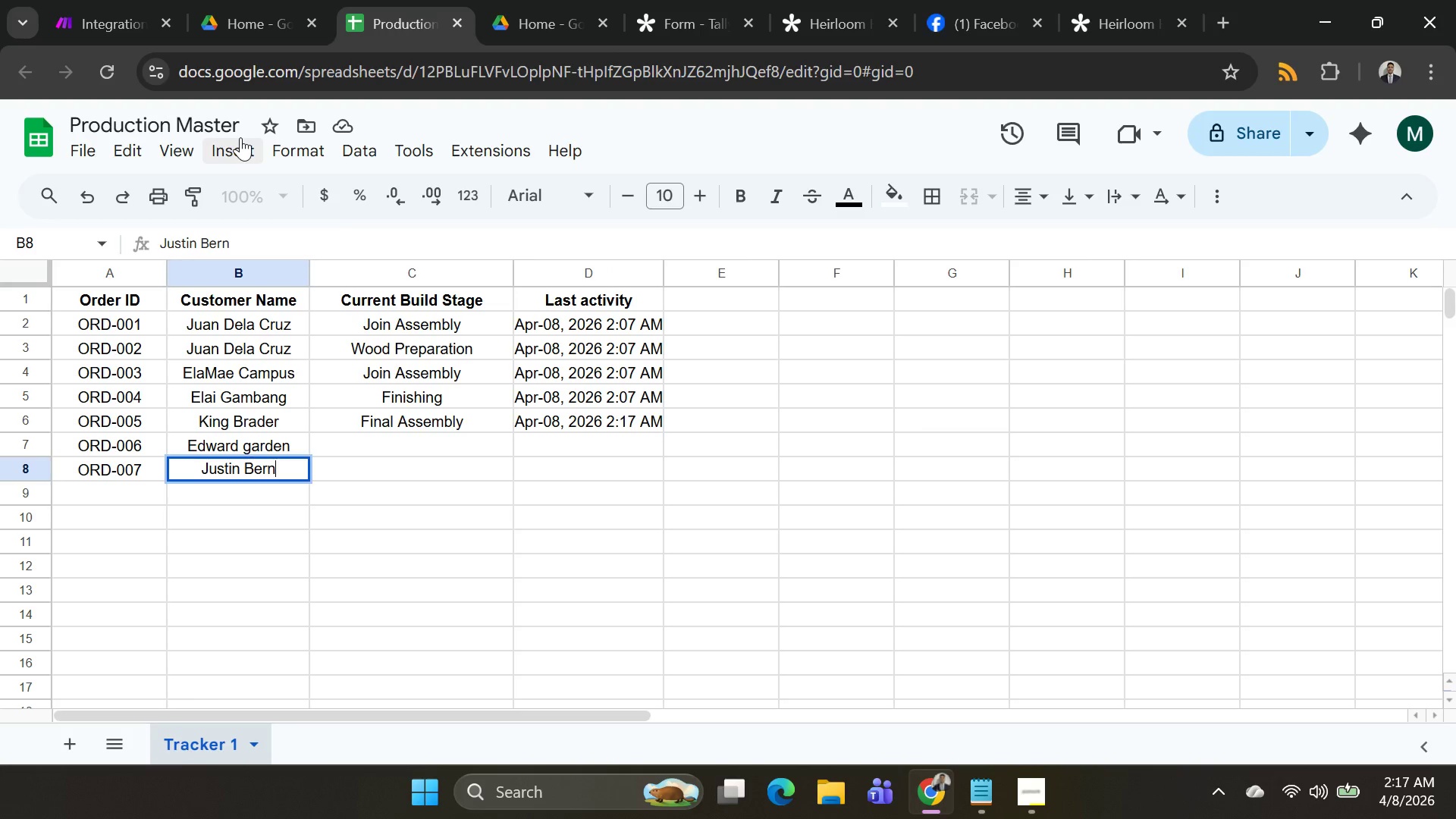 
wait(11.7)
 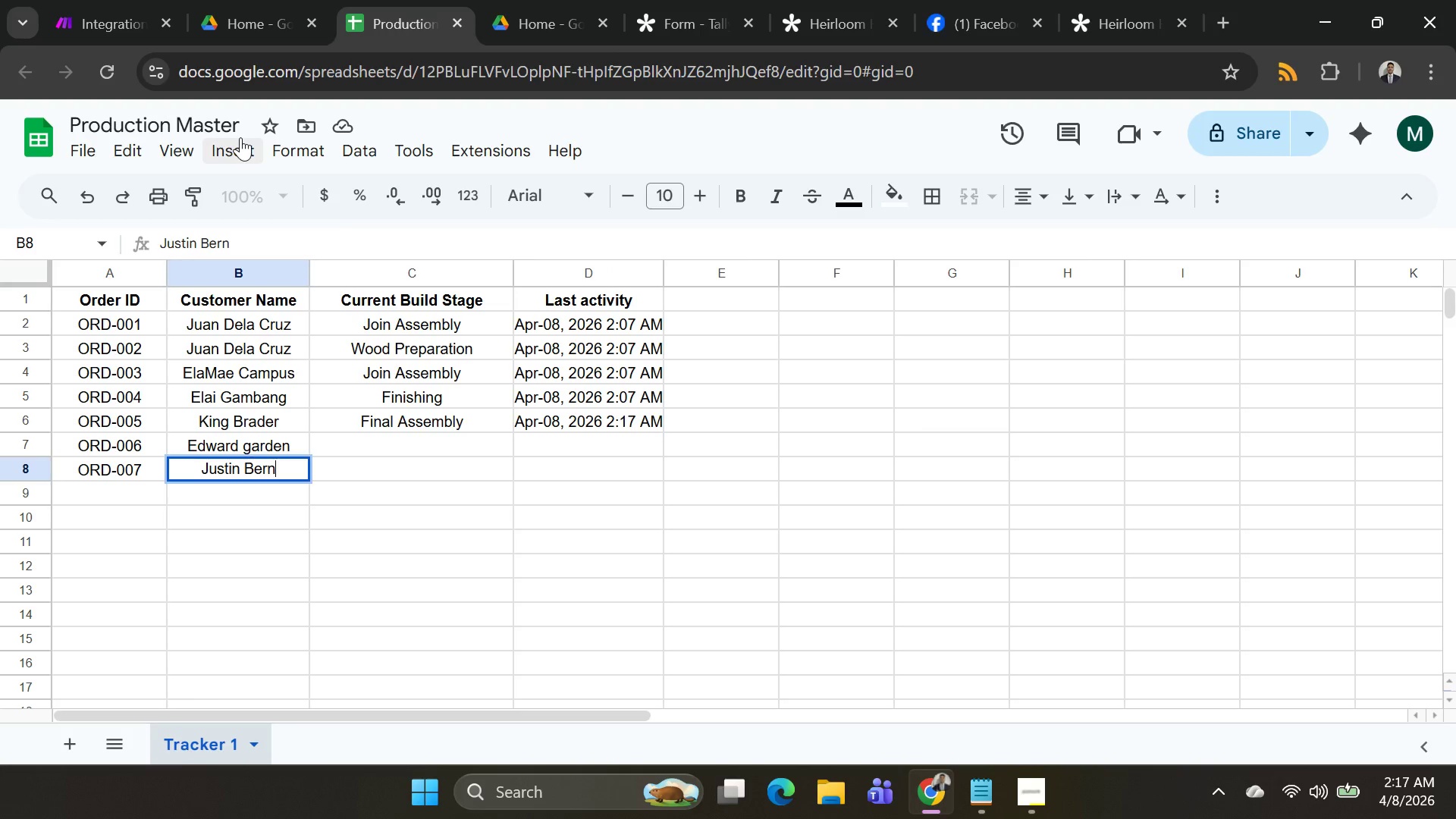 
left_click_drag(start_coordinate=[663, 277], to_coordinate=[714, 271])
 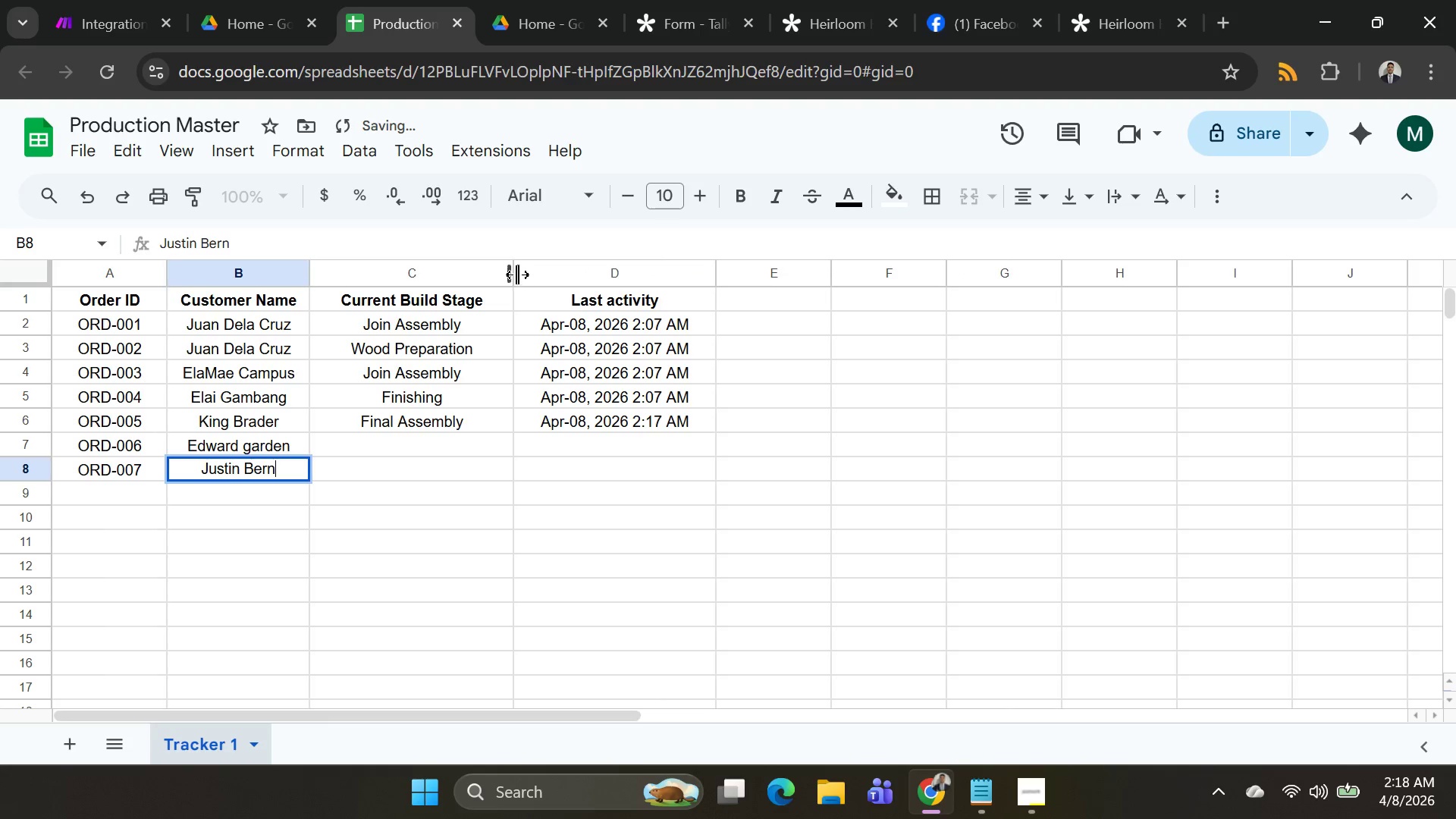 
left_click_drag(start_coordinate=[516, 275], to_coordinate=[573, 268])
 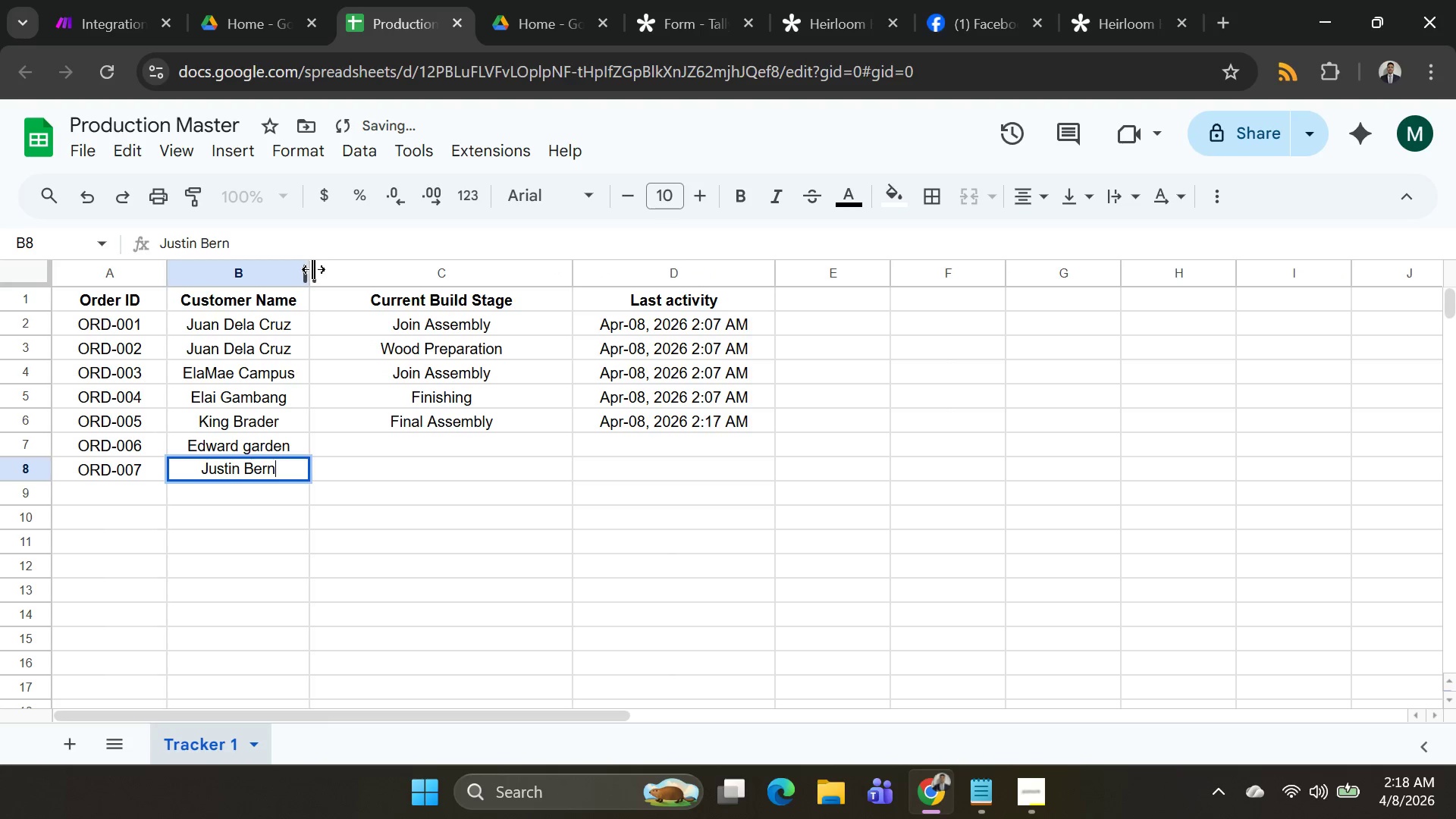 
left_click_drag(start_coordinate=[313, 269], to_coordinate=[357, 278])
 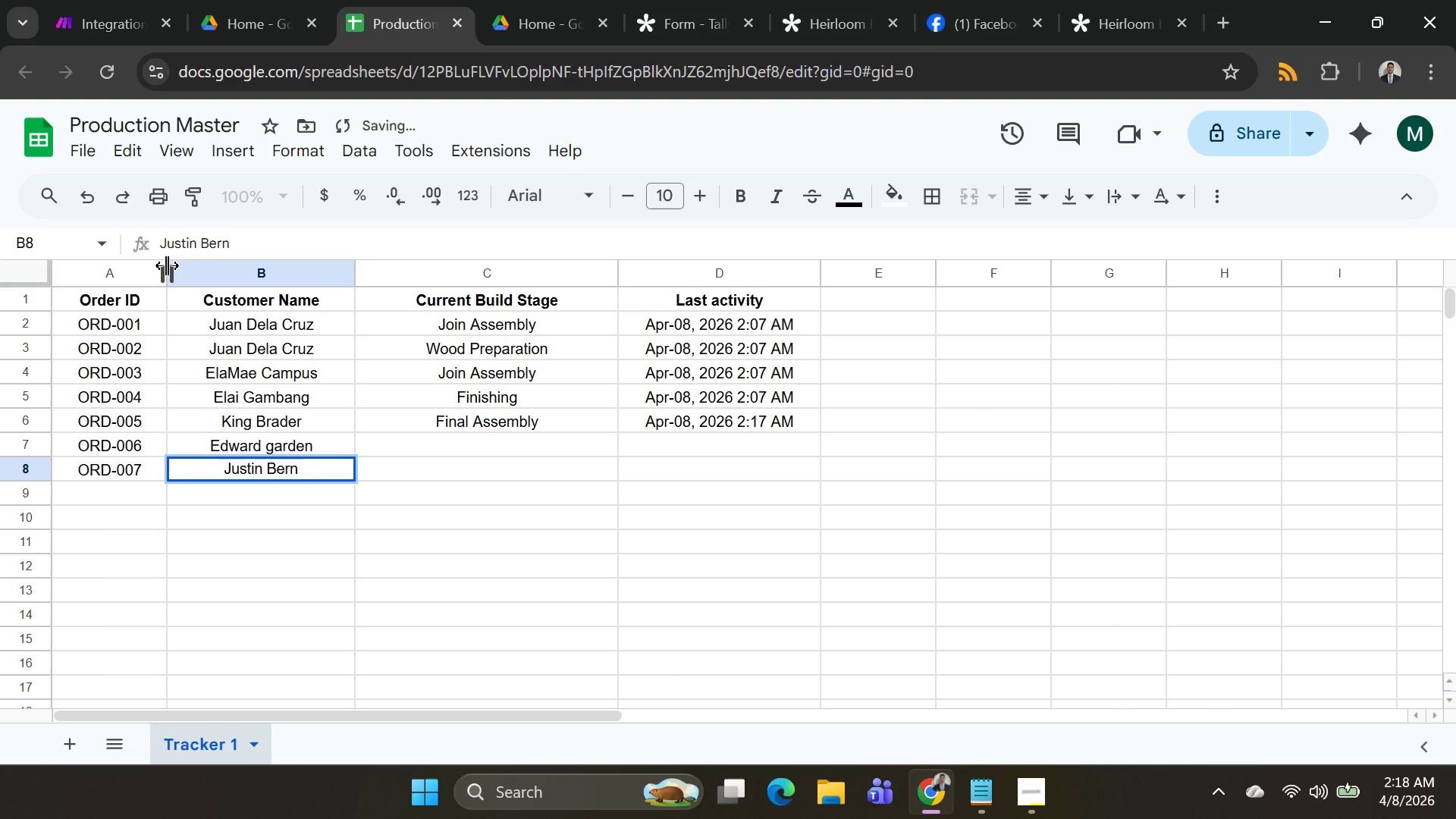 
left_click_drag(start_coordinate=[166, 269], to_coordinate=[213, 271])
 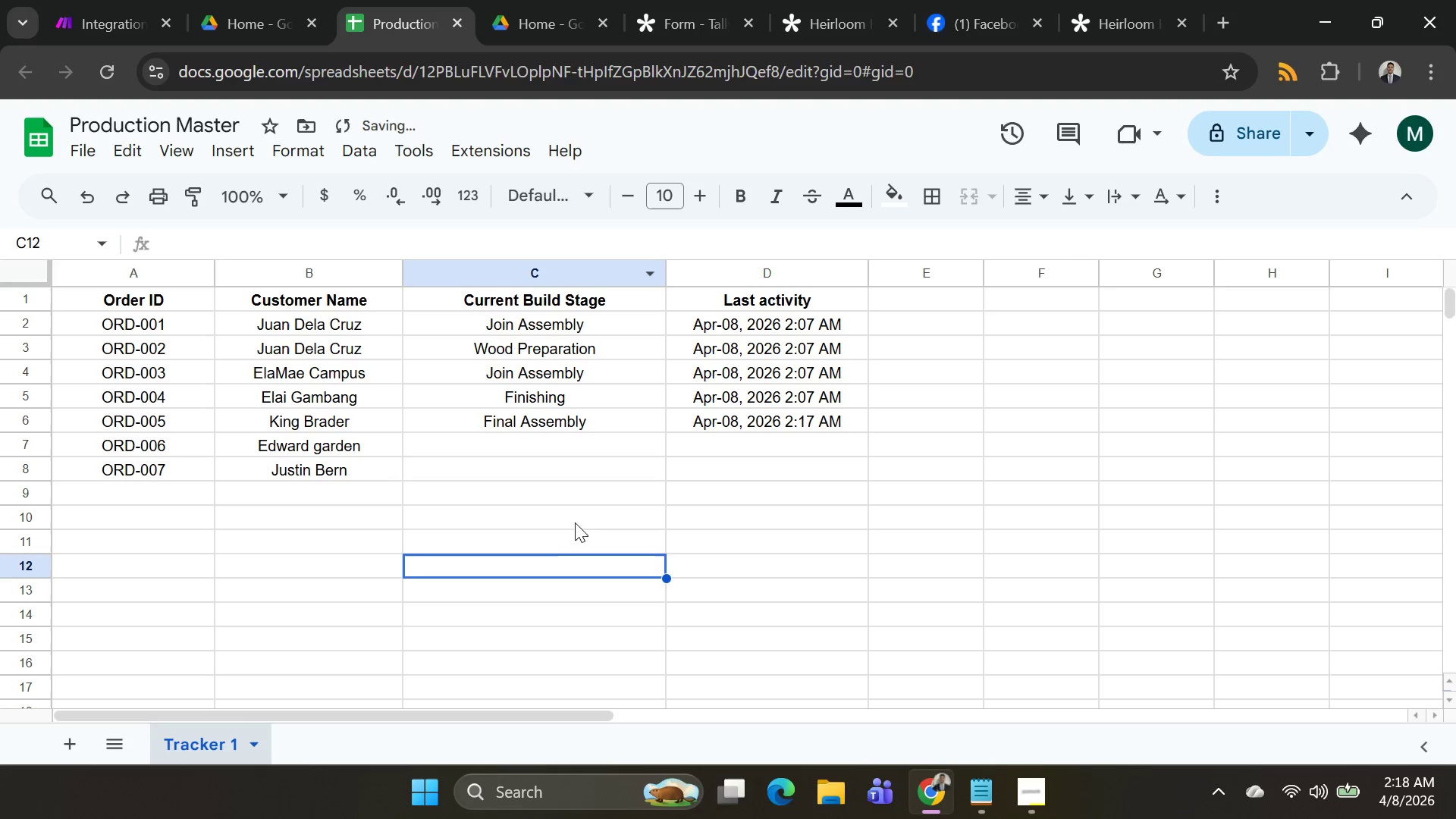 
left_click([548, 450])
 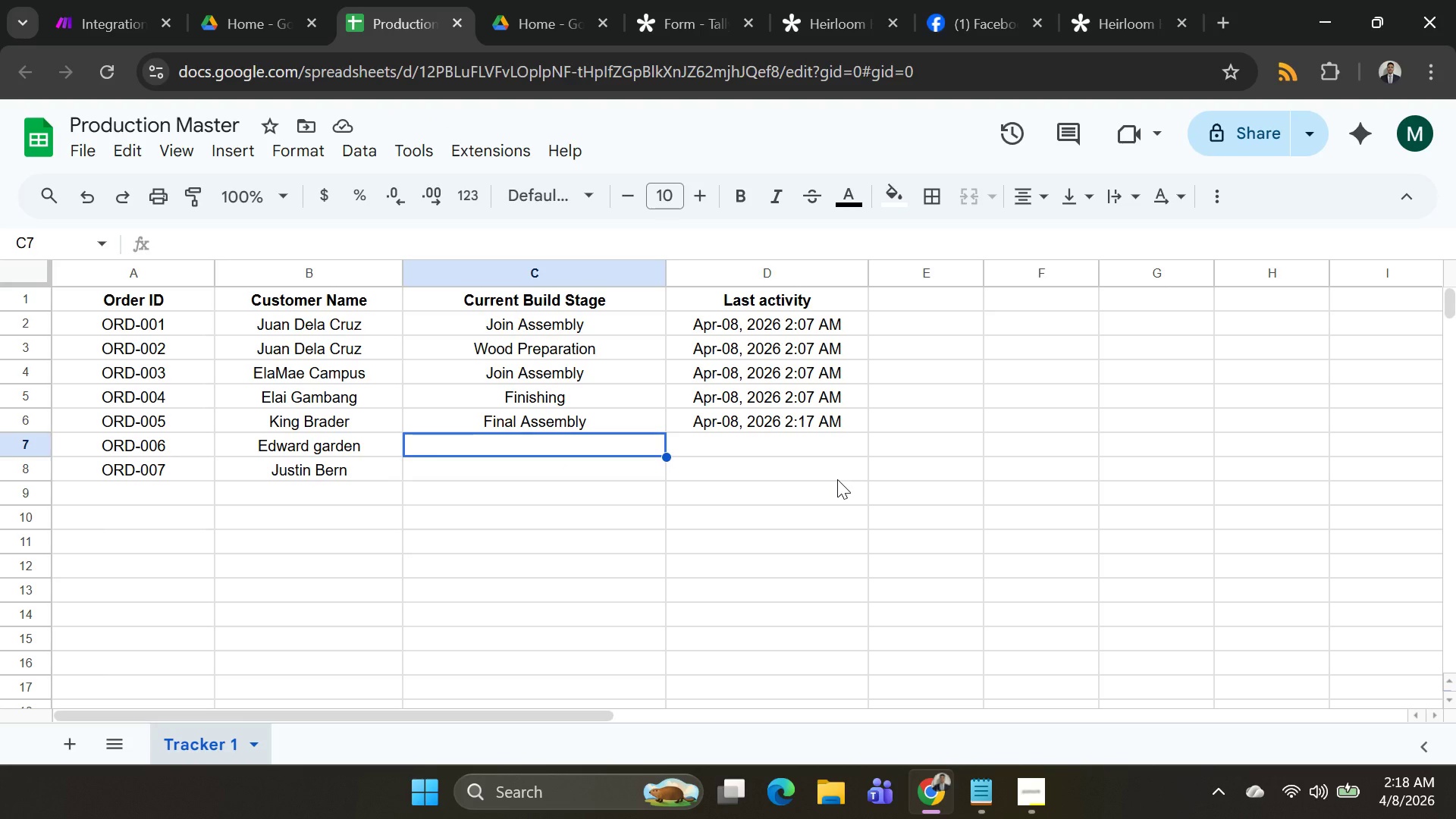 
wait(6.53)
 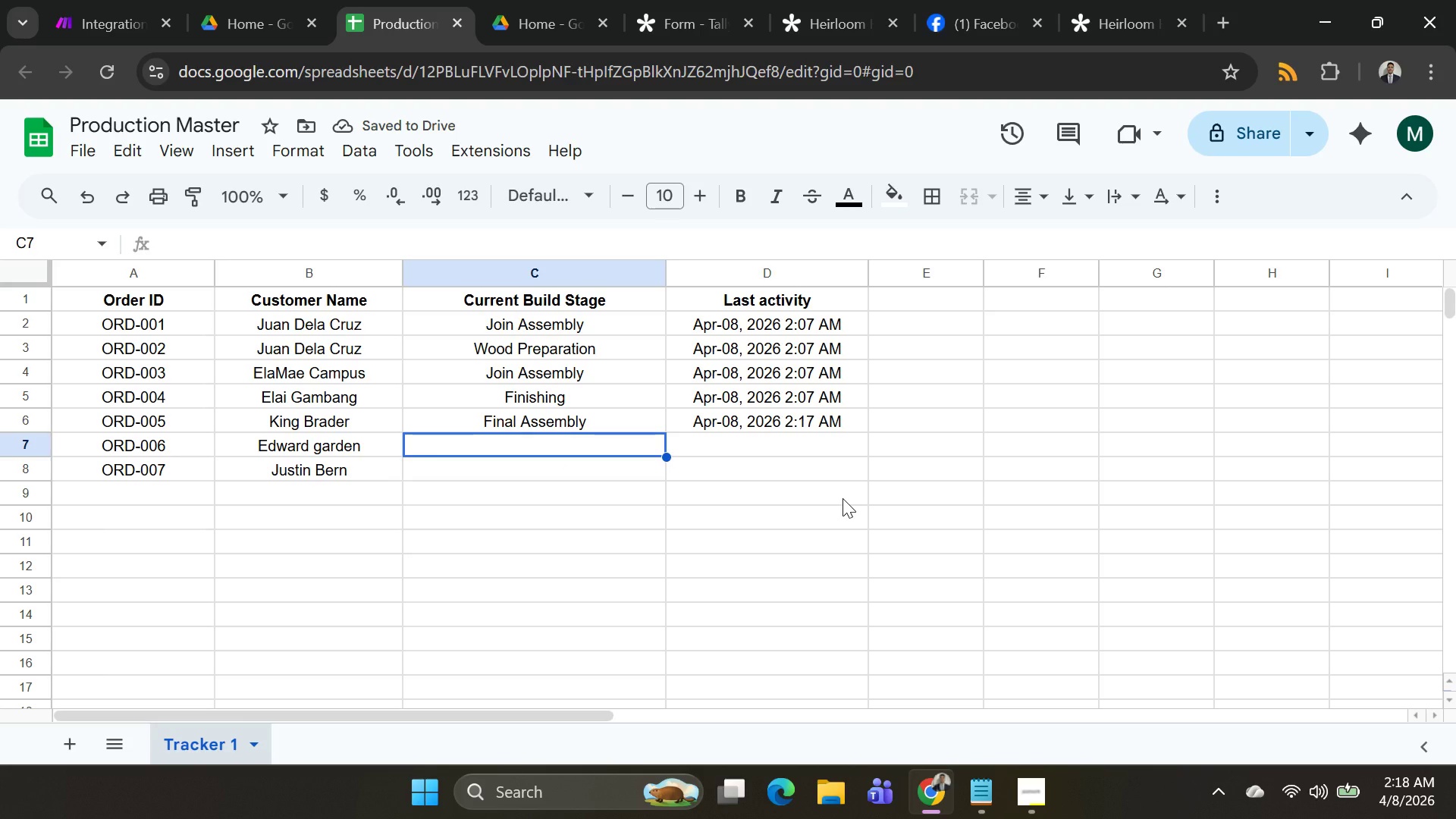 
left_click([168, 302])
 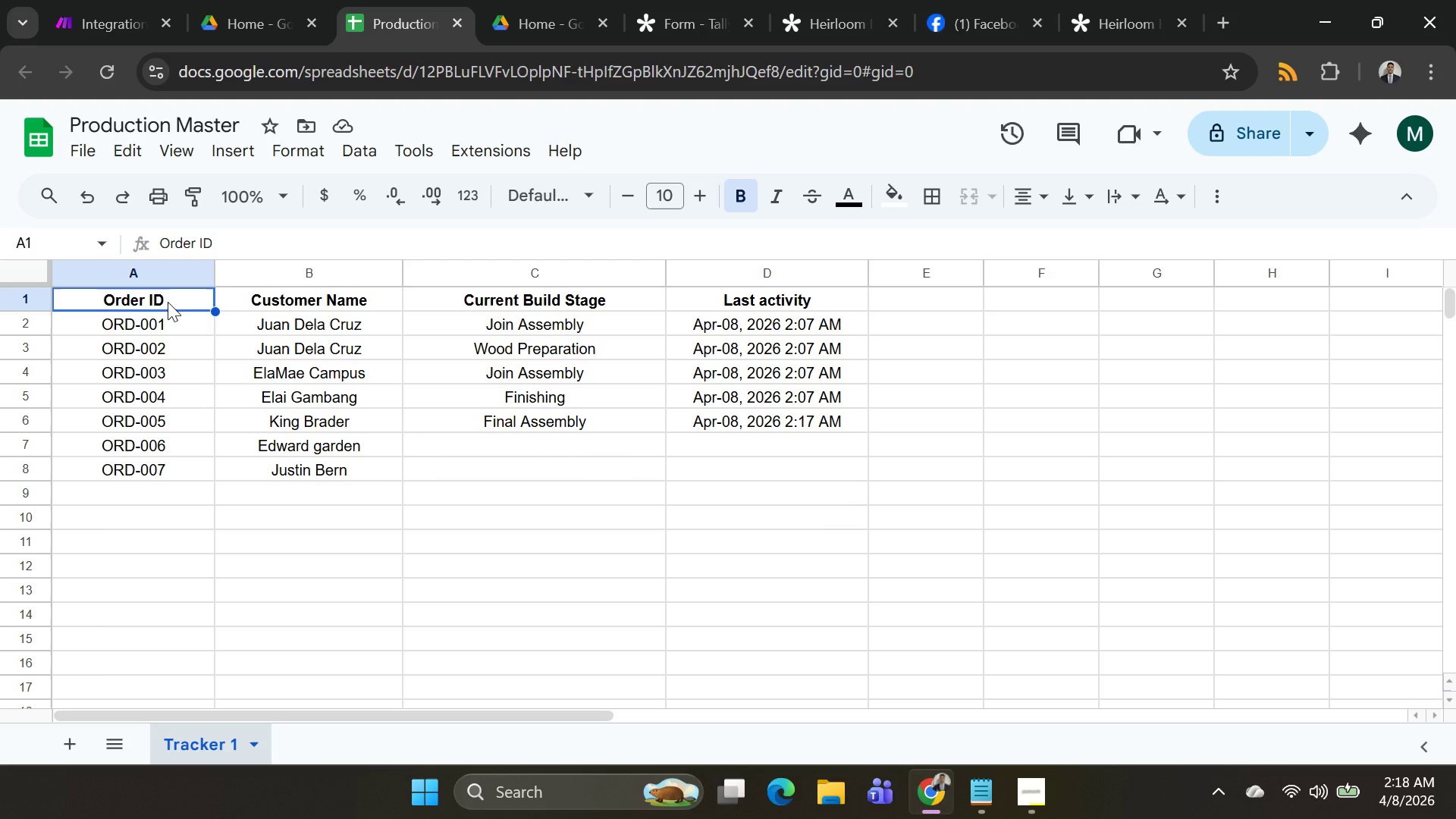 
key(Shift+ArrowRight)
 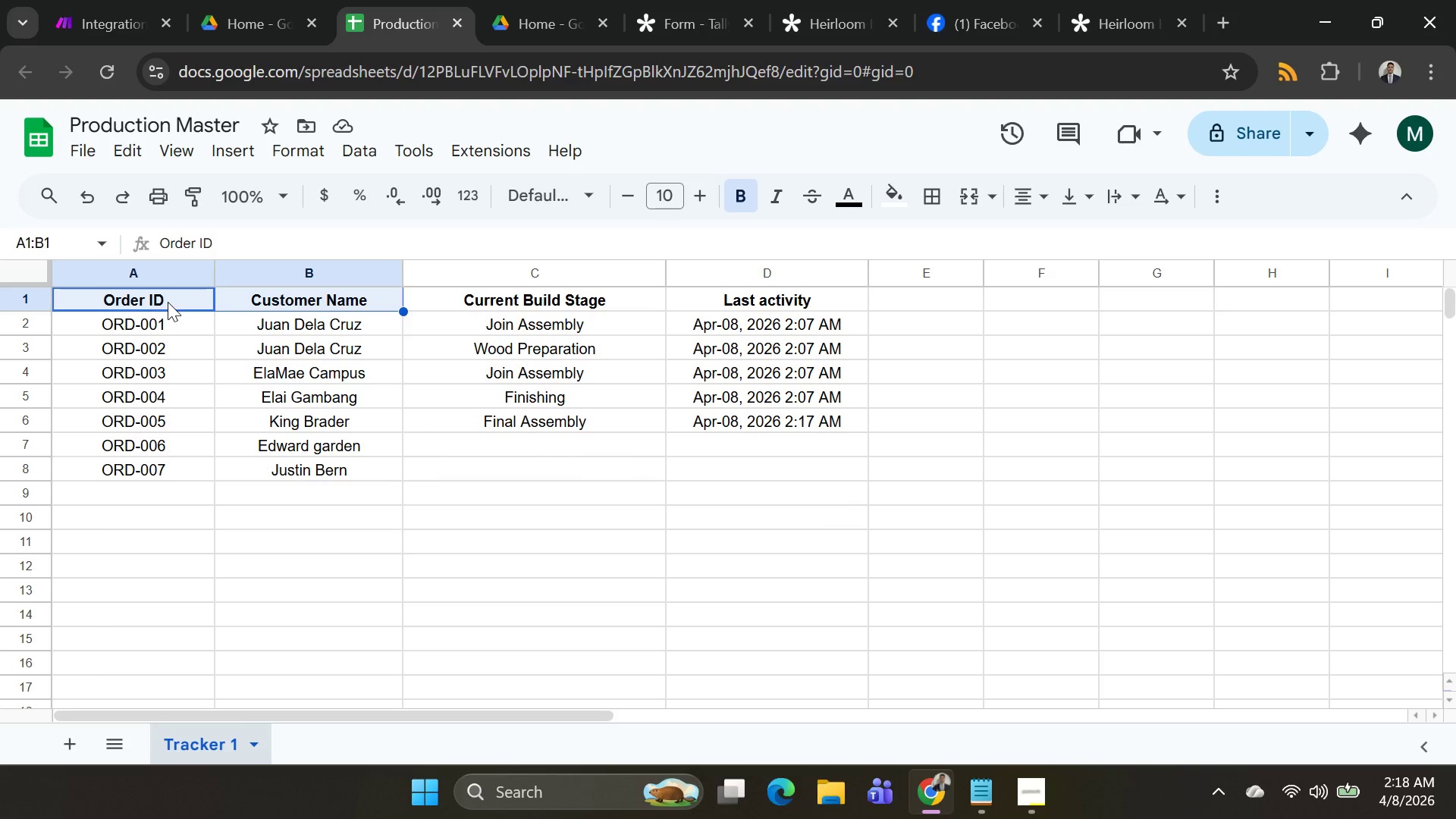 
key(Shift+ArrowRight)
 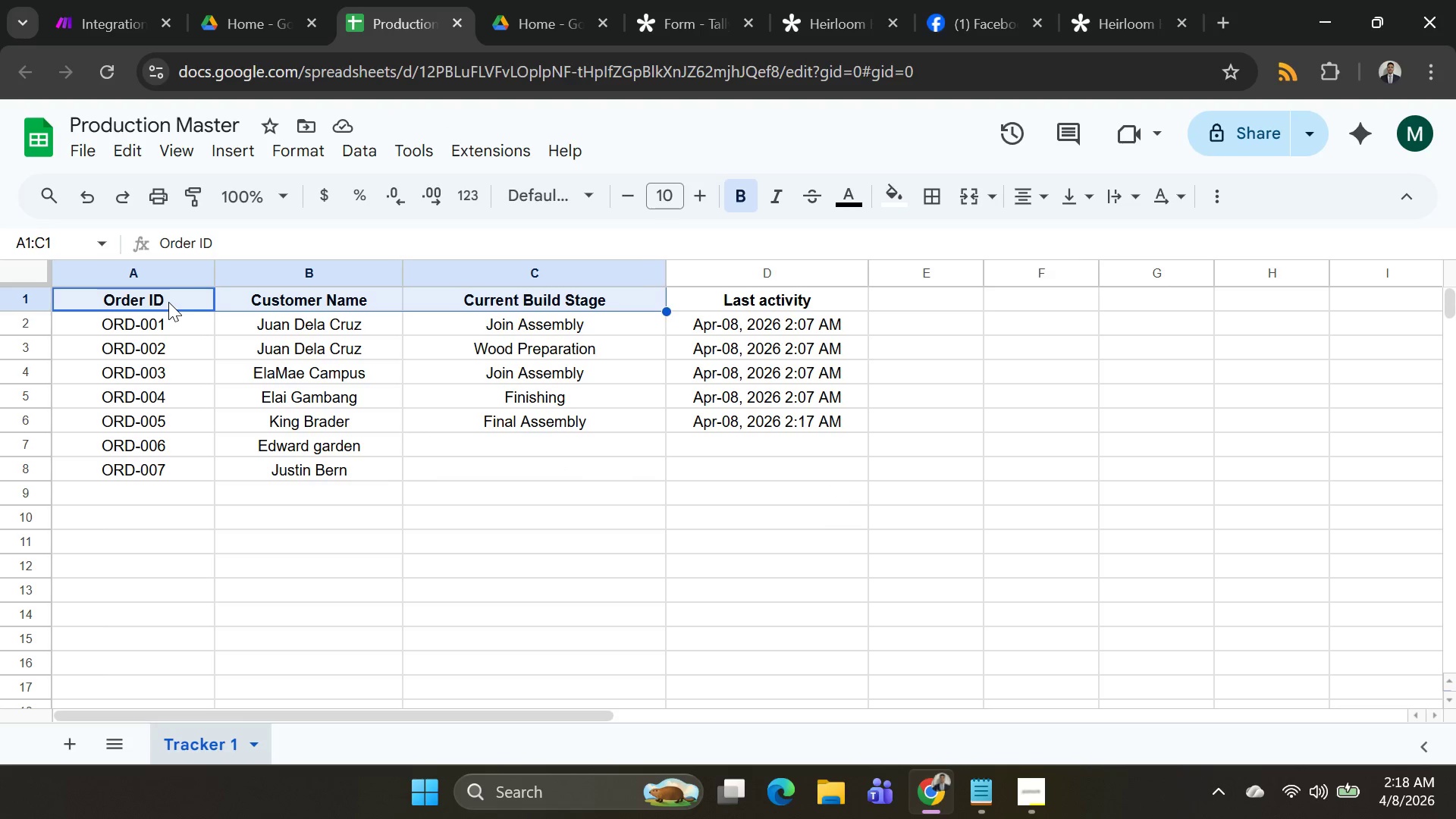 
key(Shift+ArrowRight)
 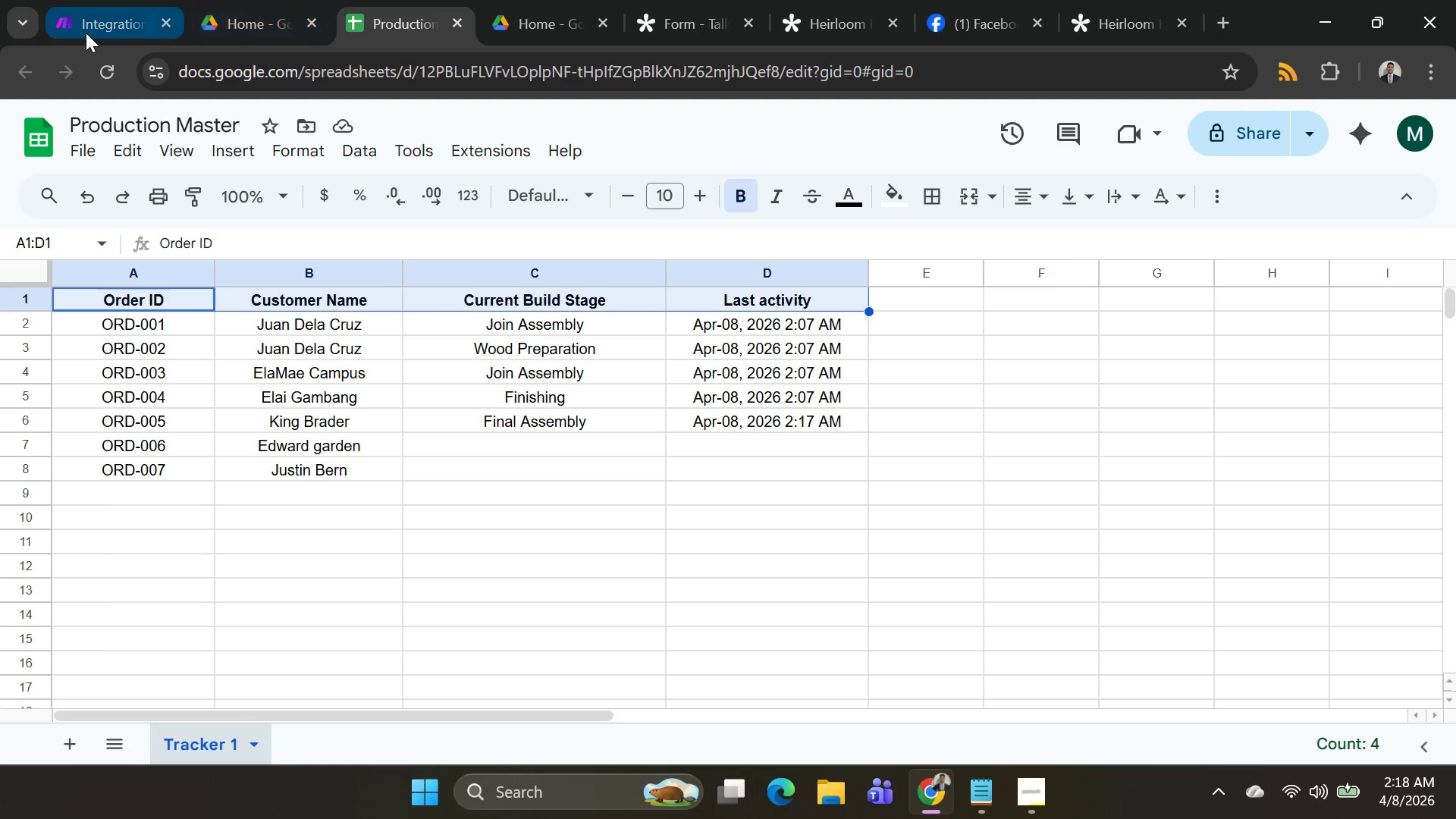 
wait(37.62)
 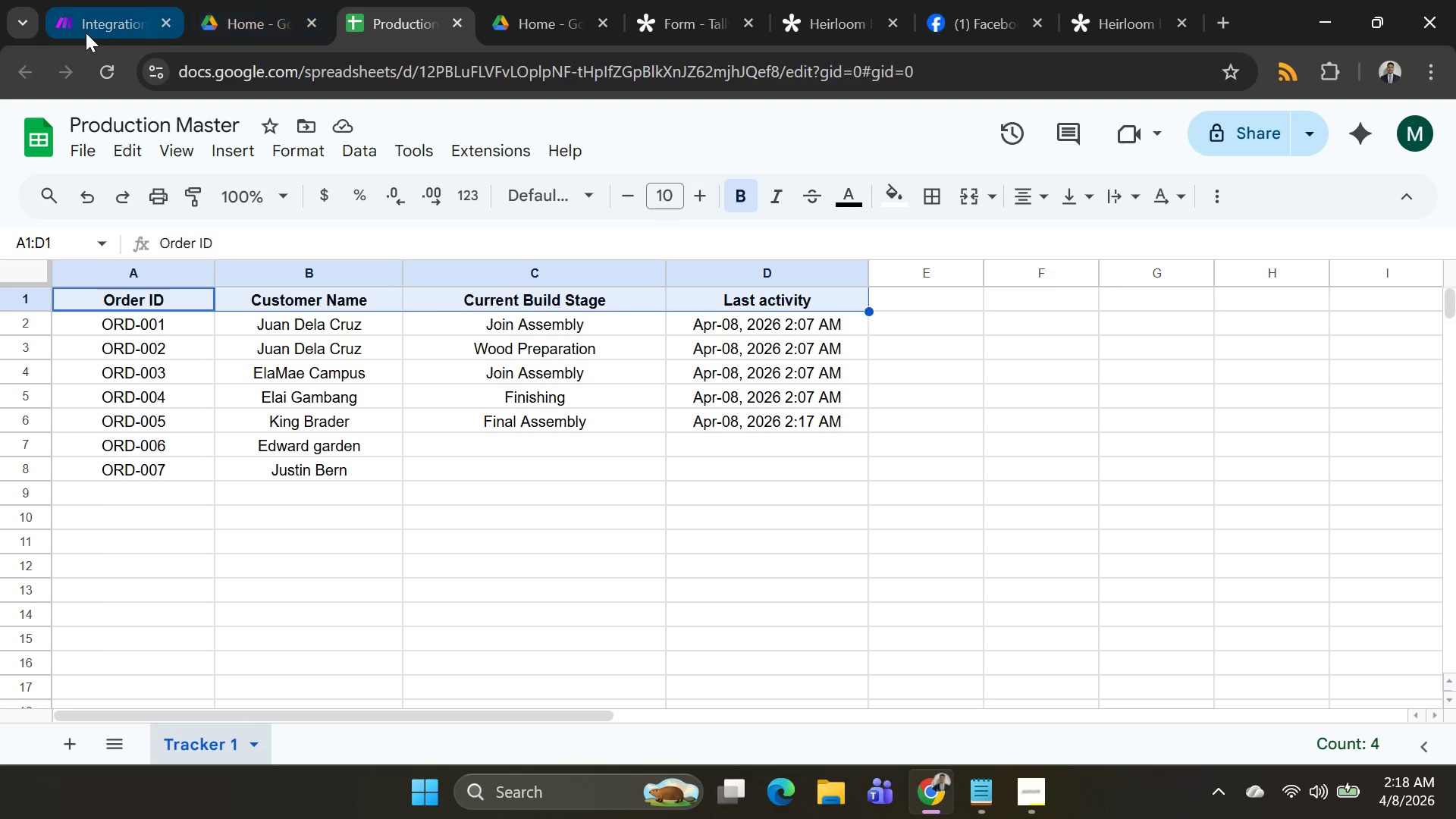 
mouse_move([382, 39])
 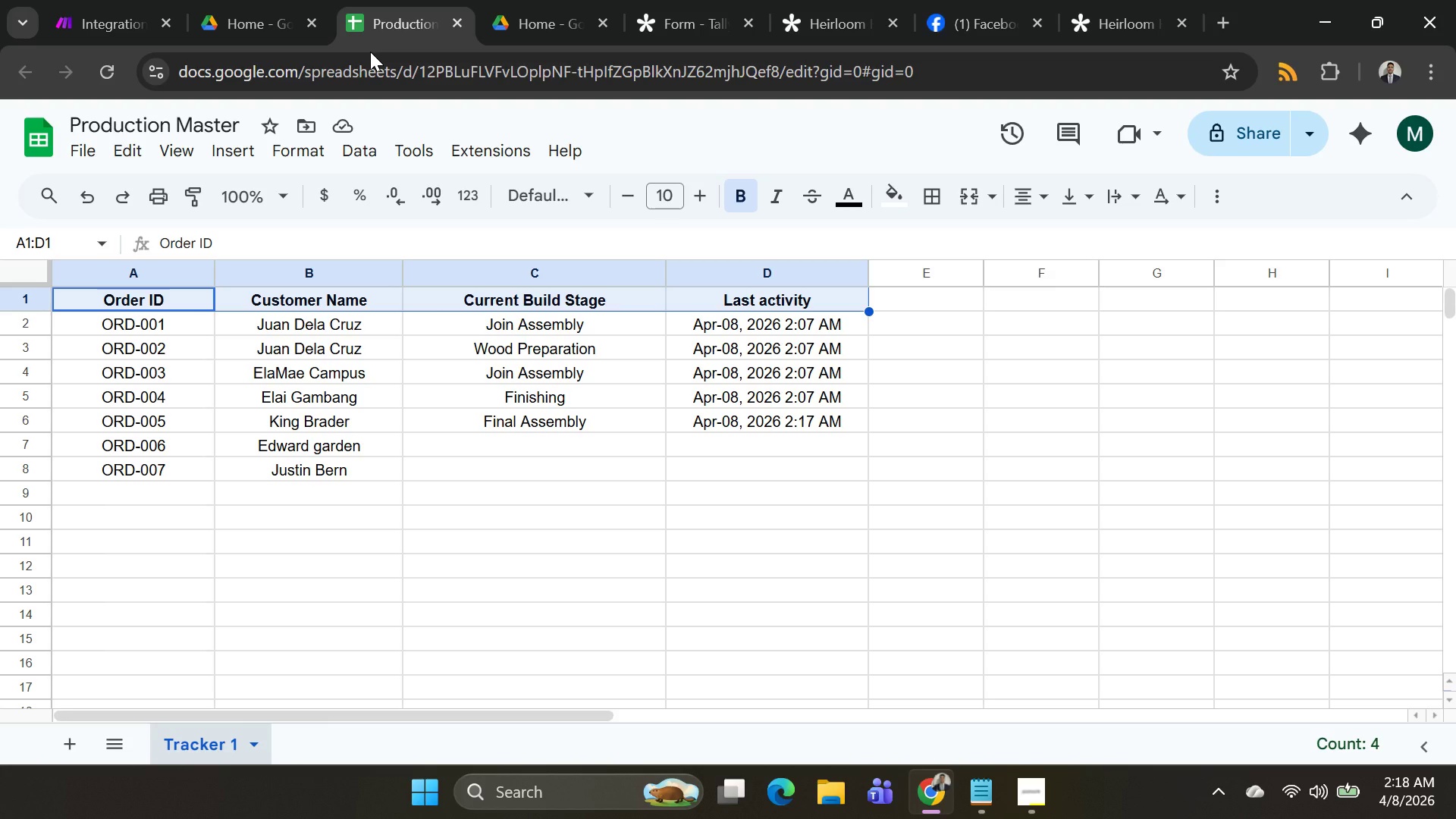 
mouse_move([362, 49])
 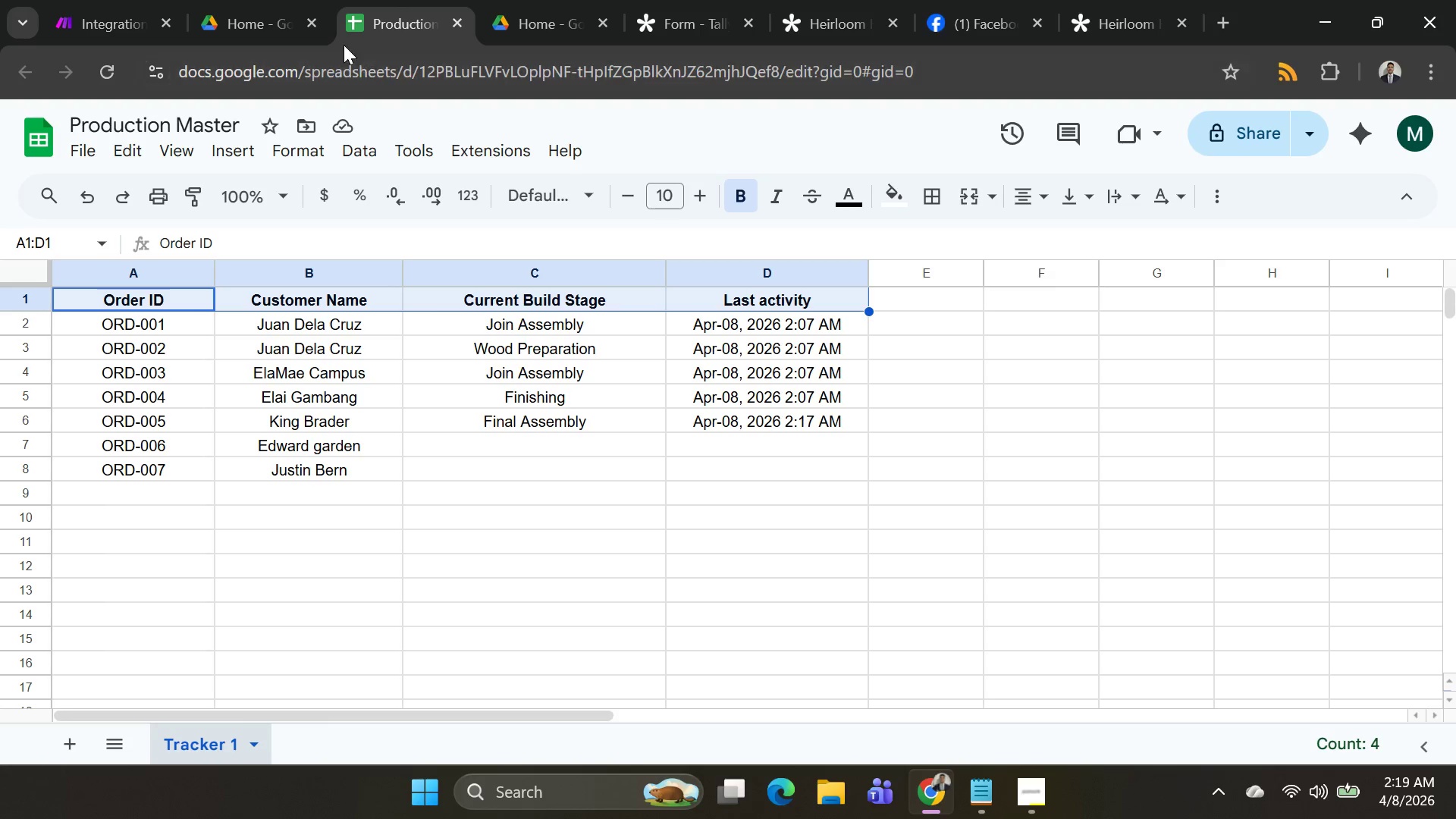 
mouse_move([361, 39])
 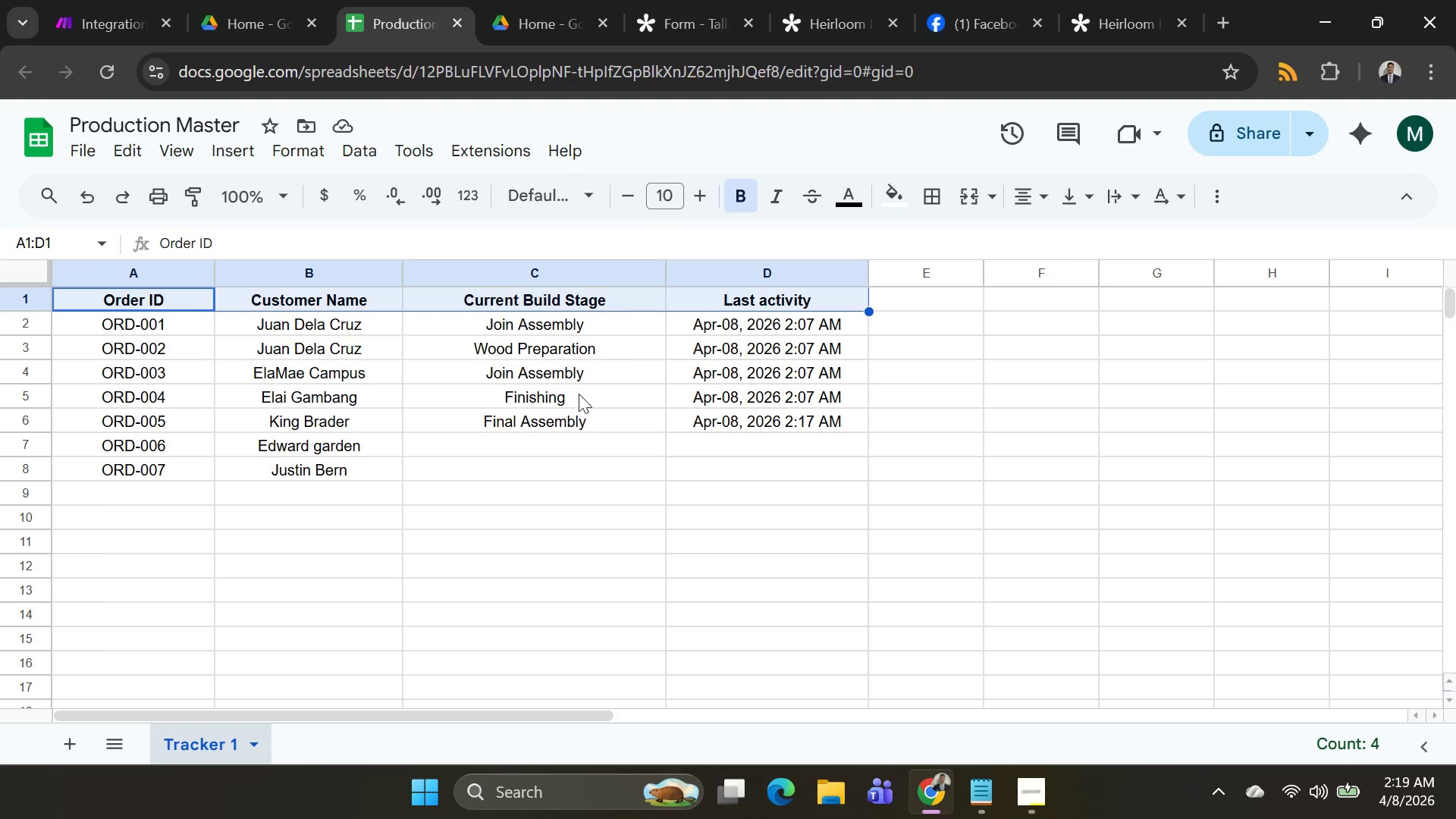 
left_click([544, 449])
 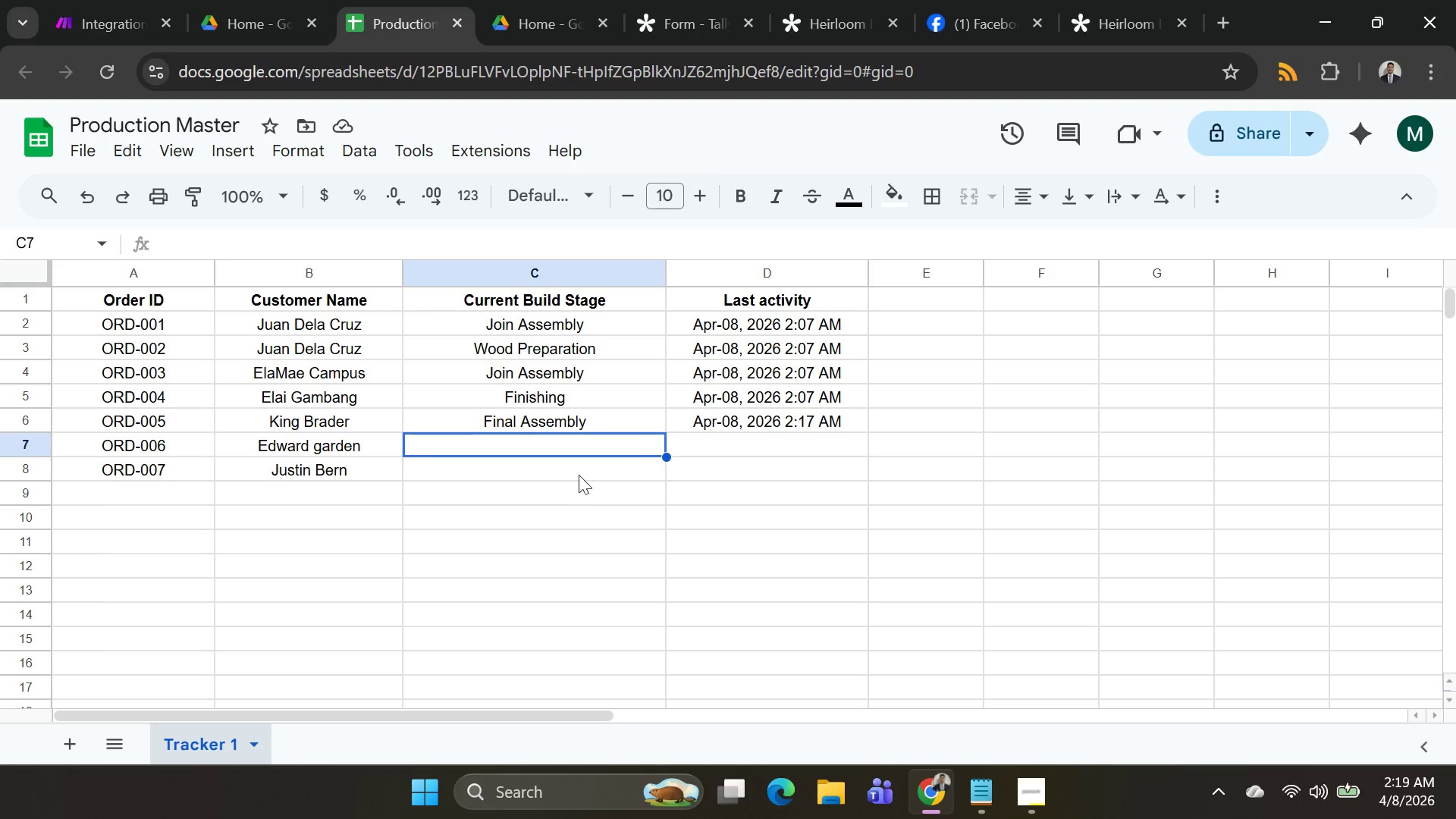 
left_click([580, 469])
 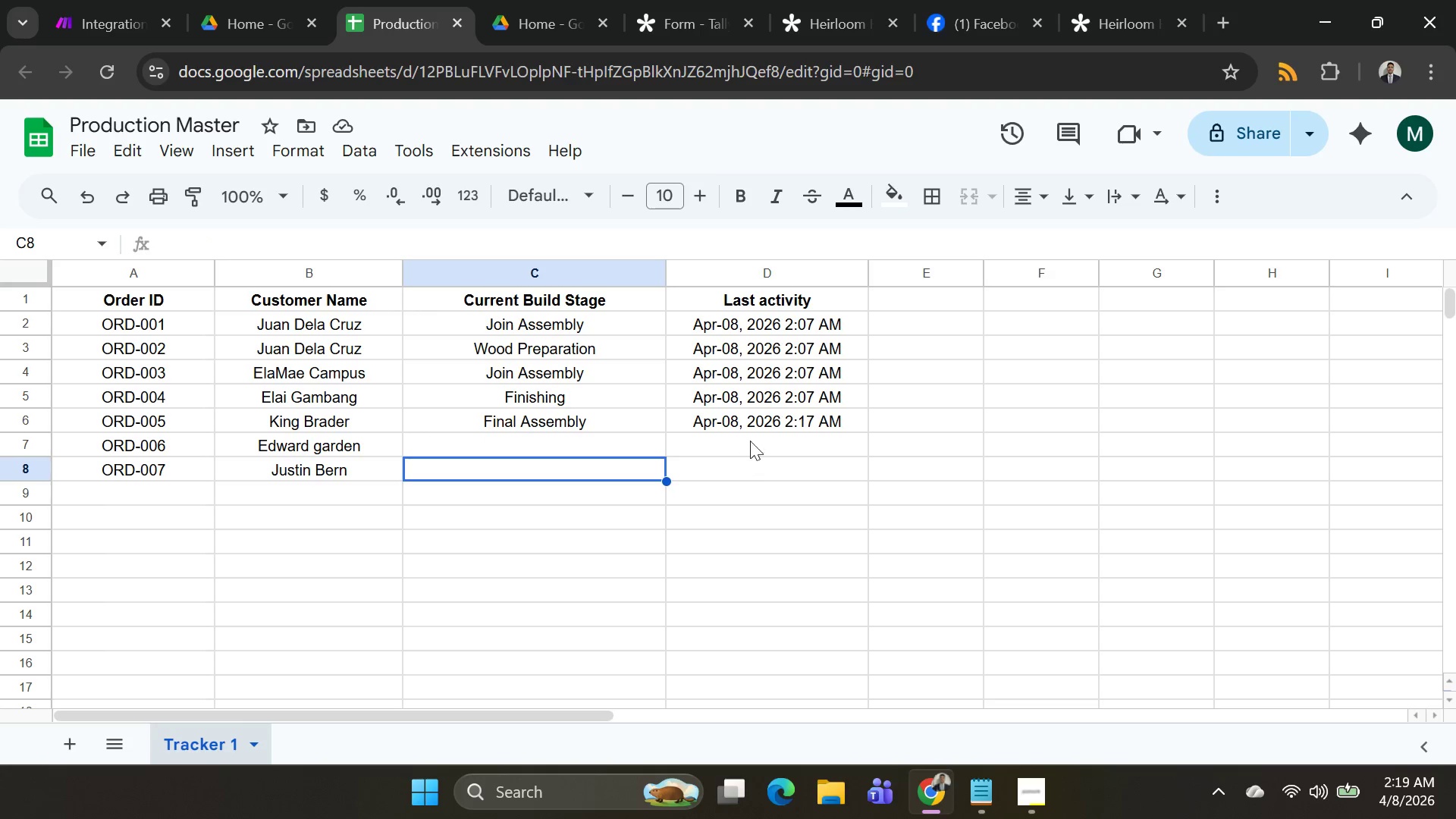 
left_click([752, 435])
 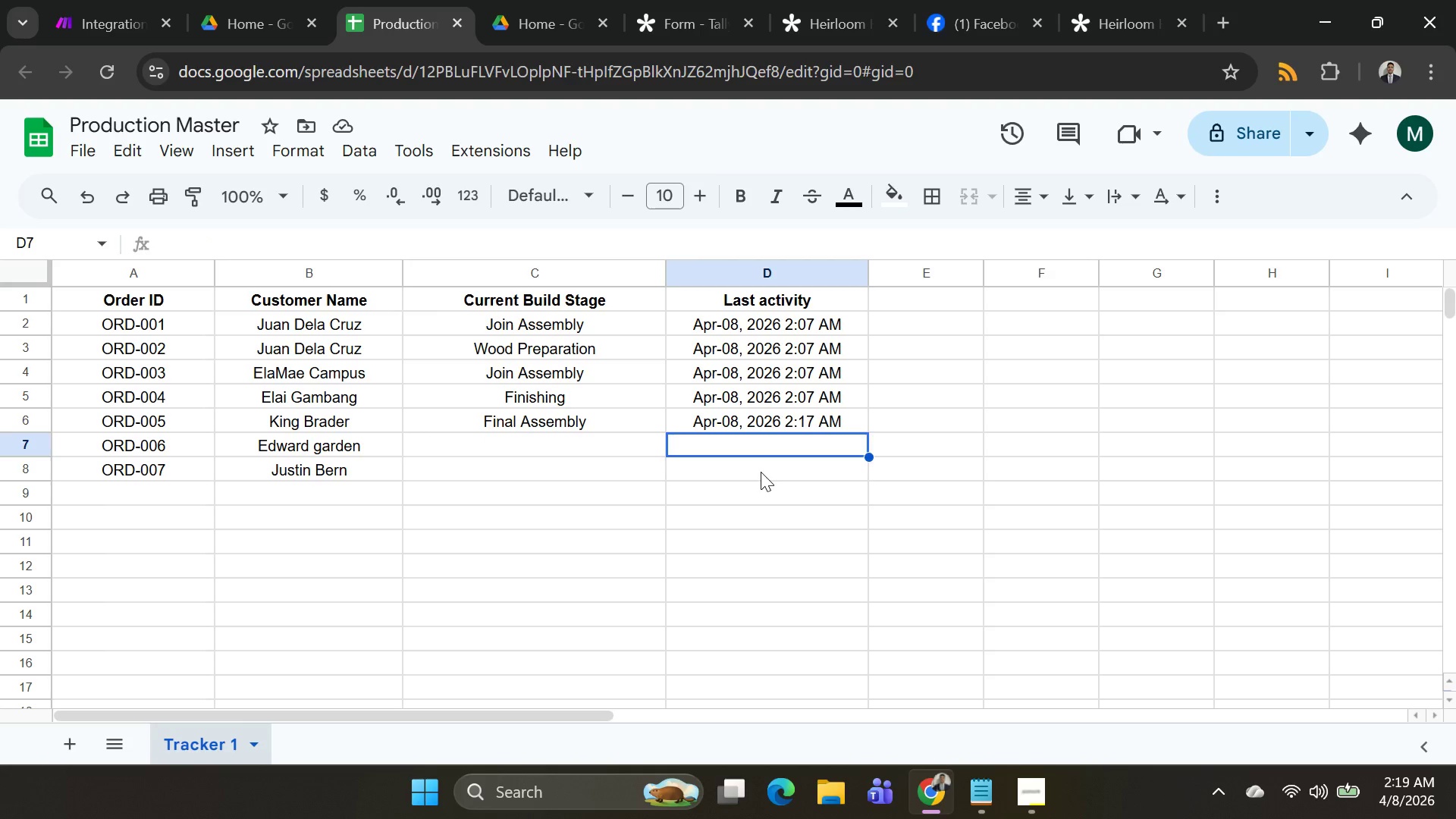 
left_click([761, 472])
 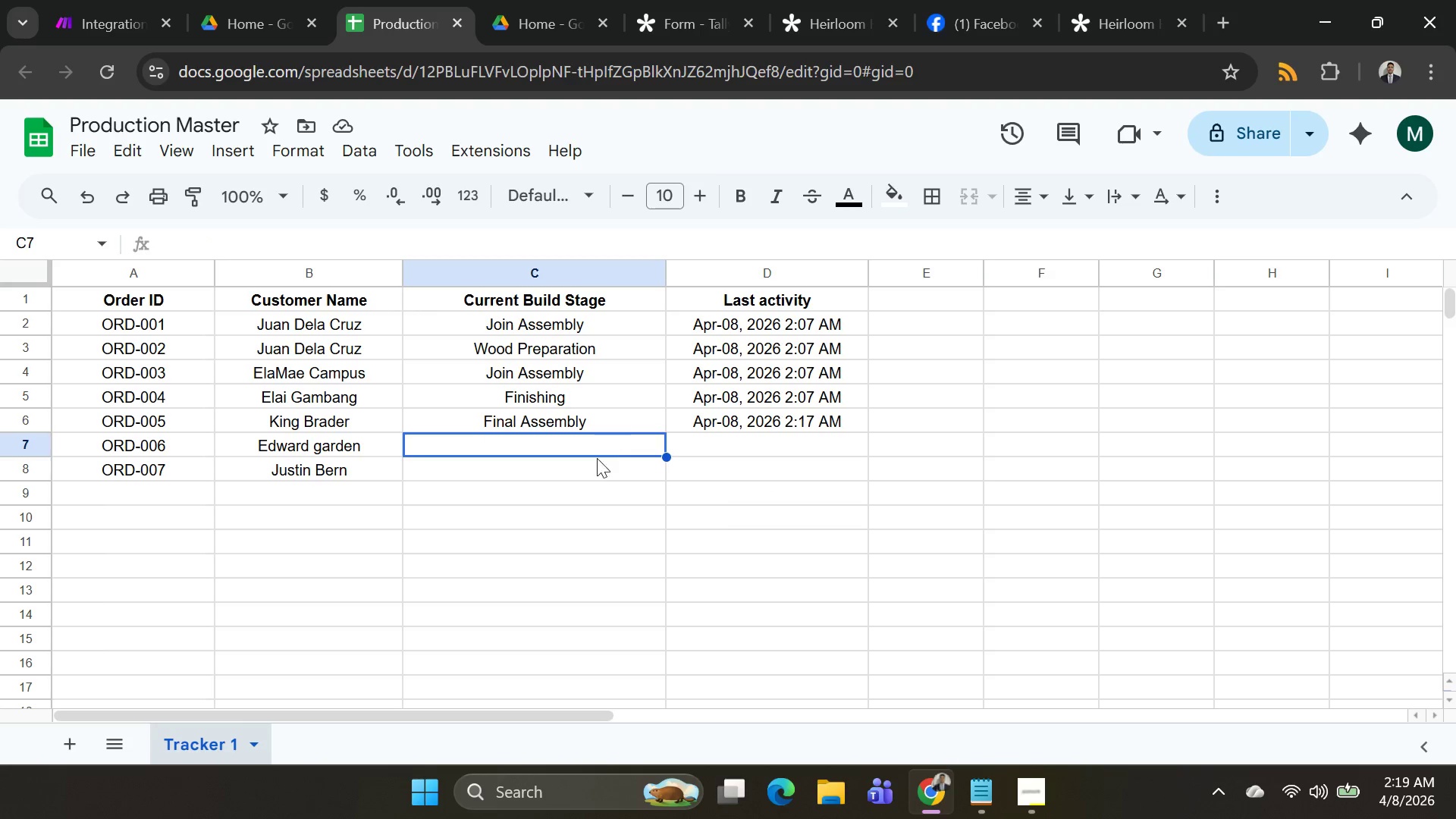 
left_click([597, 472])
 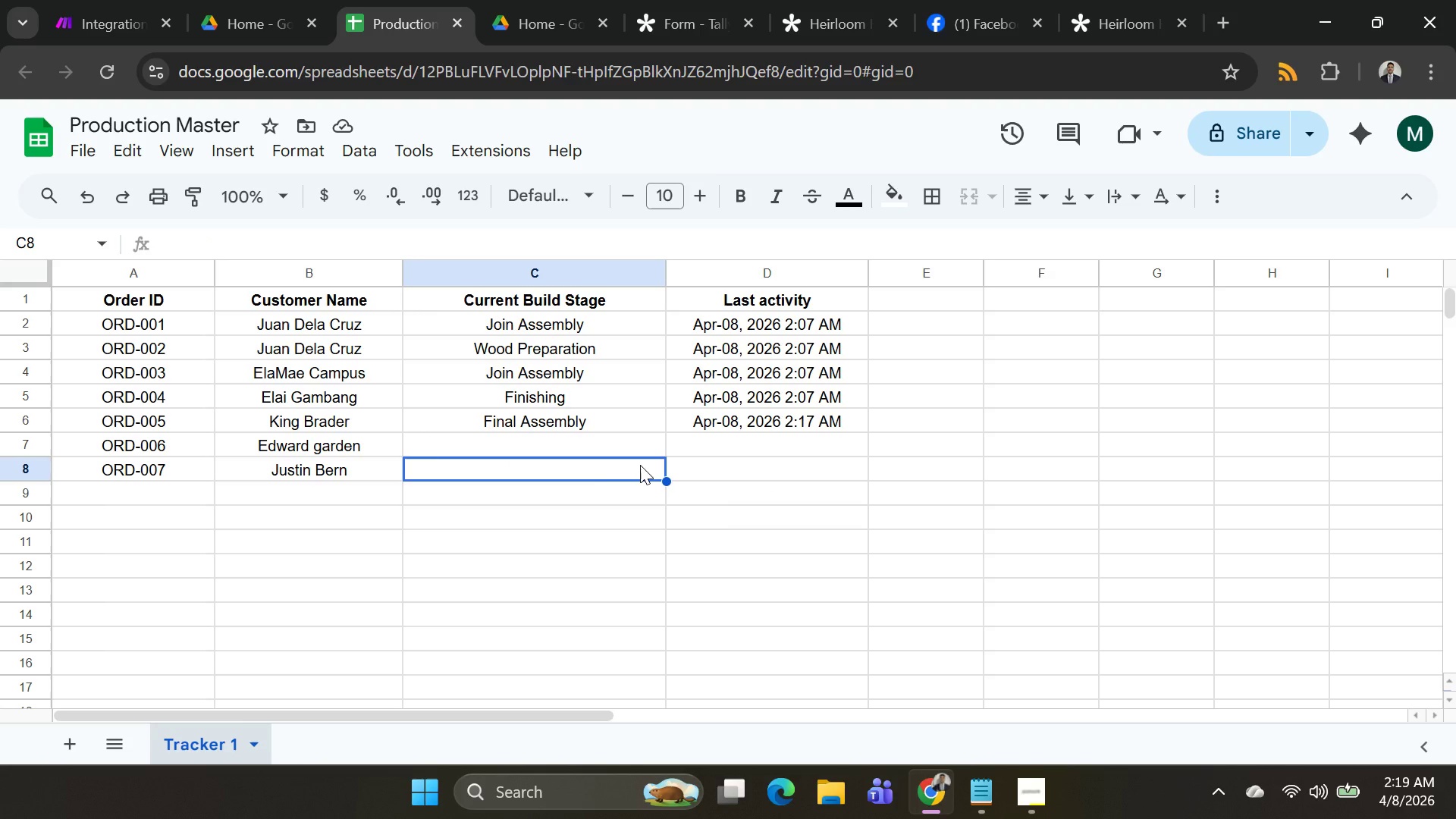 
wait(9.55)
 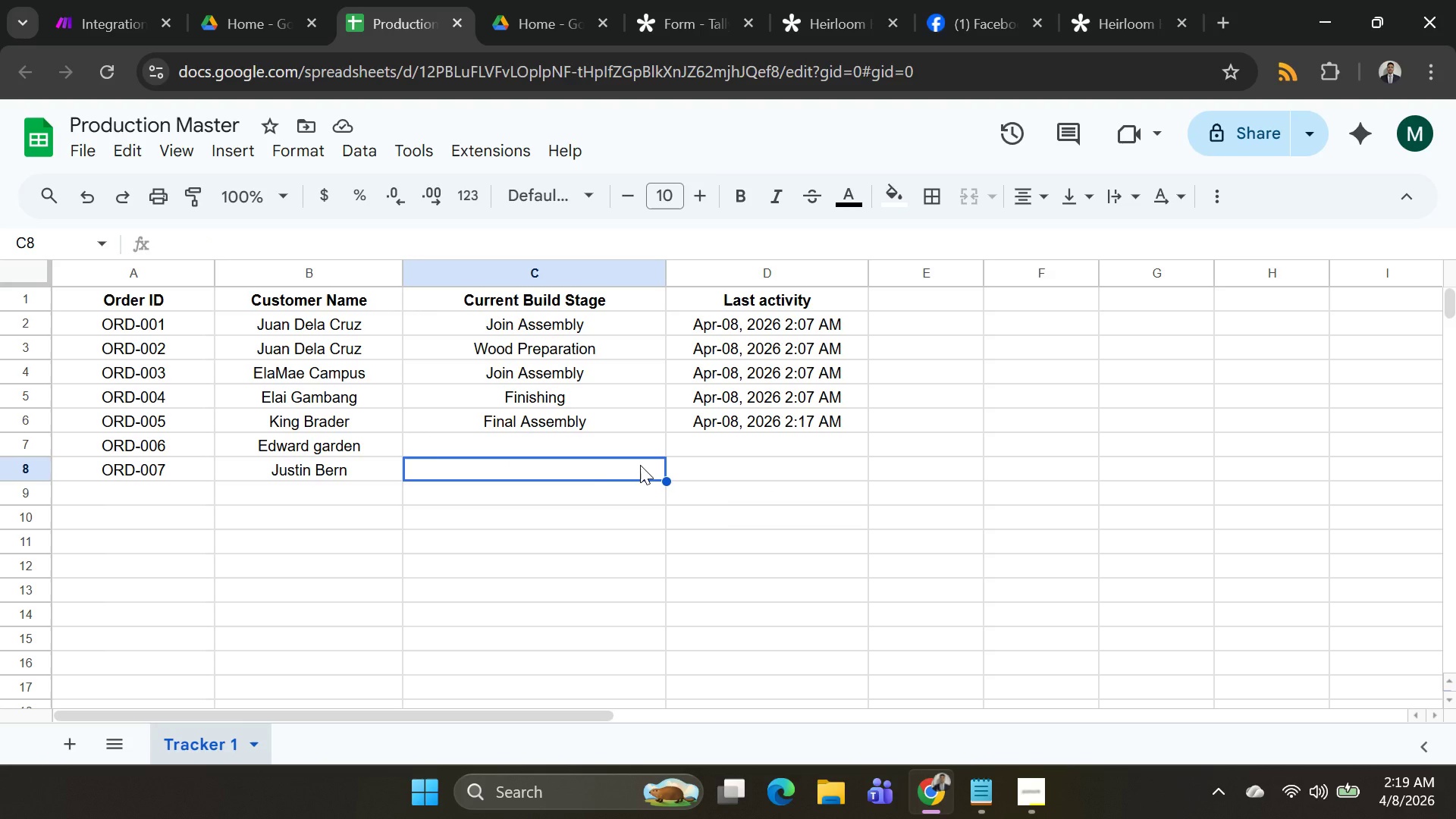 
left_click([102, 5])
 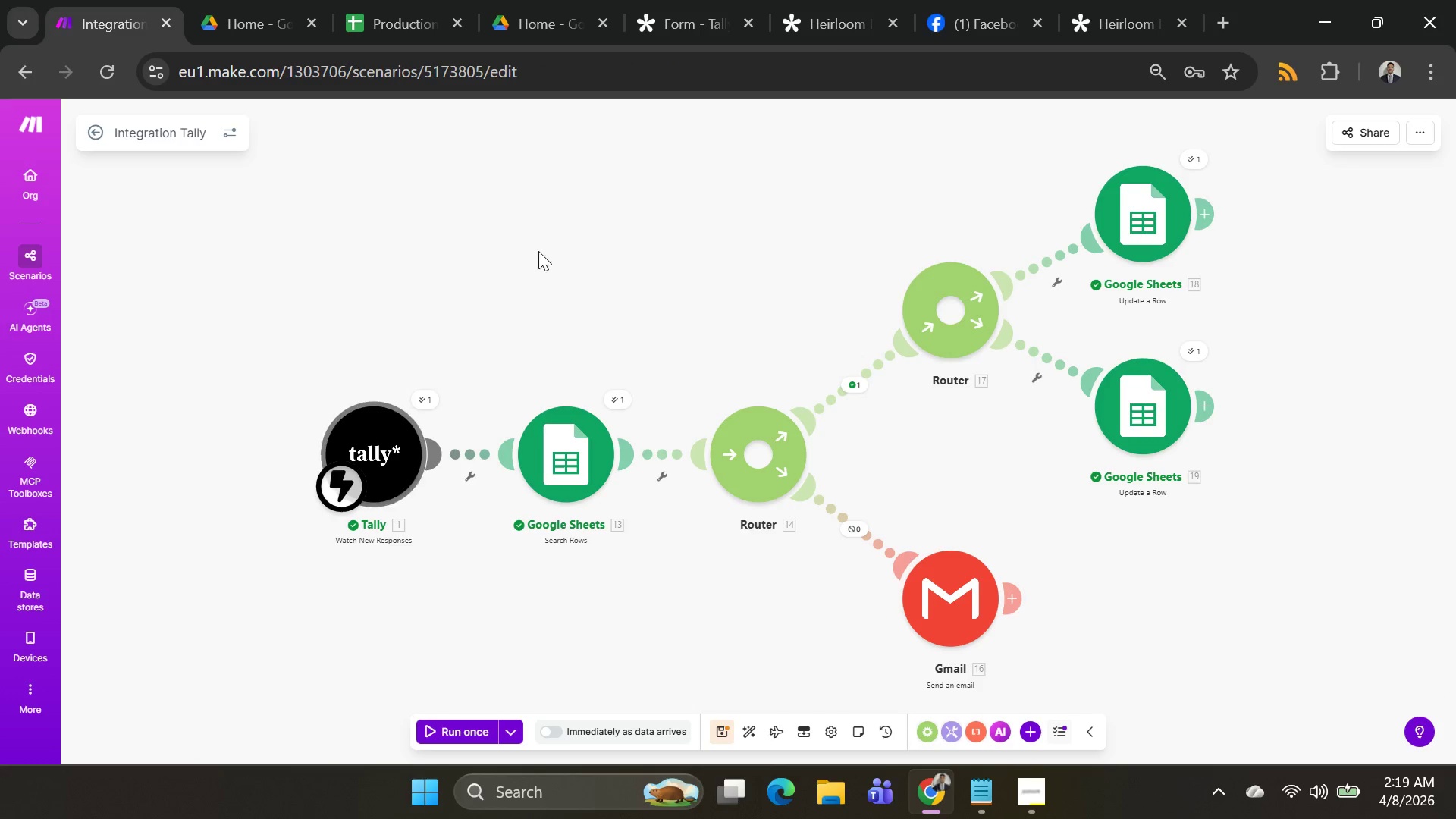 
left_click([1091, 27])
 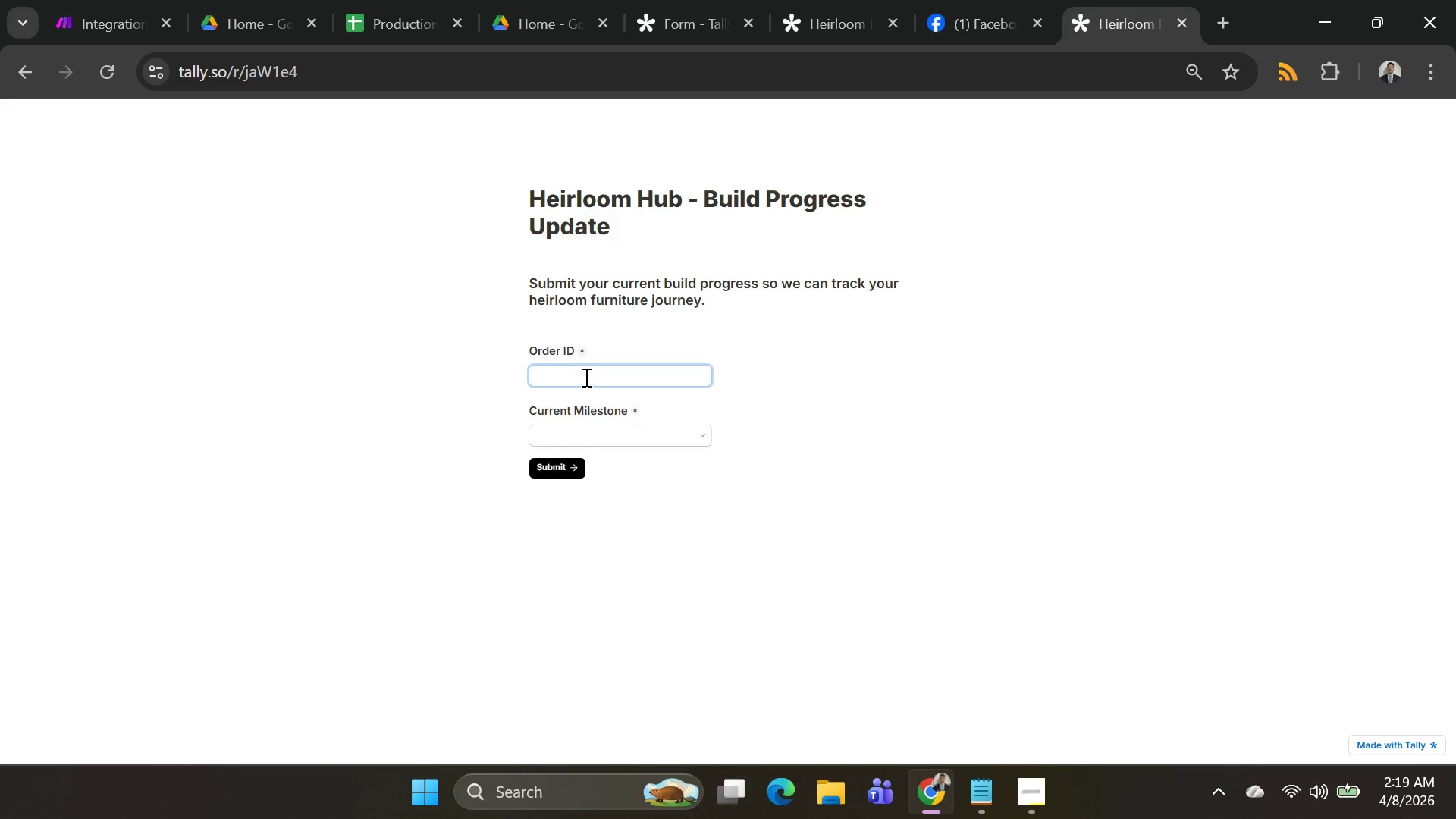 
left_click_drag(start_coordinate=[585, 377], to_coordinate=[582, 381])
 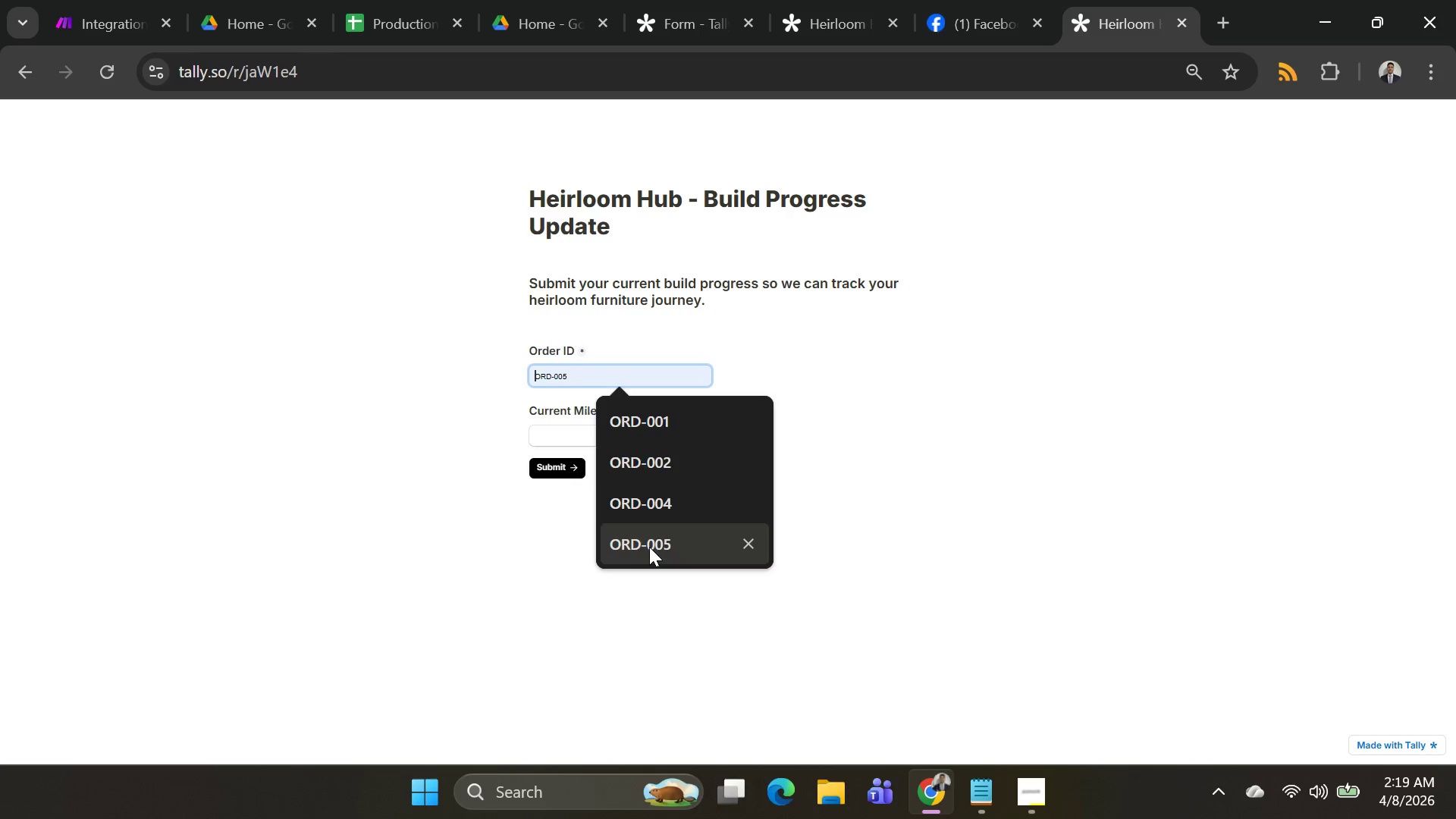 
left_click([650, 548])
 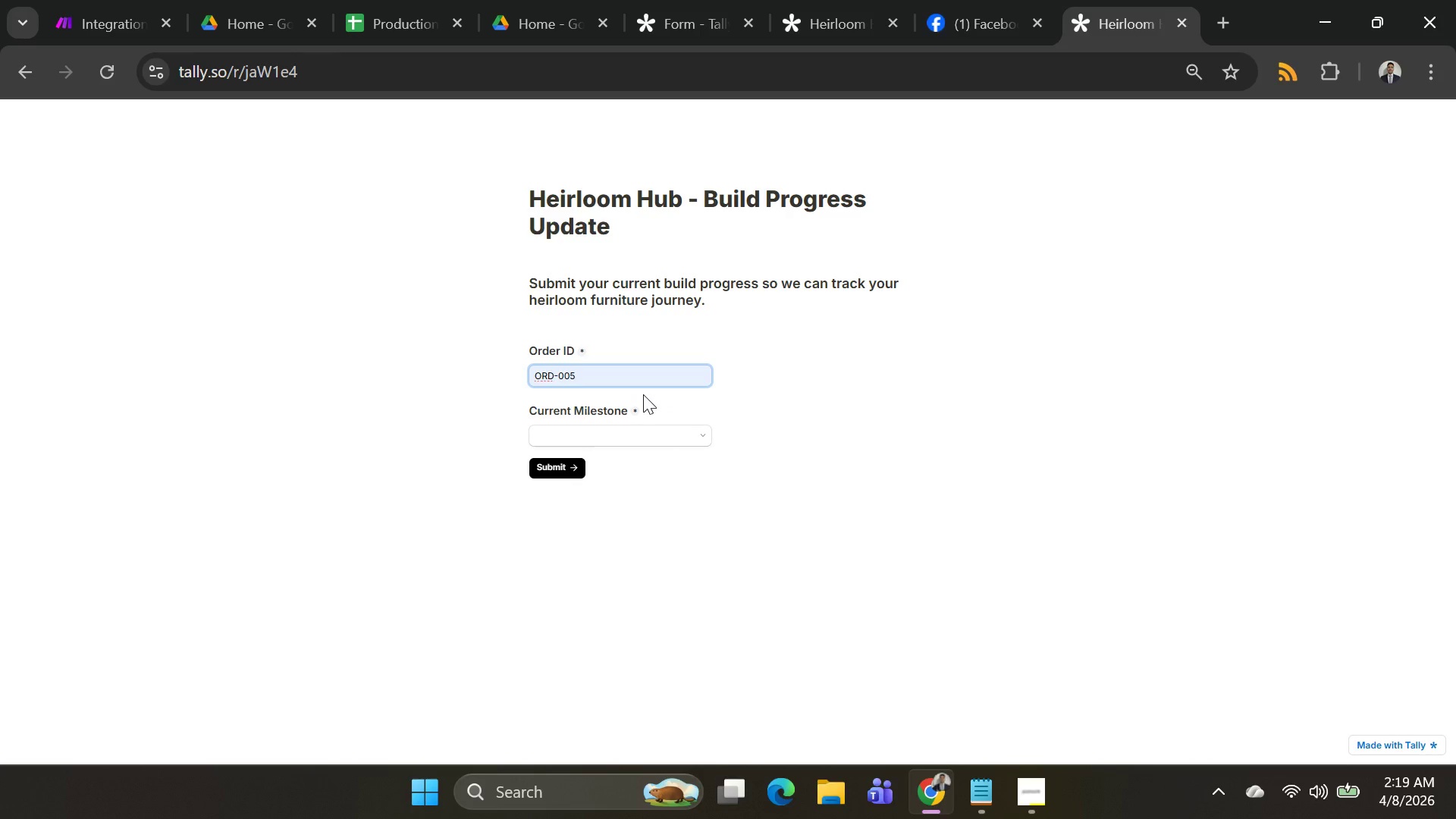 
key(Backspace)
 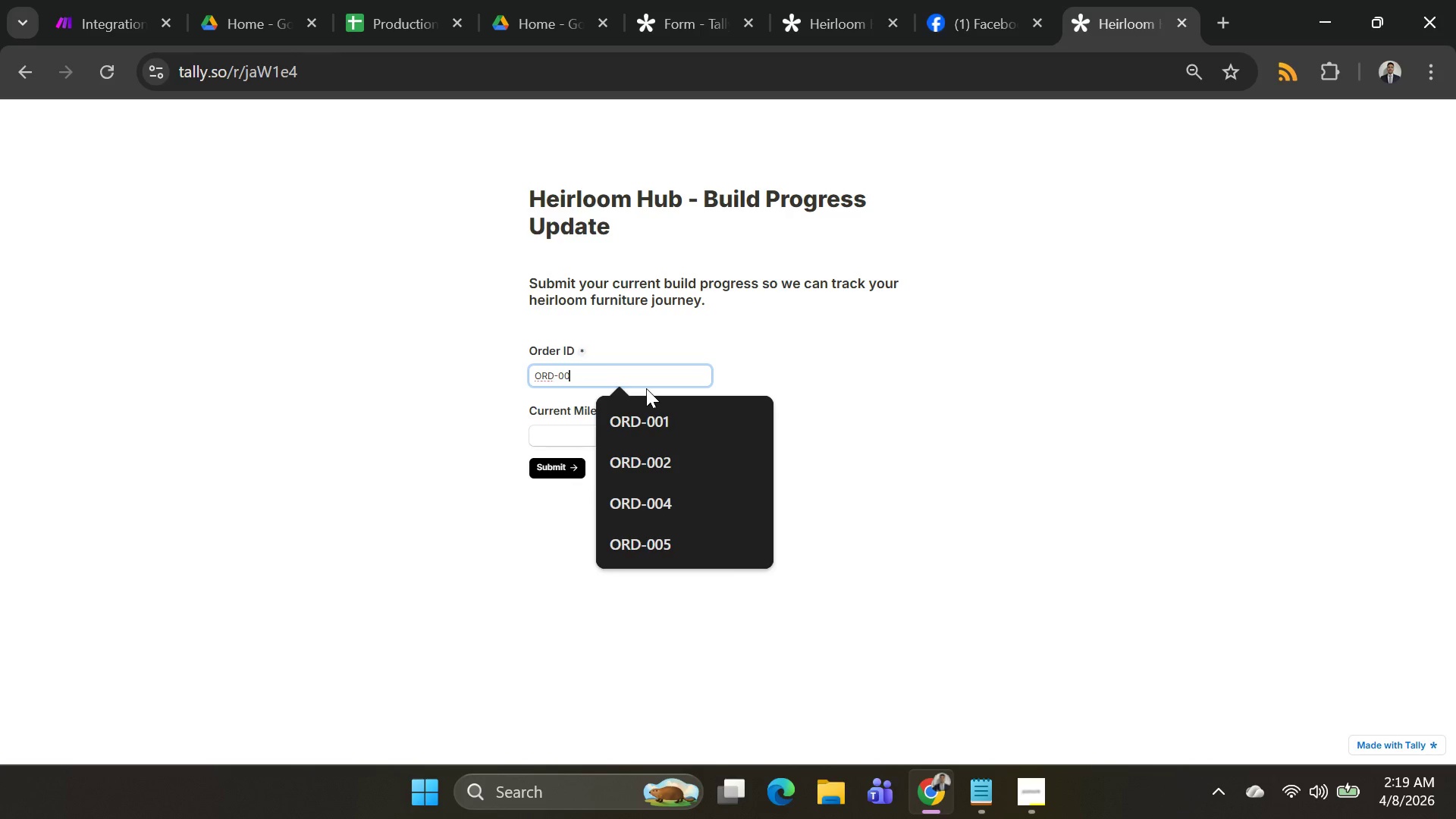 
key(6)
 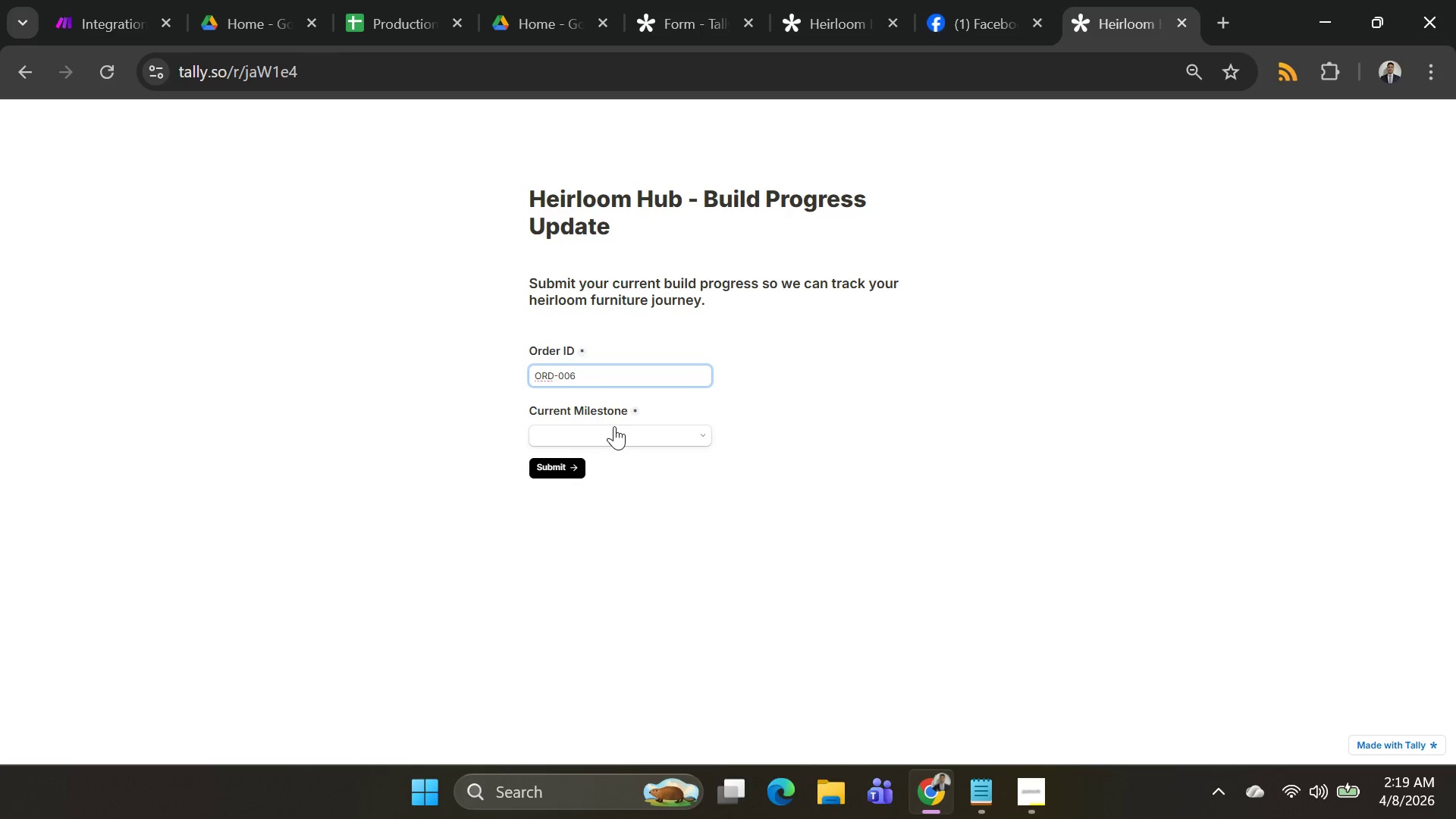 
left_click([614, 426])
 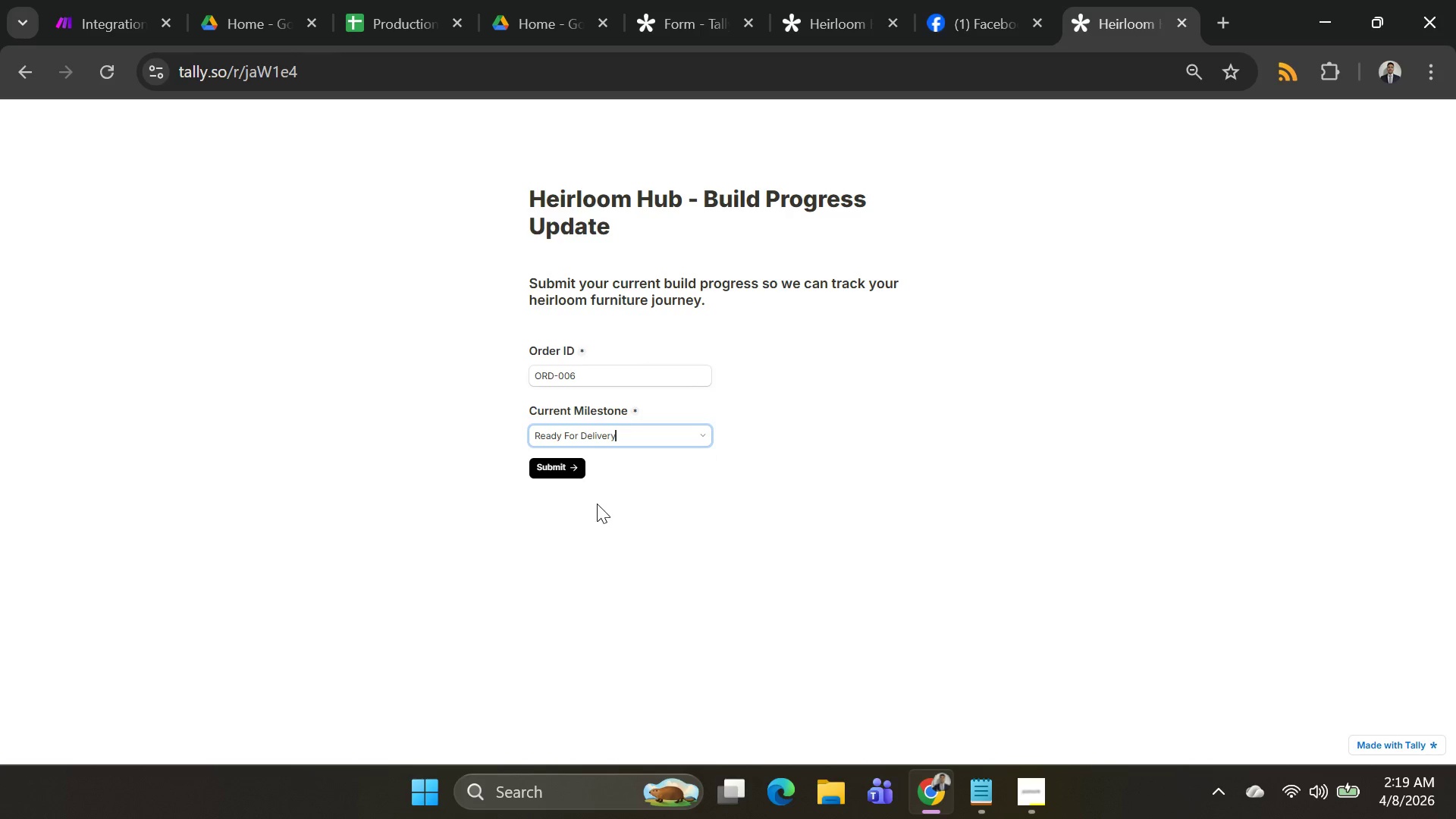 
left_click([573, 464])
 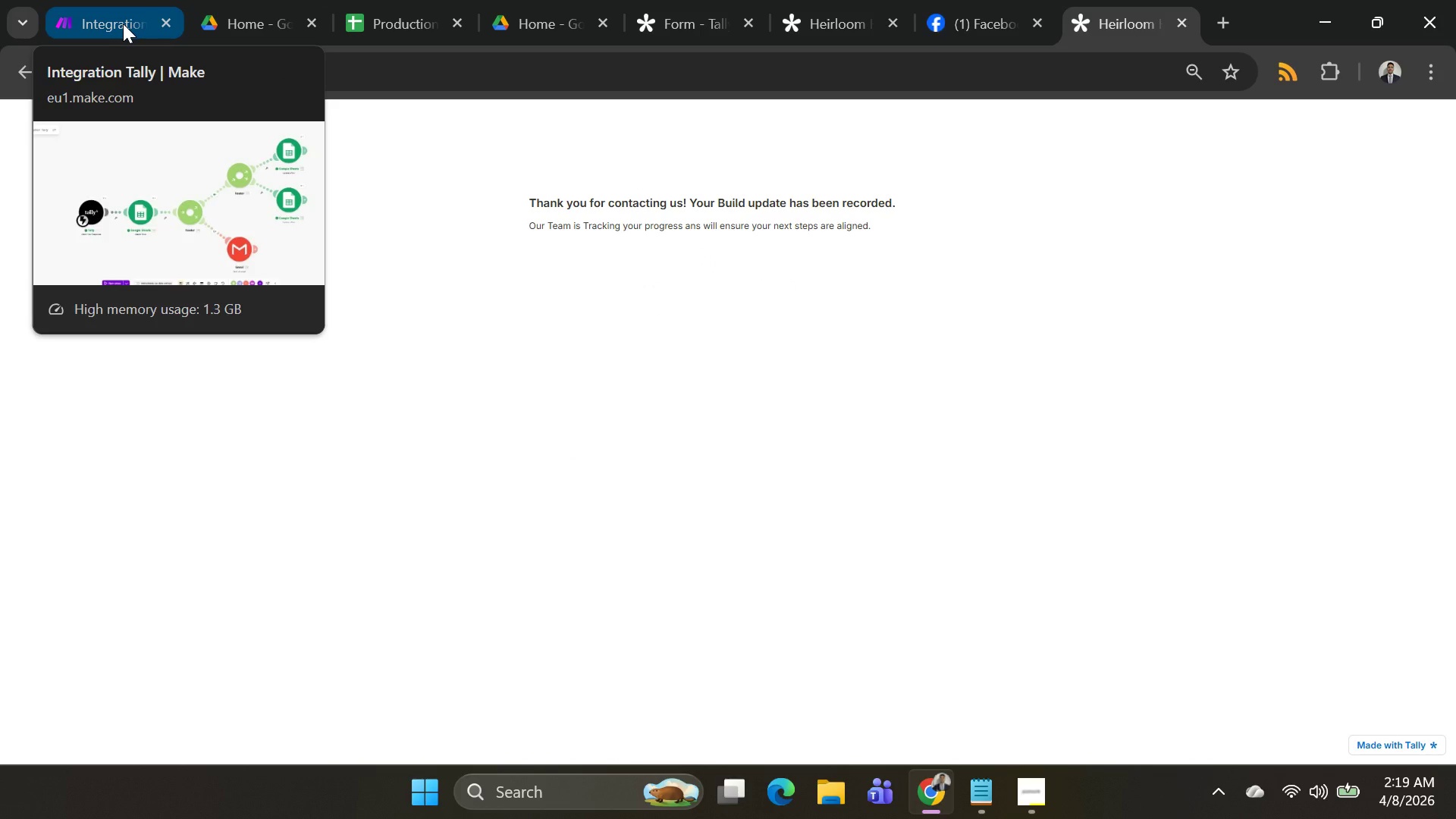 
left_click([123, 24])
 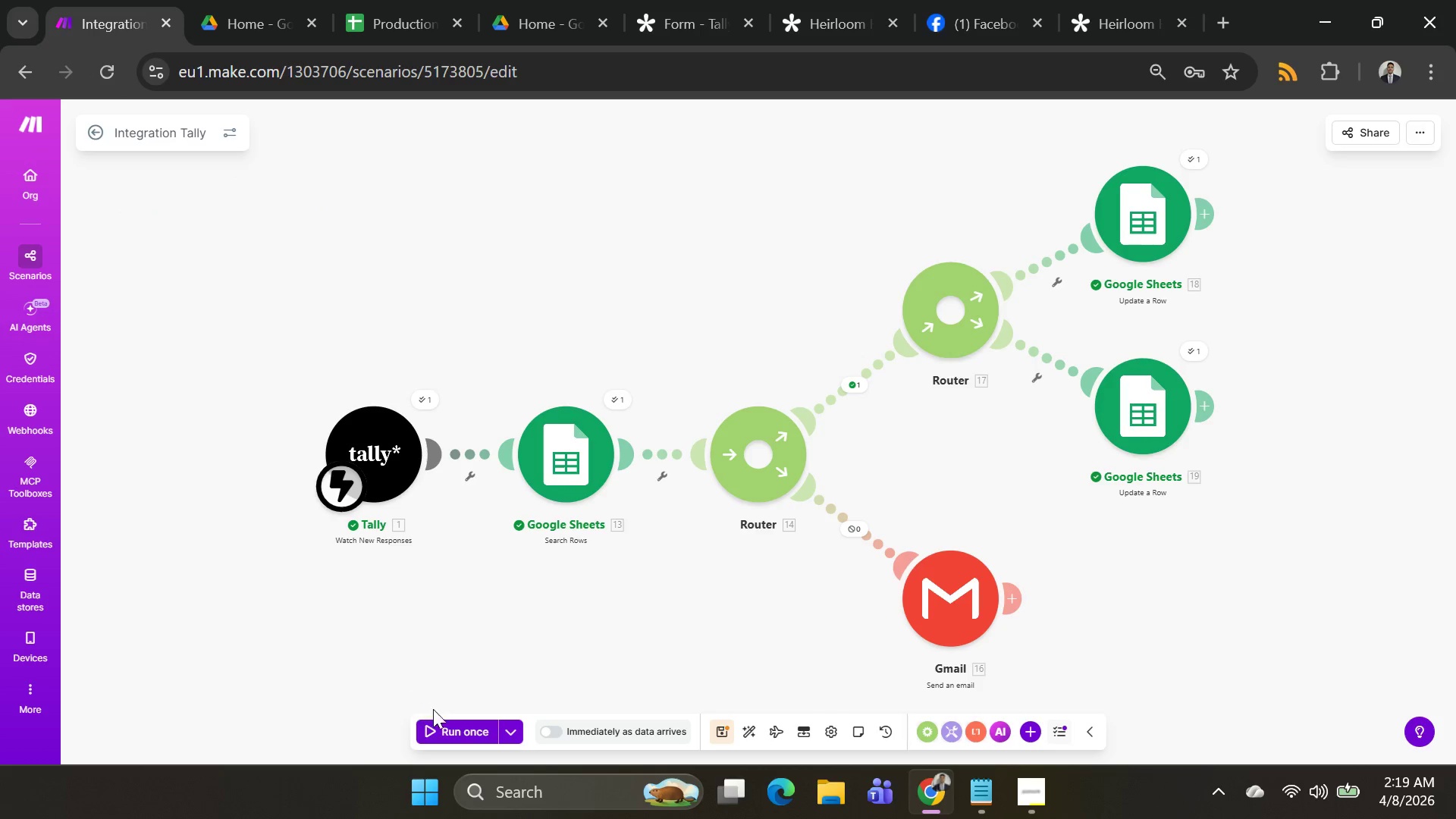 
left_click([460, 726])
 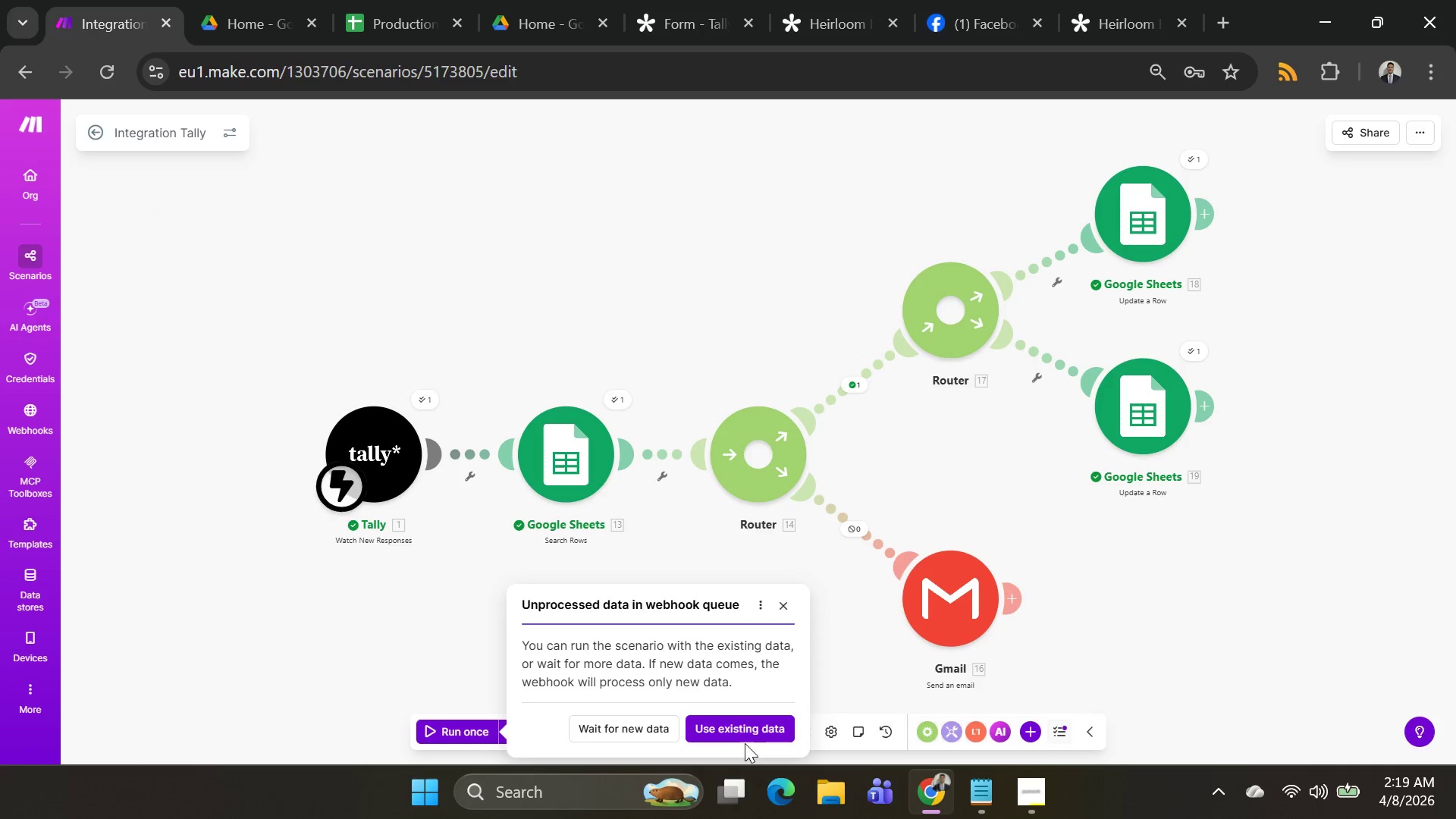 
left_click([745, 731])
 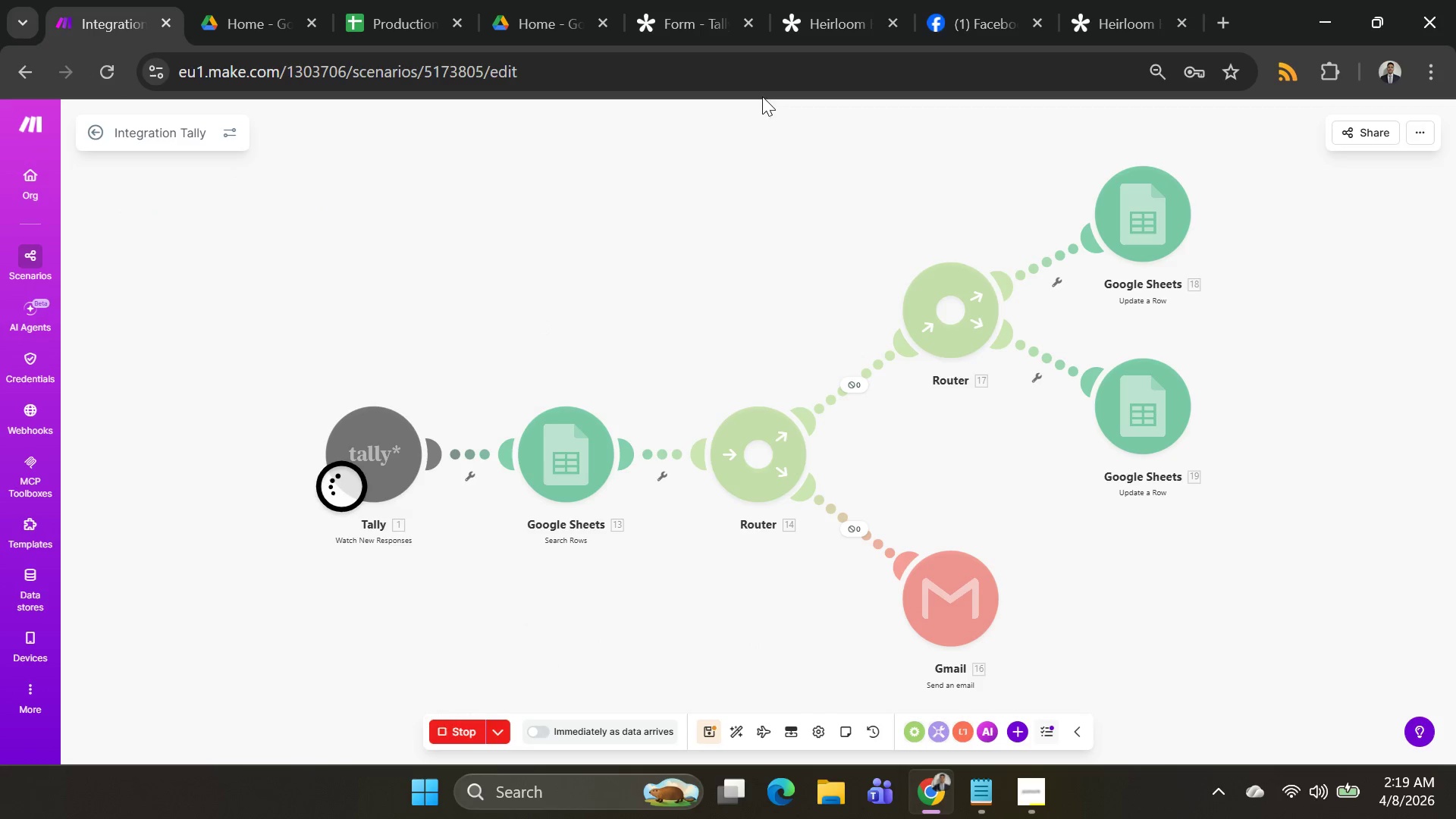 
mouse_move([868, 248])
 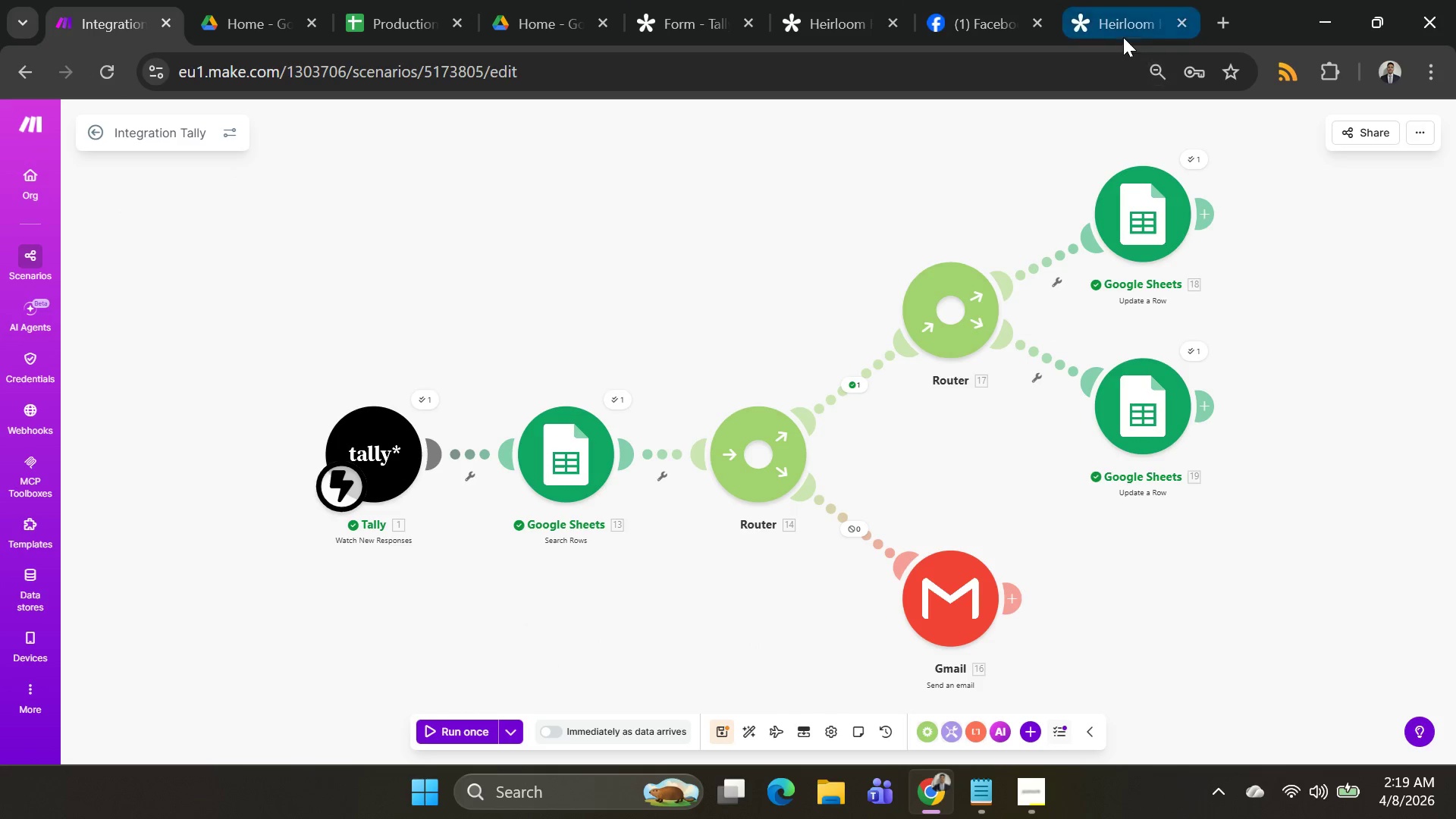 
wait(5.7)
 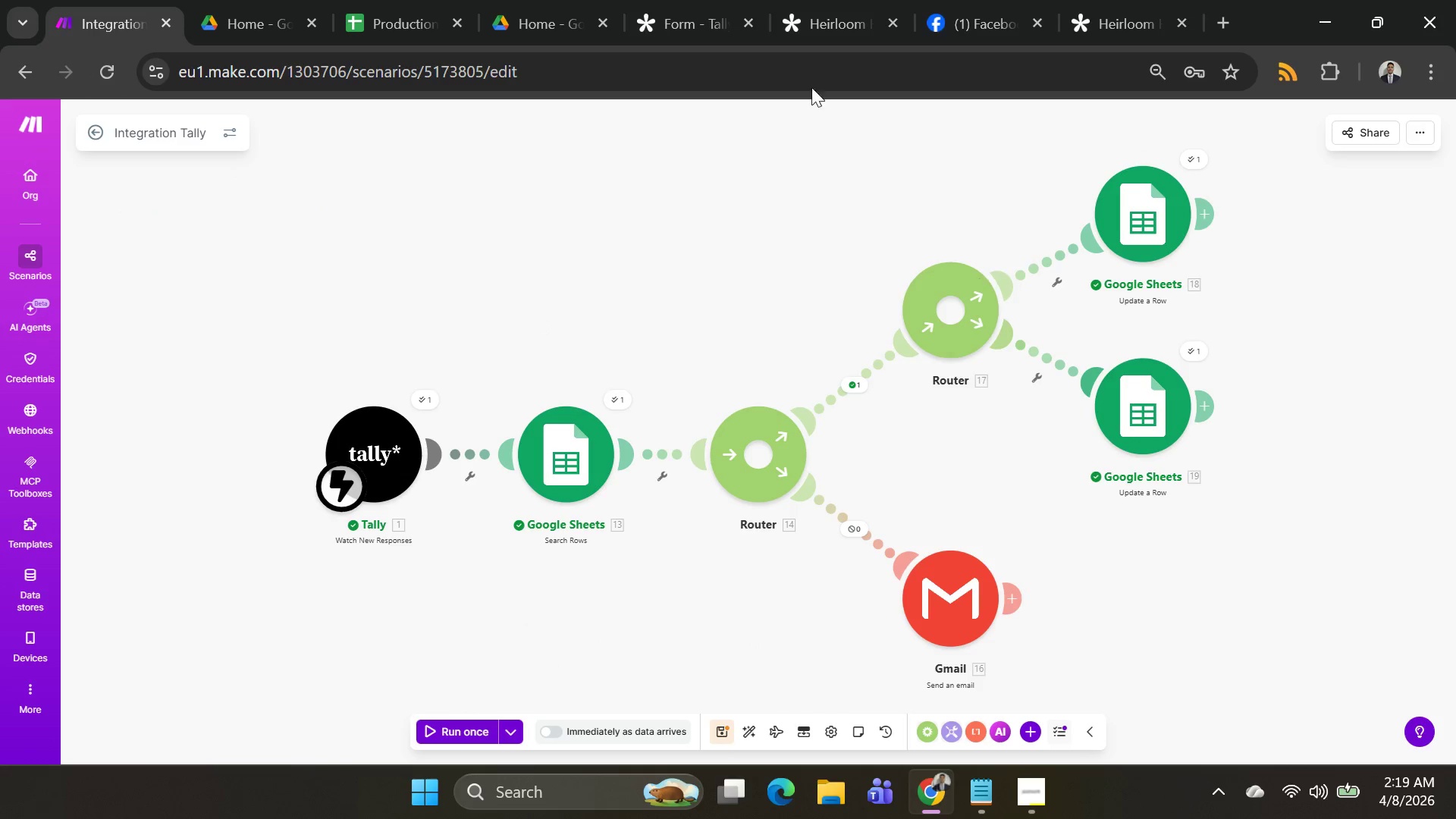 
left_click([1123, 36])
 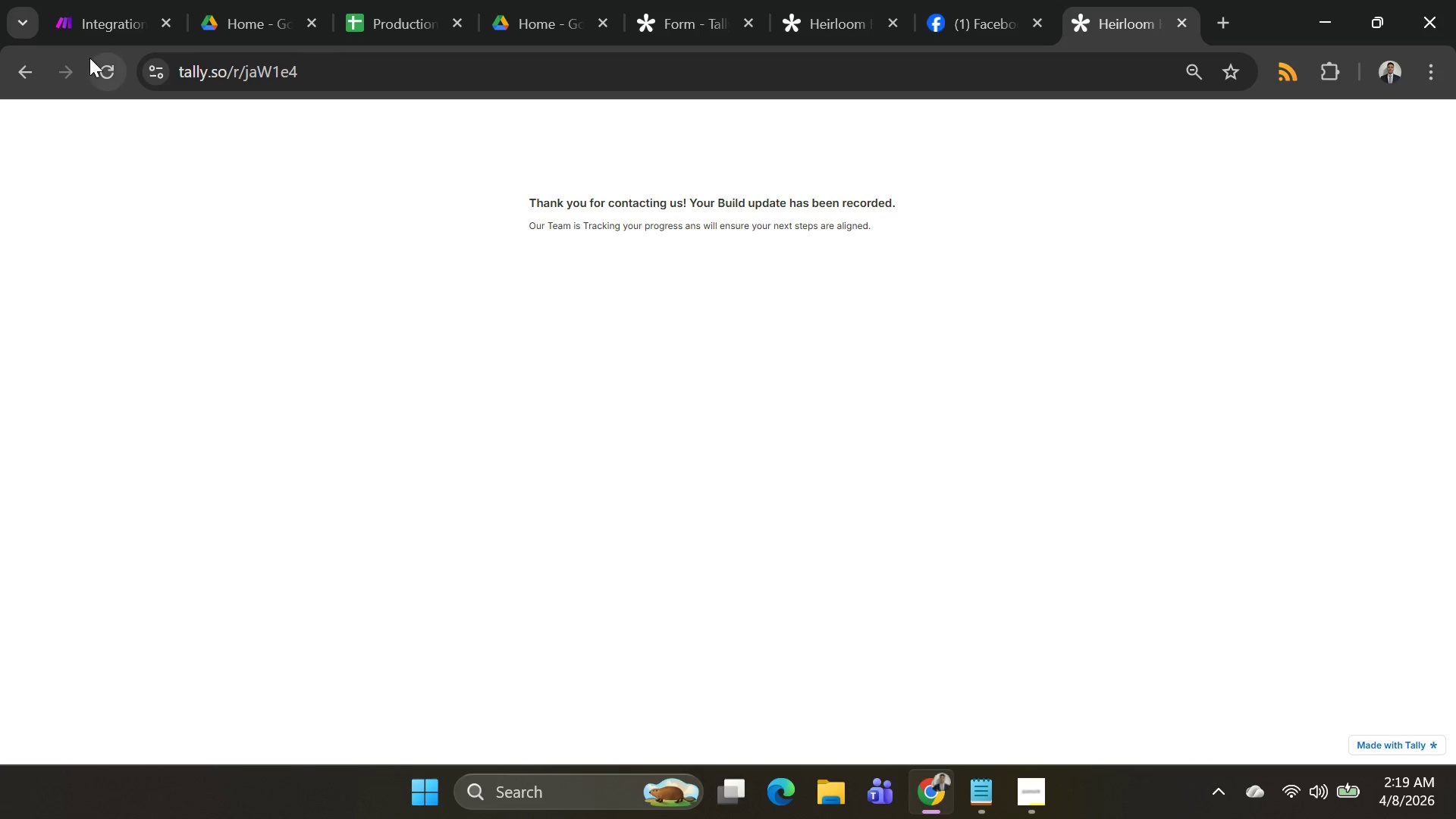 
left_click([102, 58])
 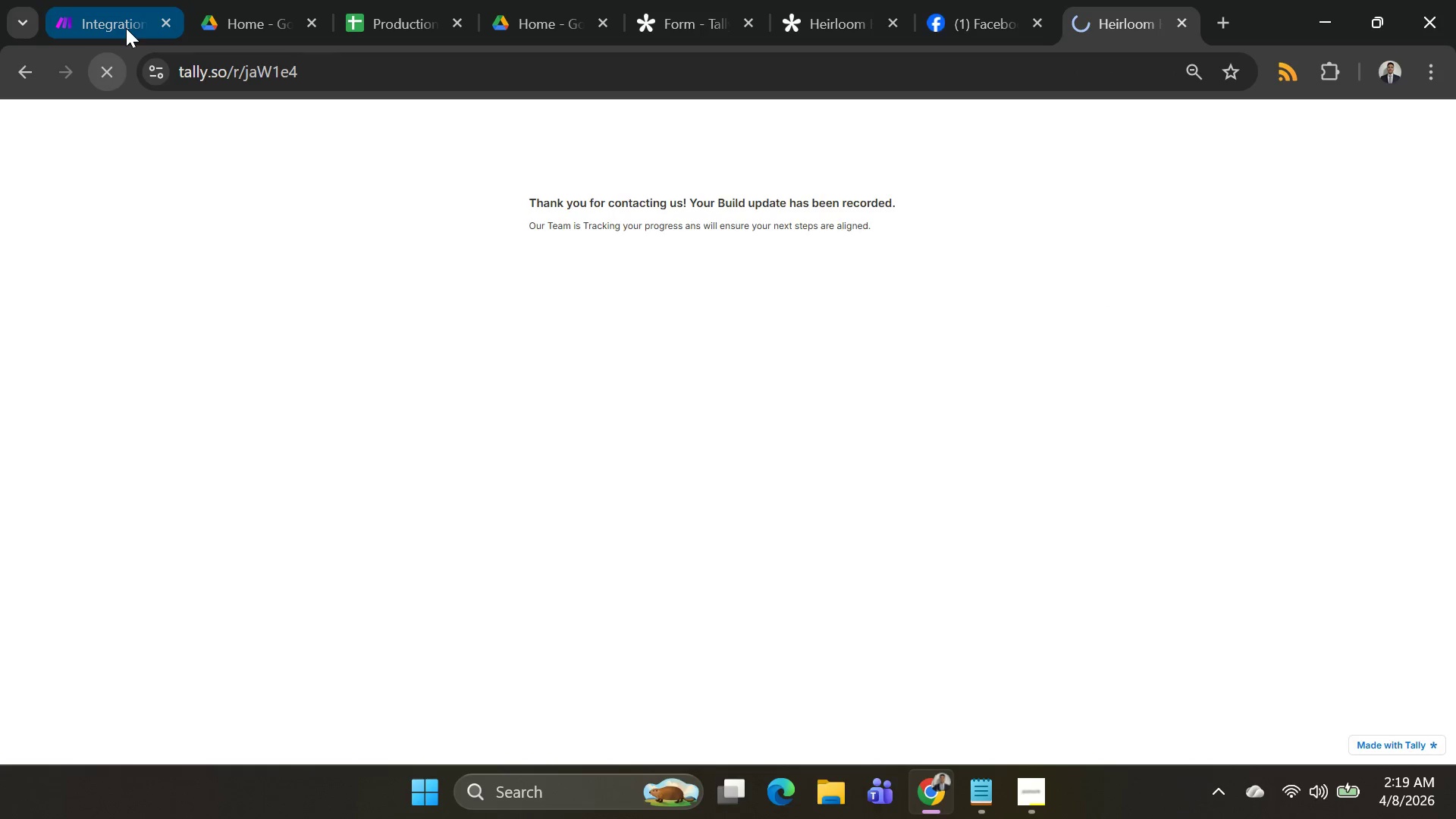 
left_click([126, 28])
 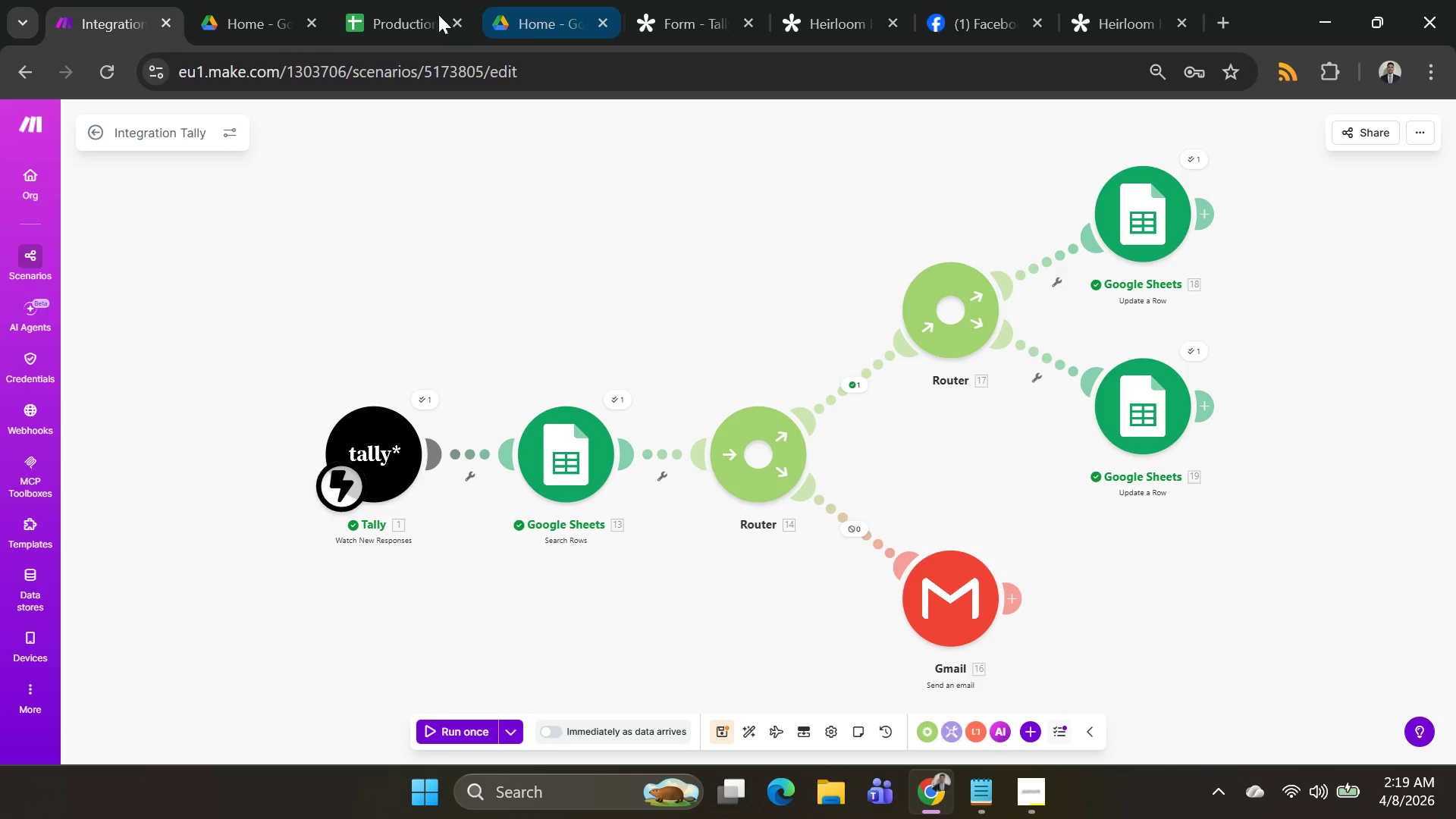 
left_click([399, 12])
 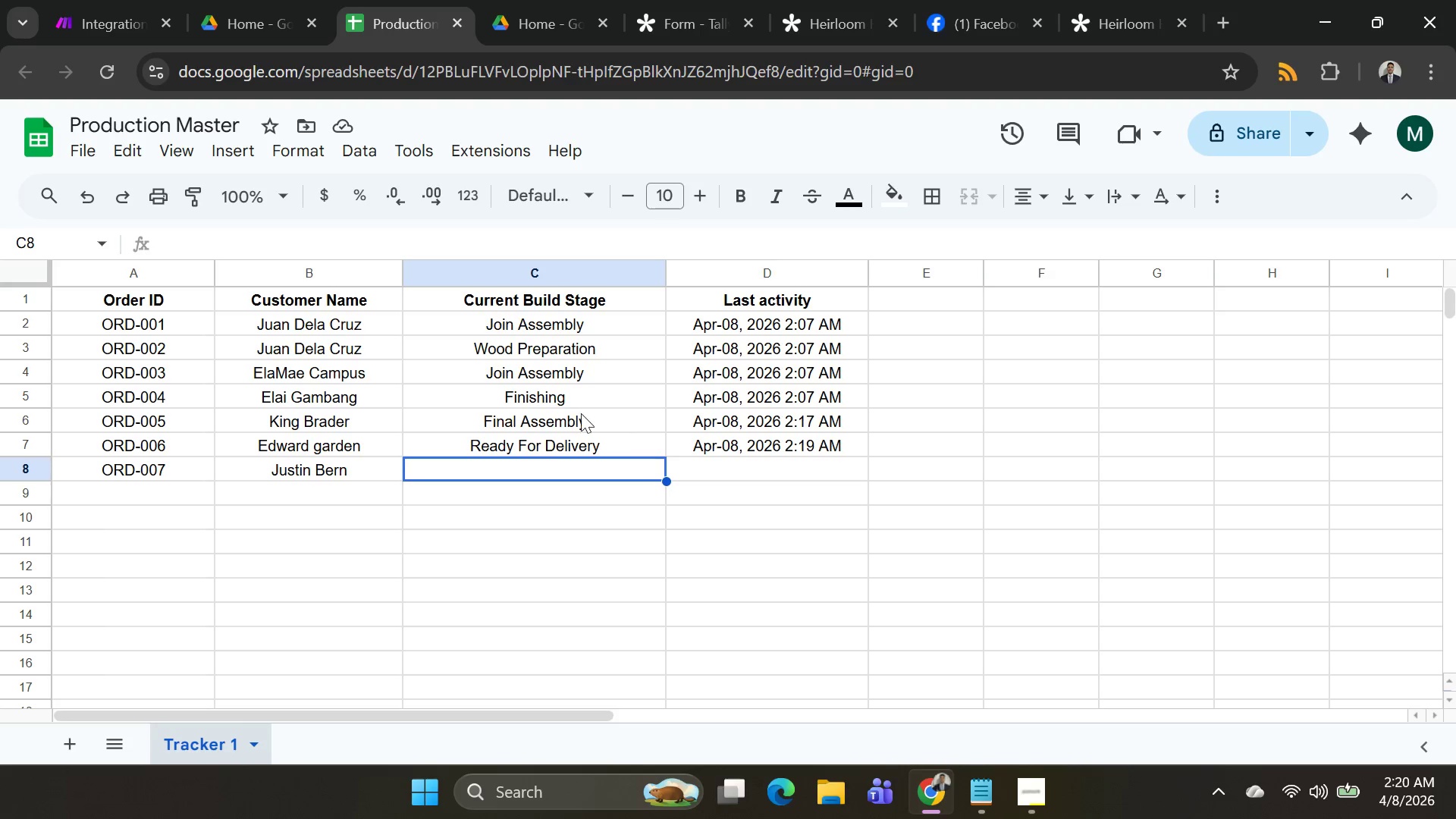 
wait(15.83)
 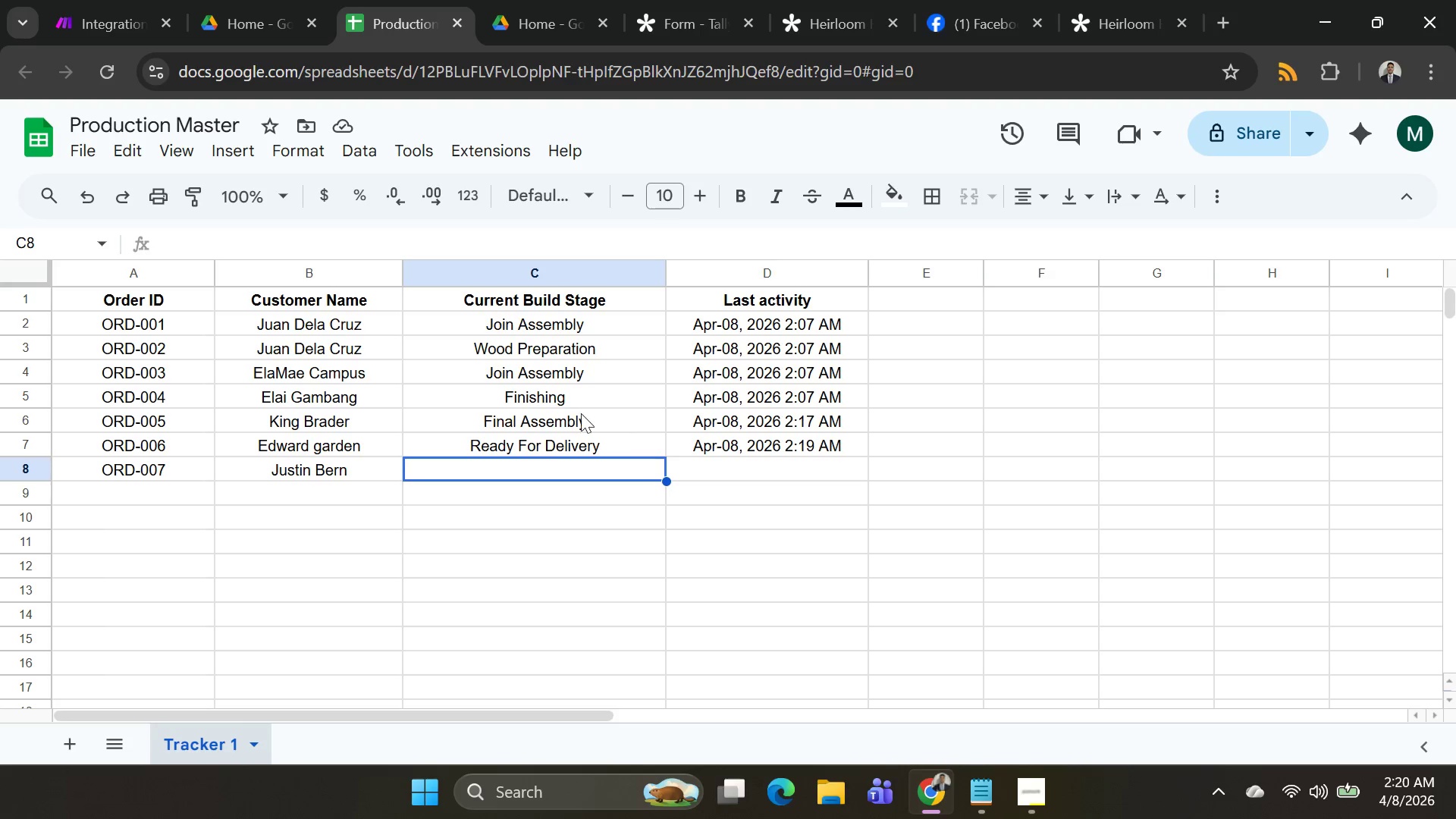 
left_click([830, 35])
 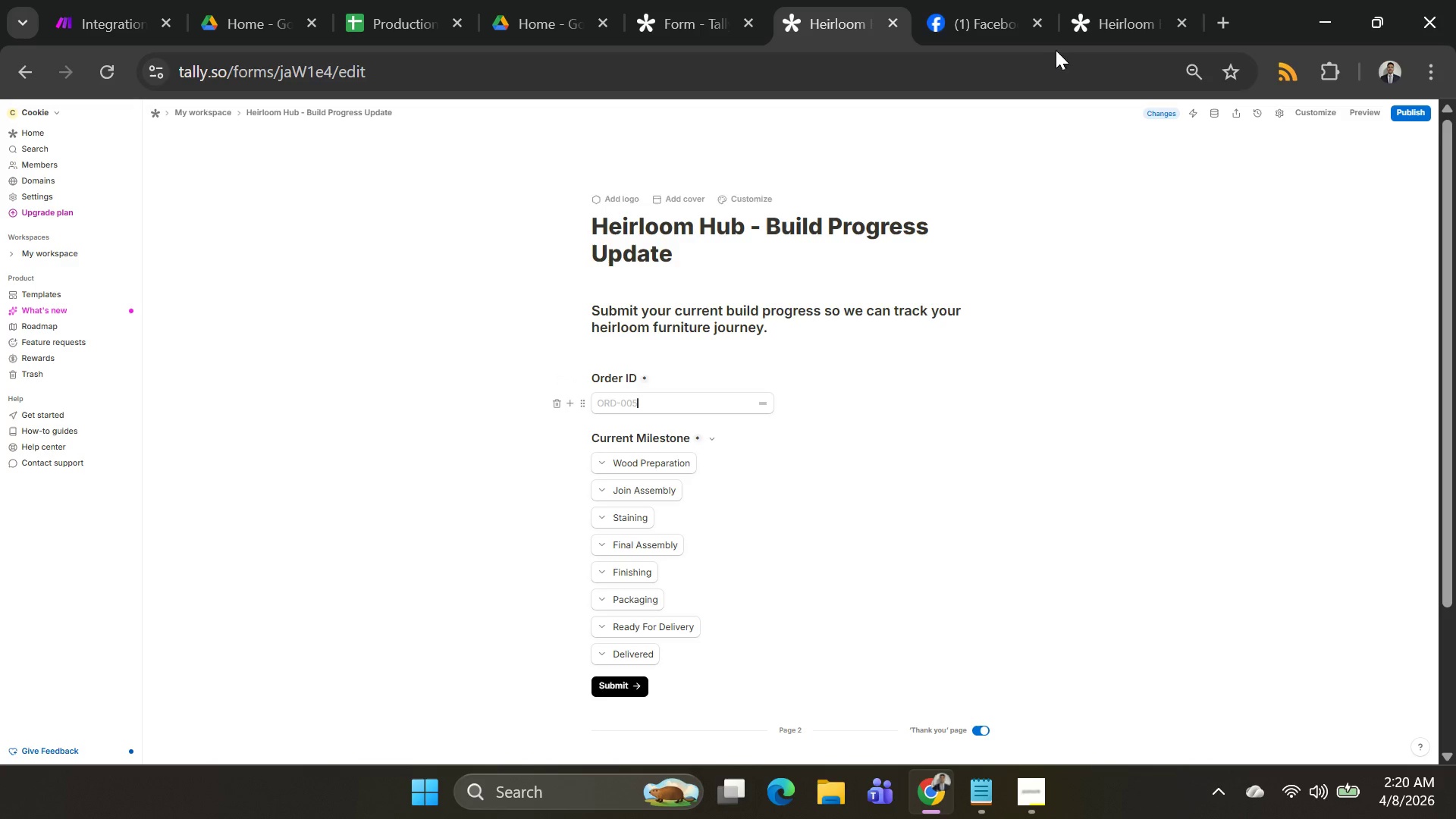 
left_click([1118, 14])
 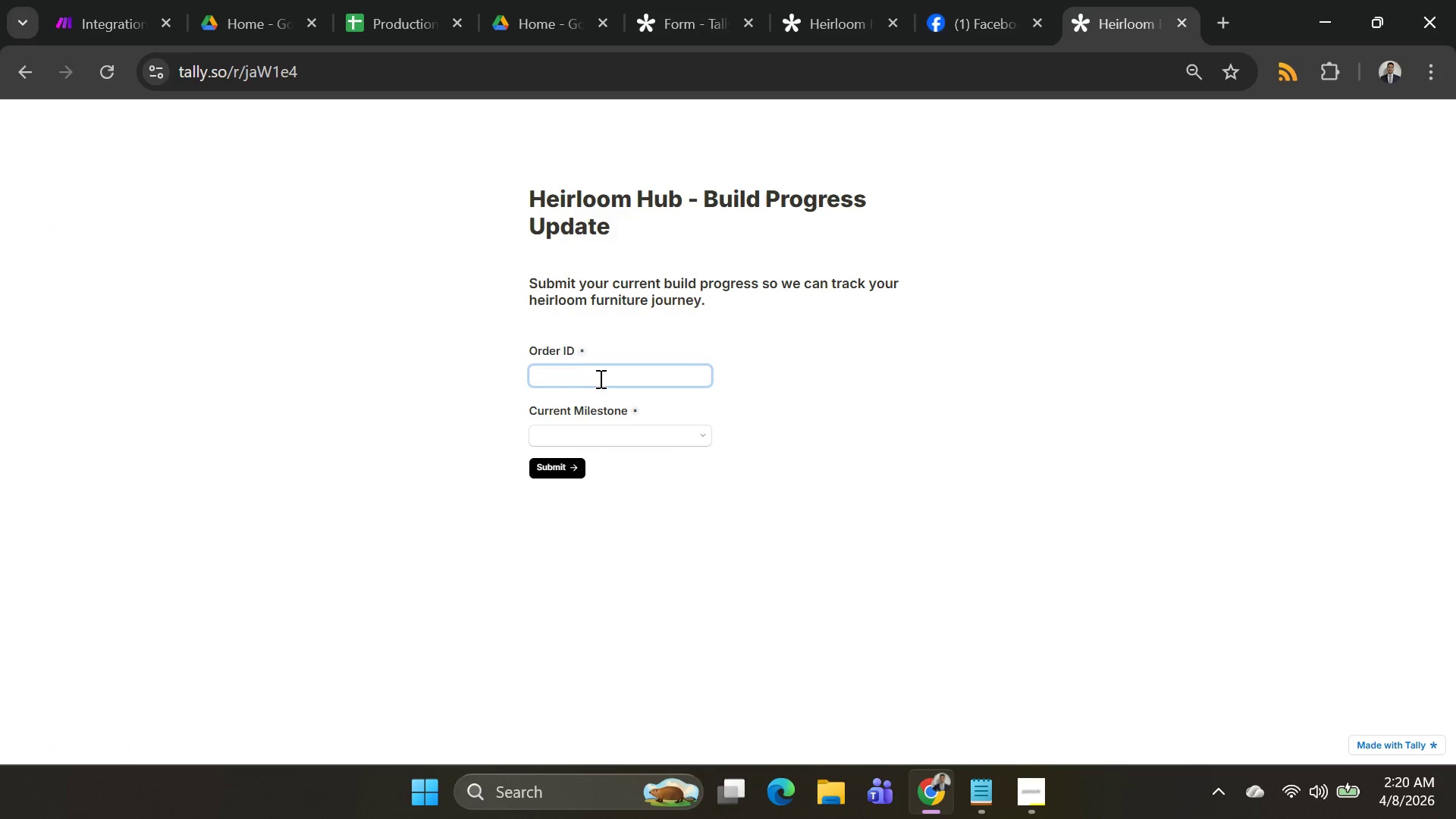 
left_click([601, 375])
 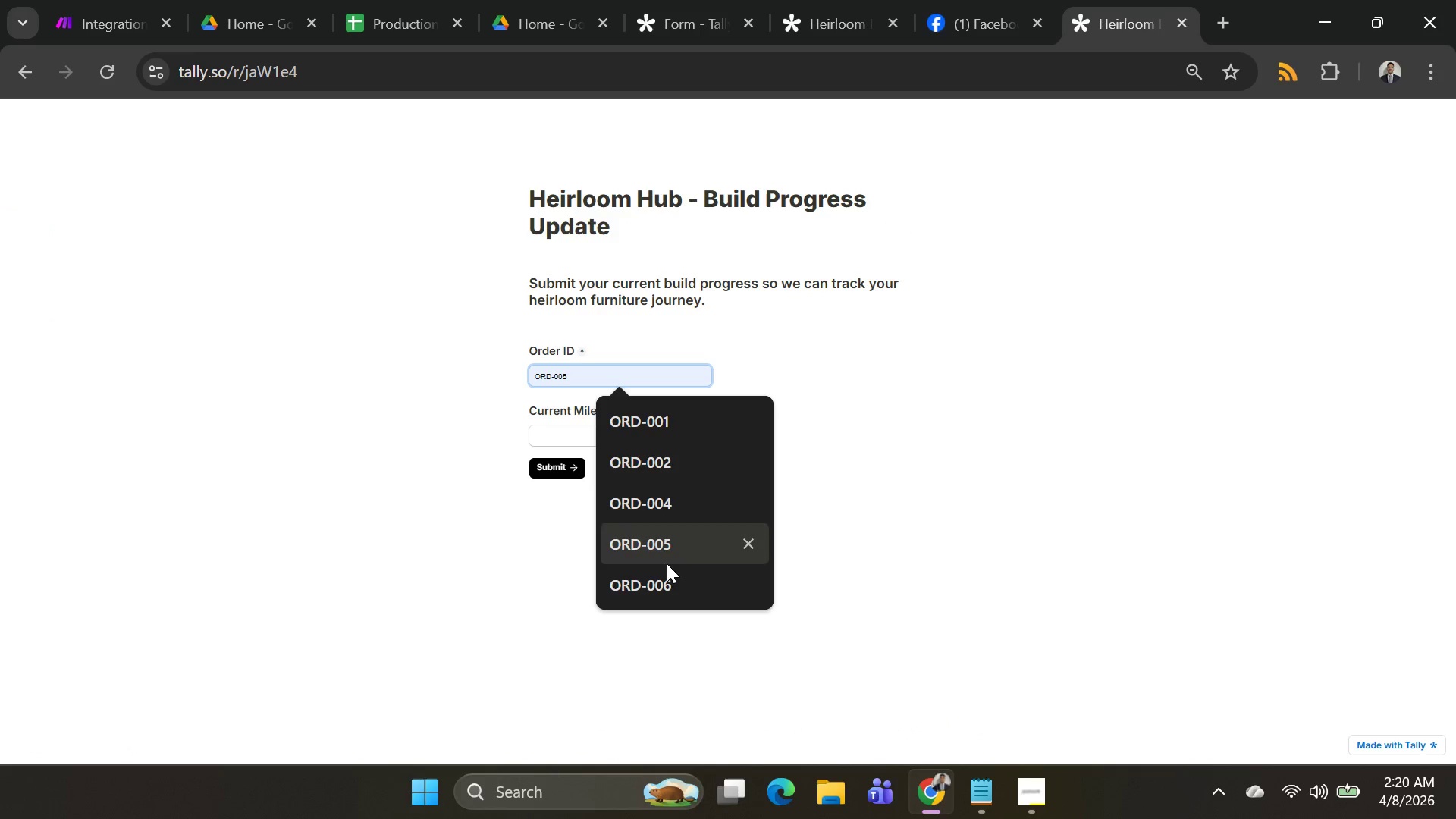 
left_click([667, 578])
 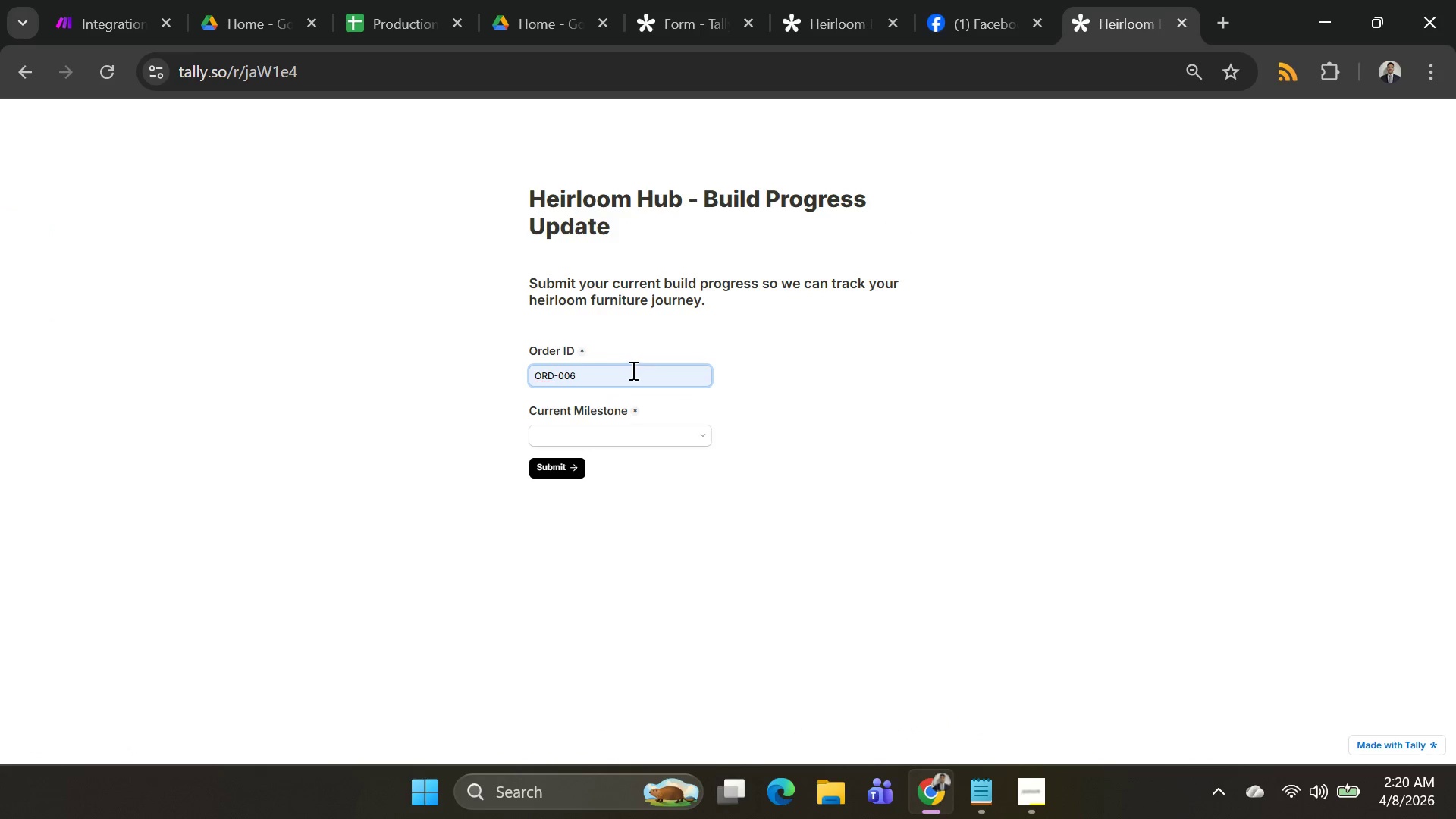 
key(Backspace)
 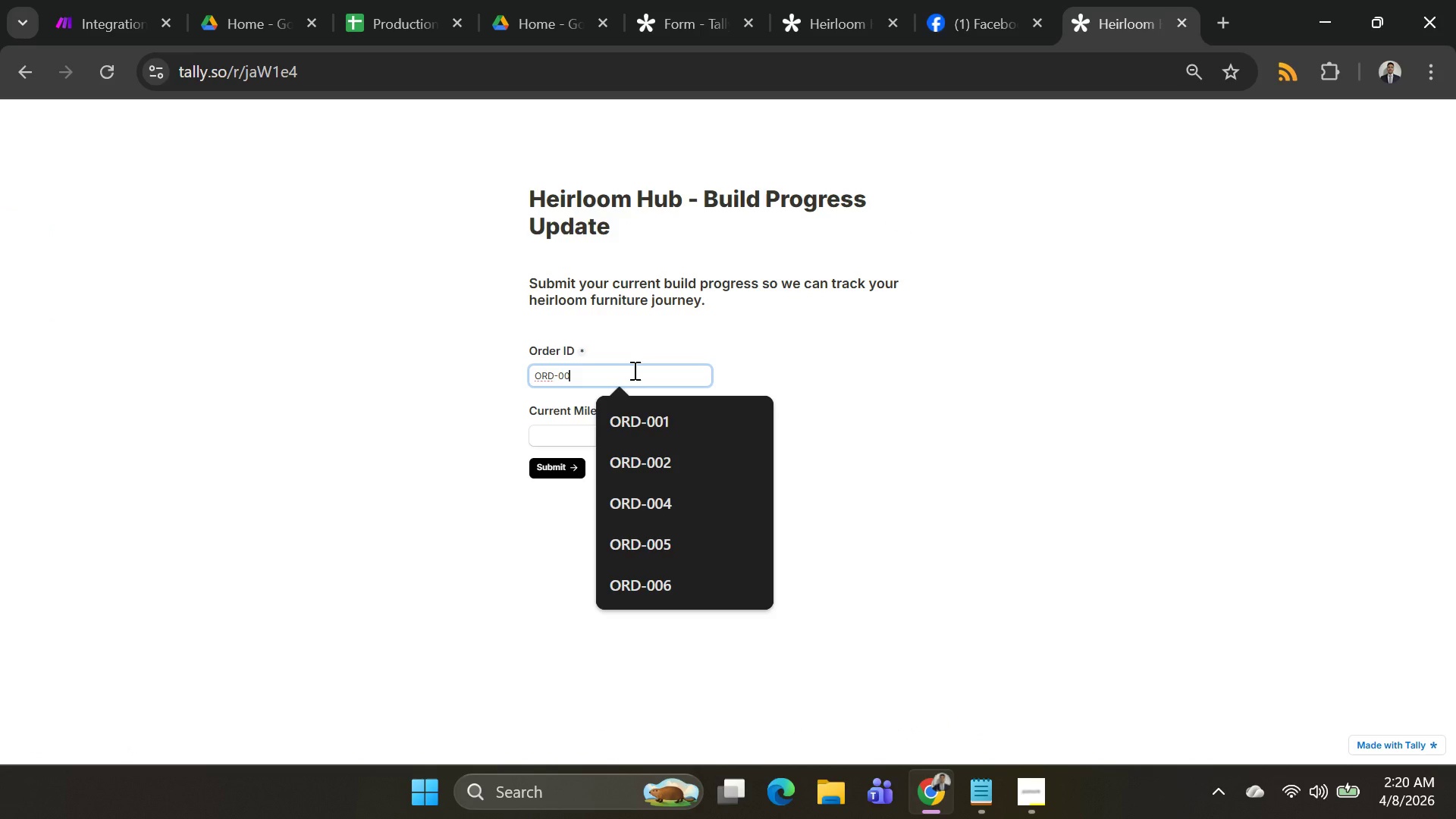 
key(7)
 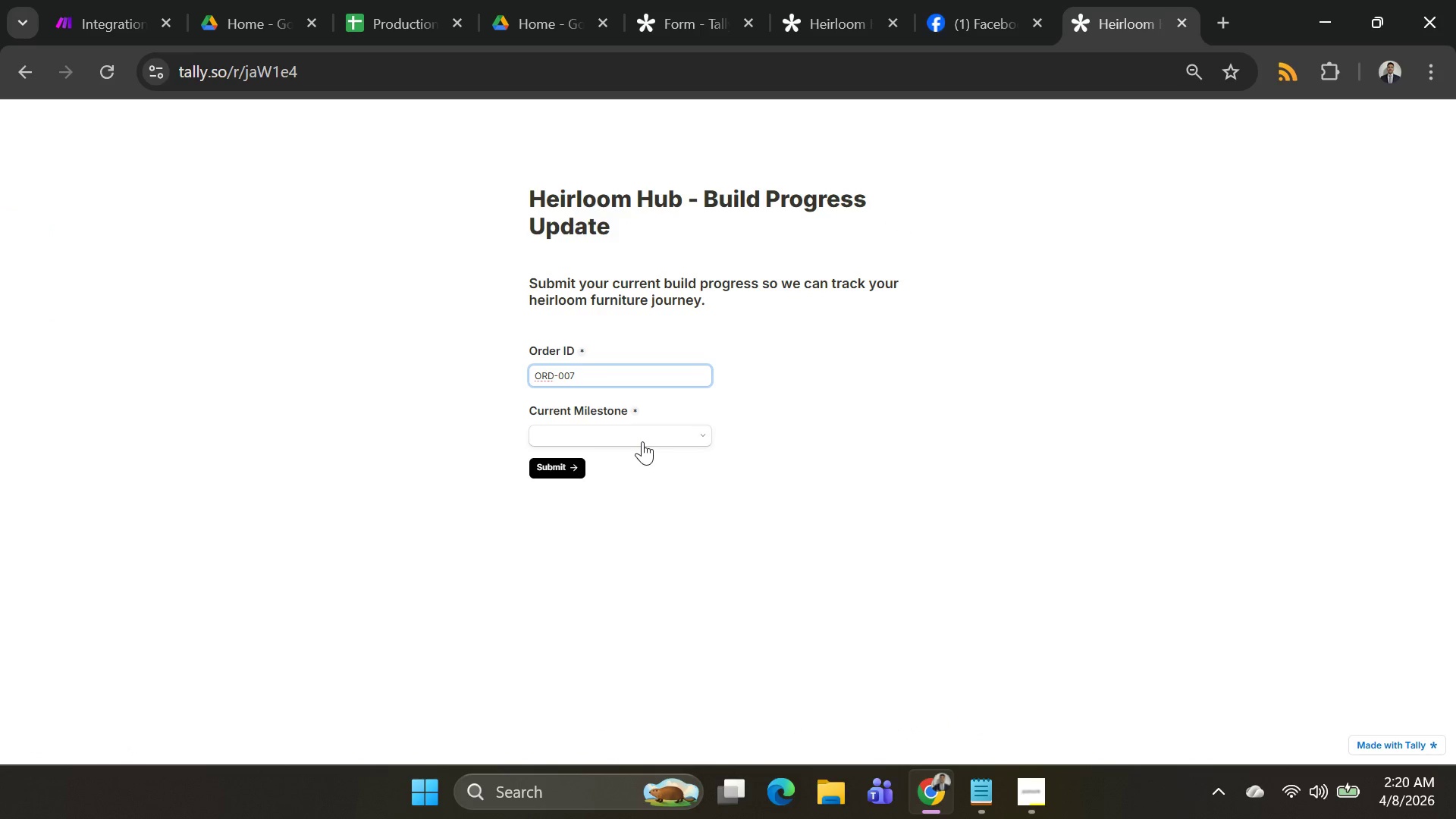 
left_click([642, 441])
 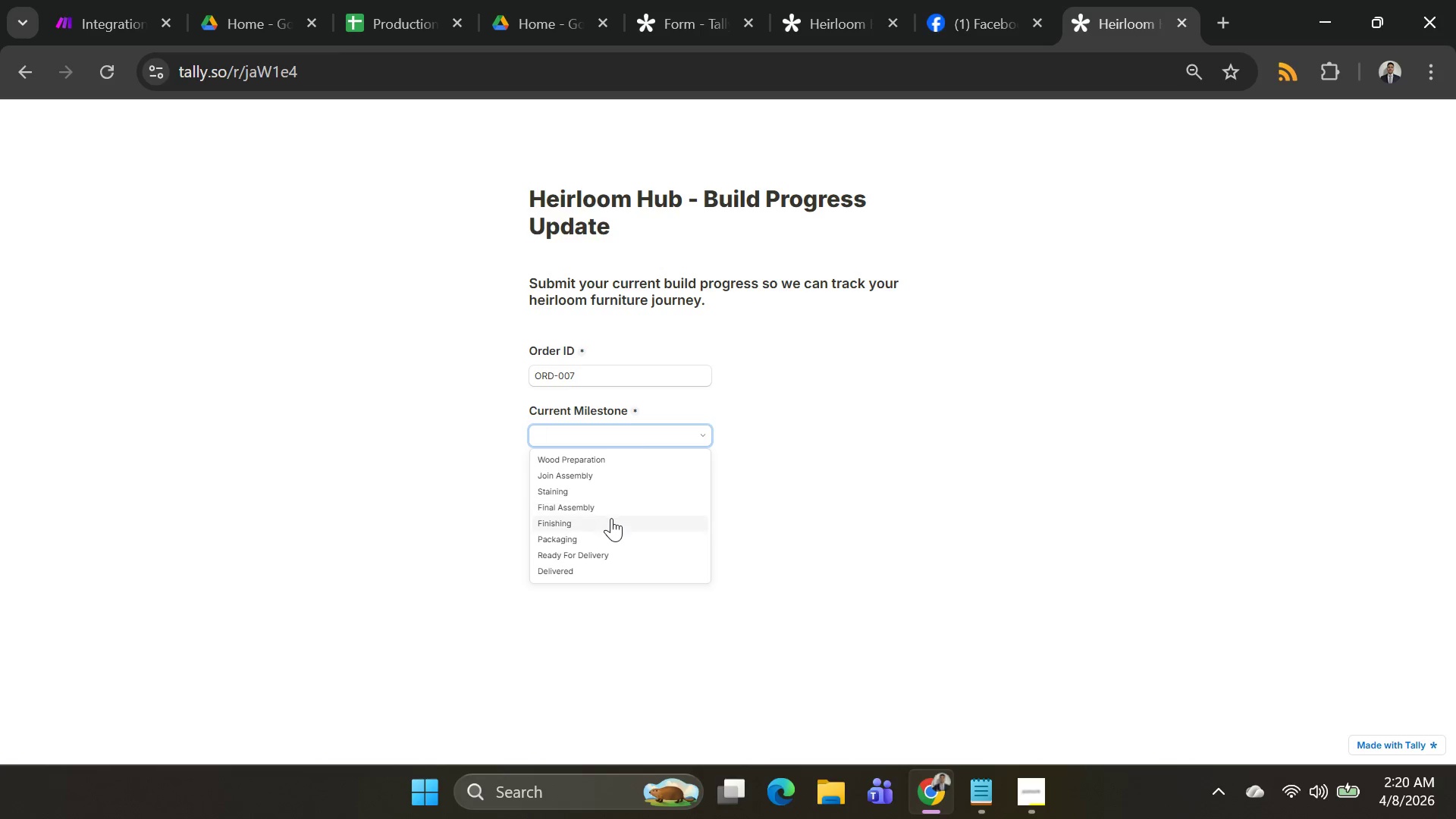 
left_click([604, 536])
 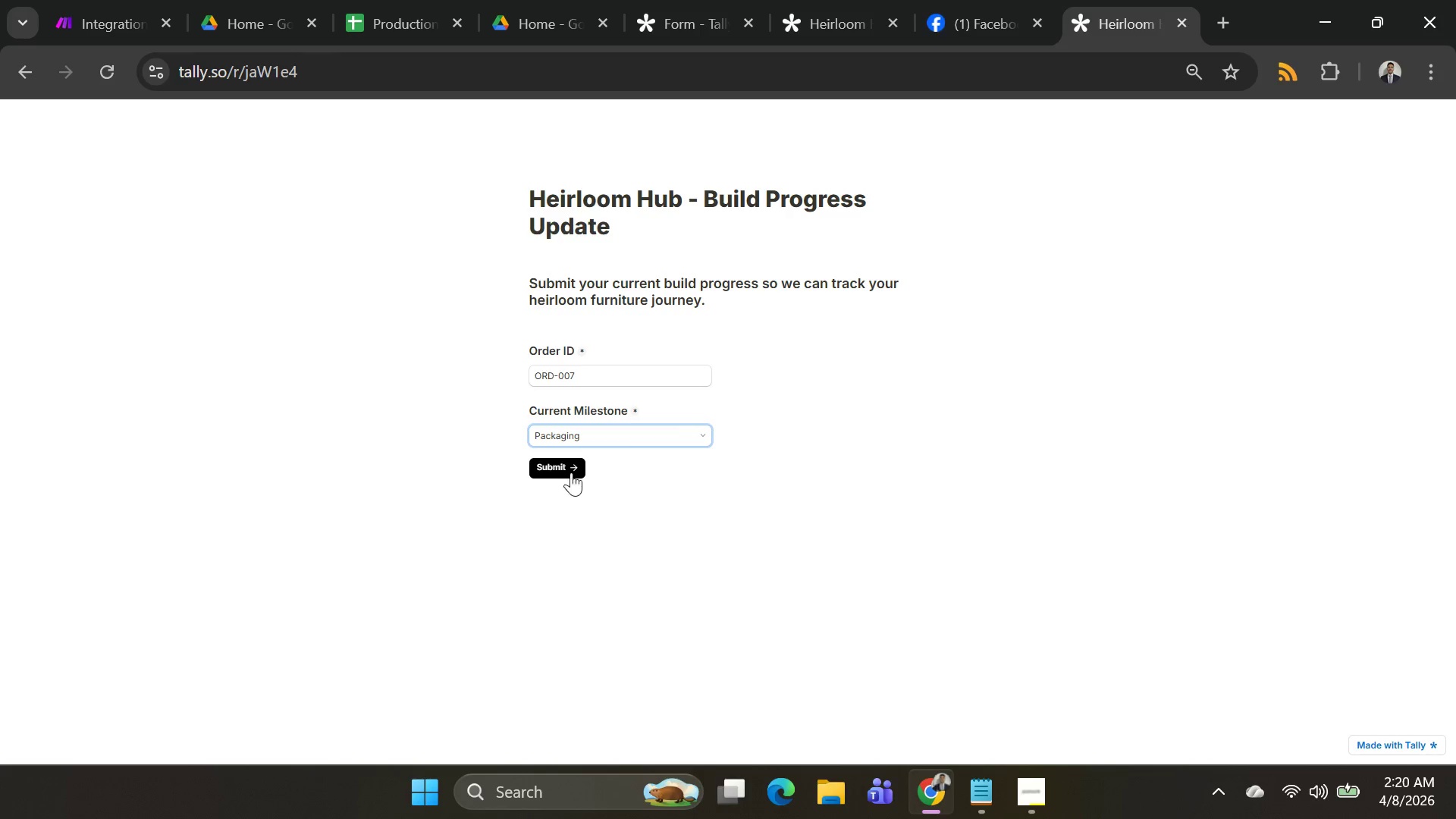 
left_click([571, 468])
 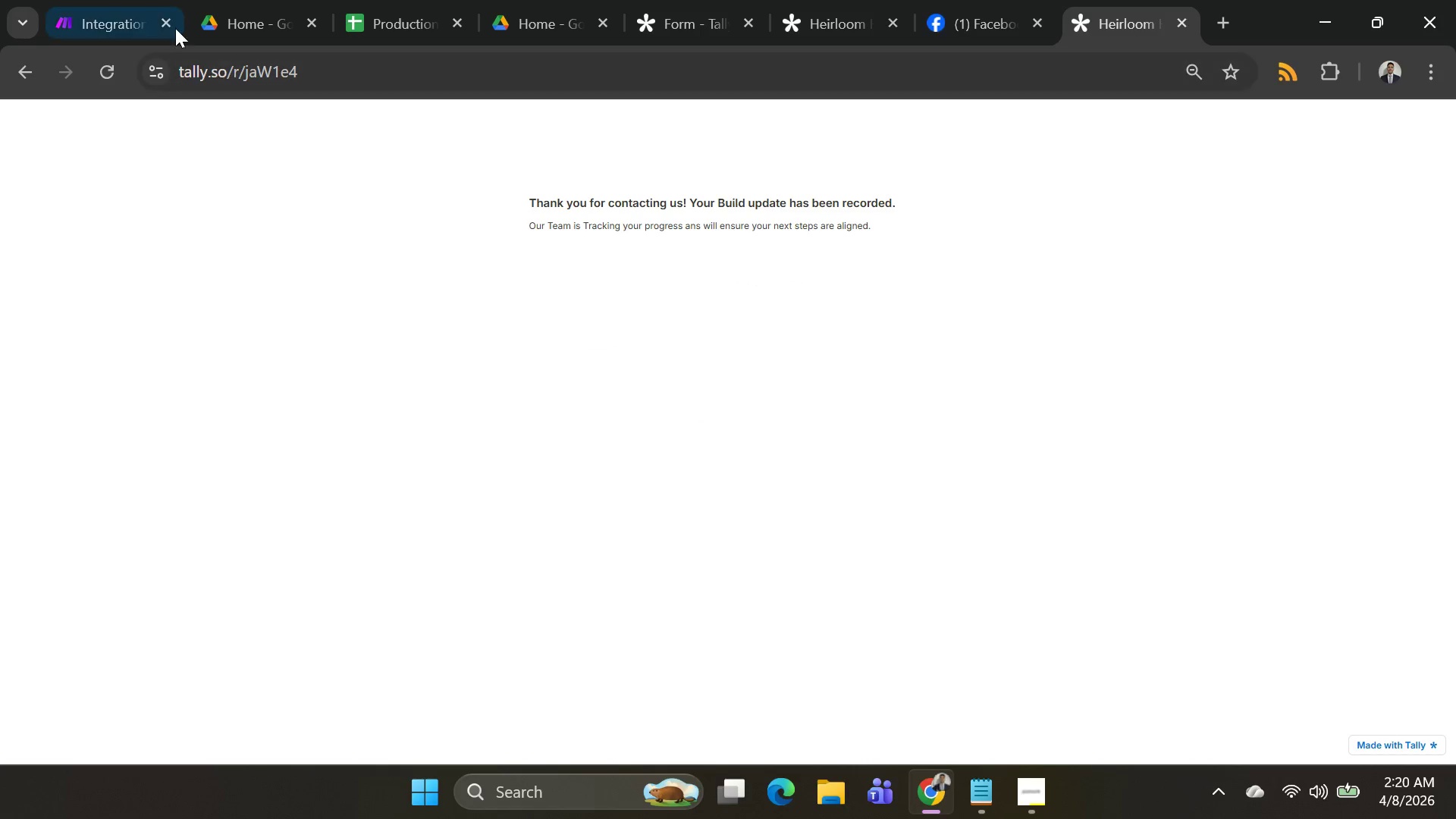 
left_click([83, 10])
 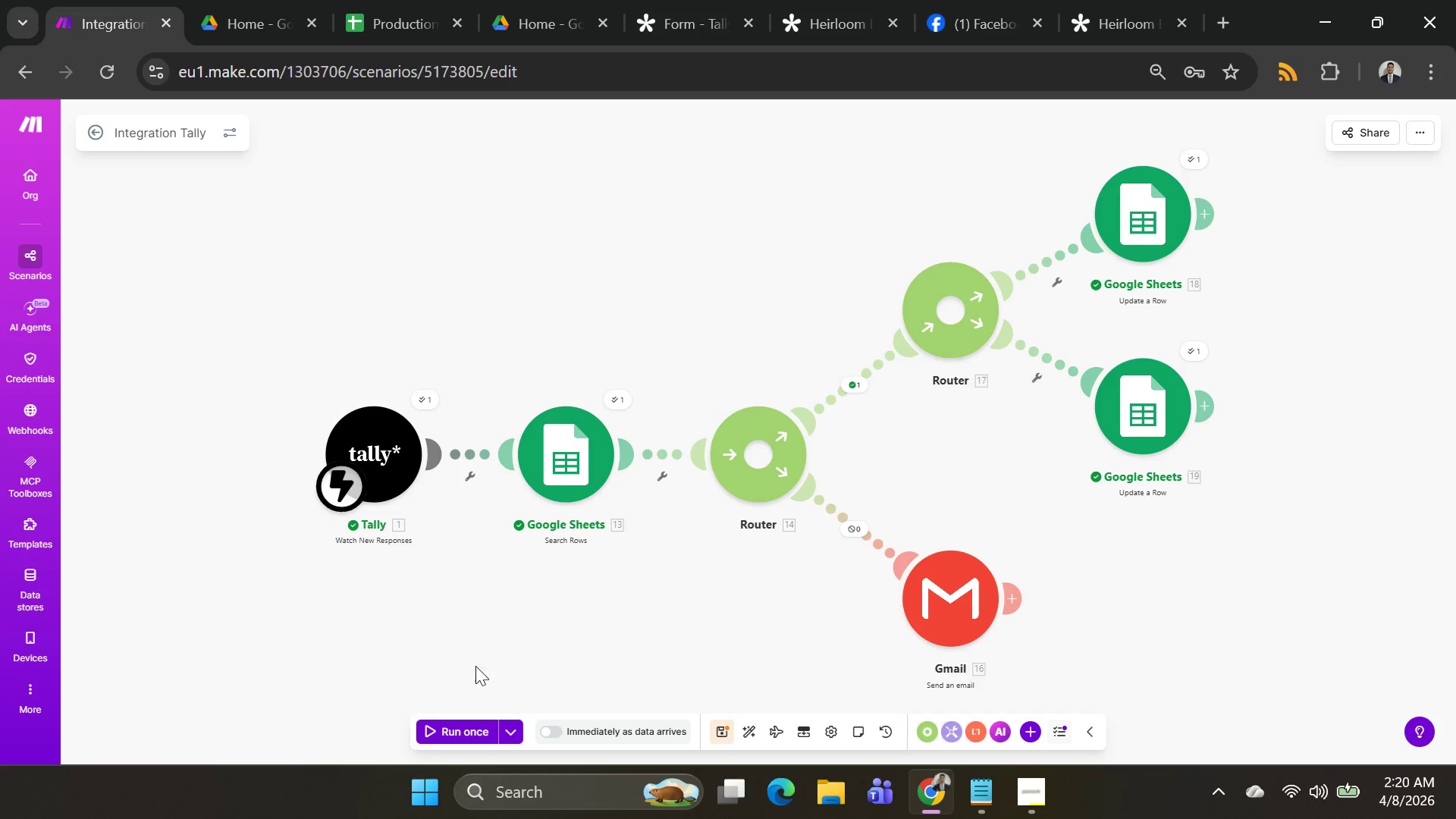 
left_click([485, 722])
 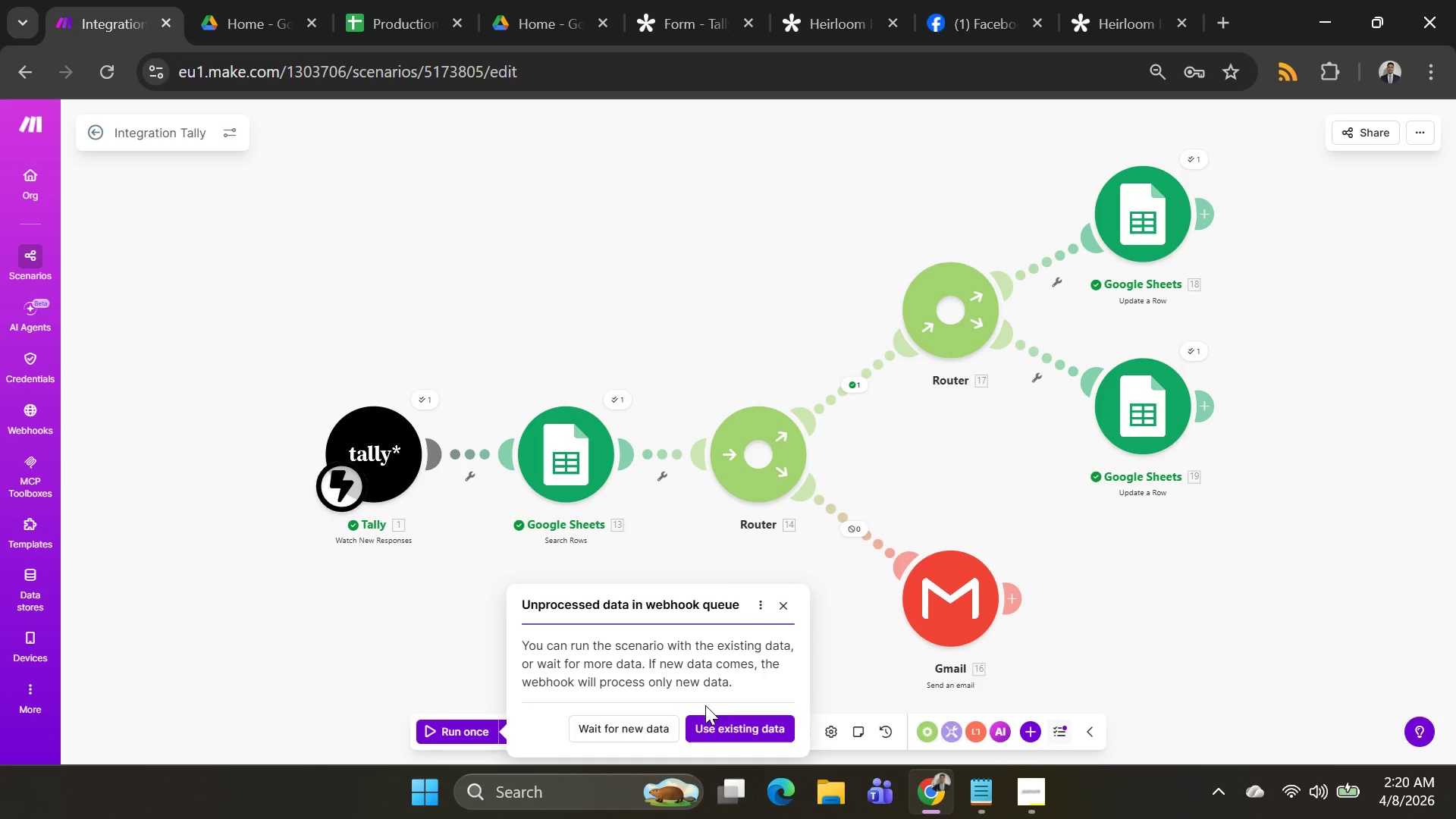 
left_click([742, 722])
 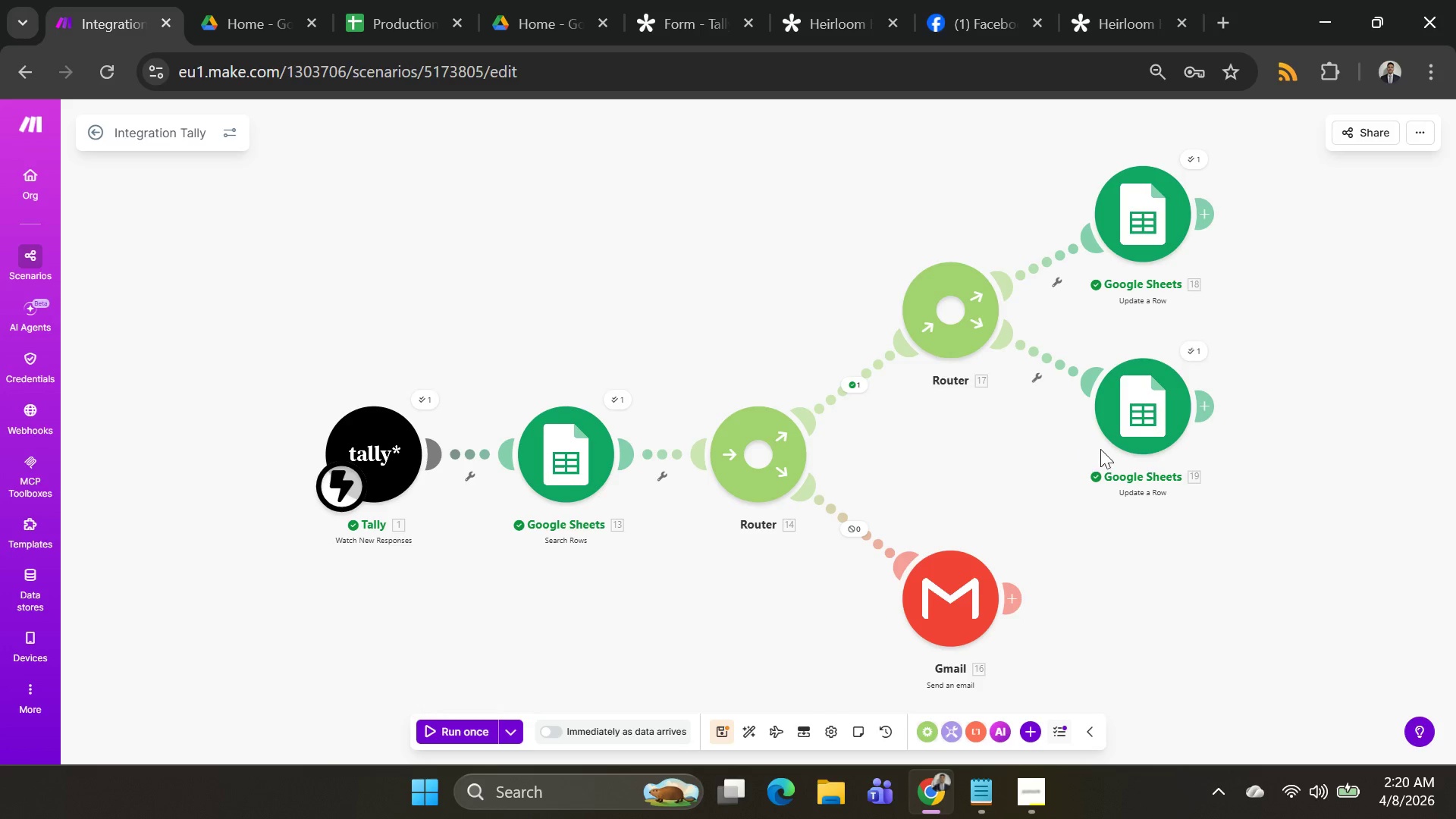 
wait(8.2)
 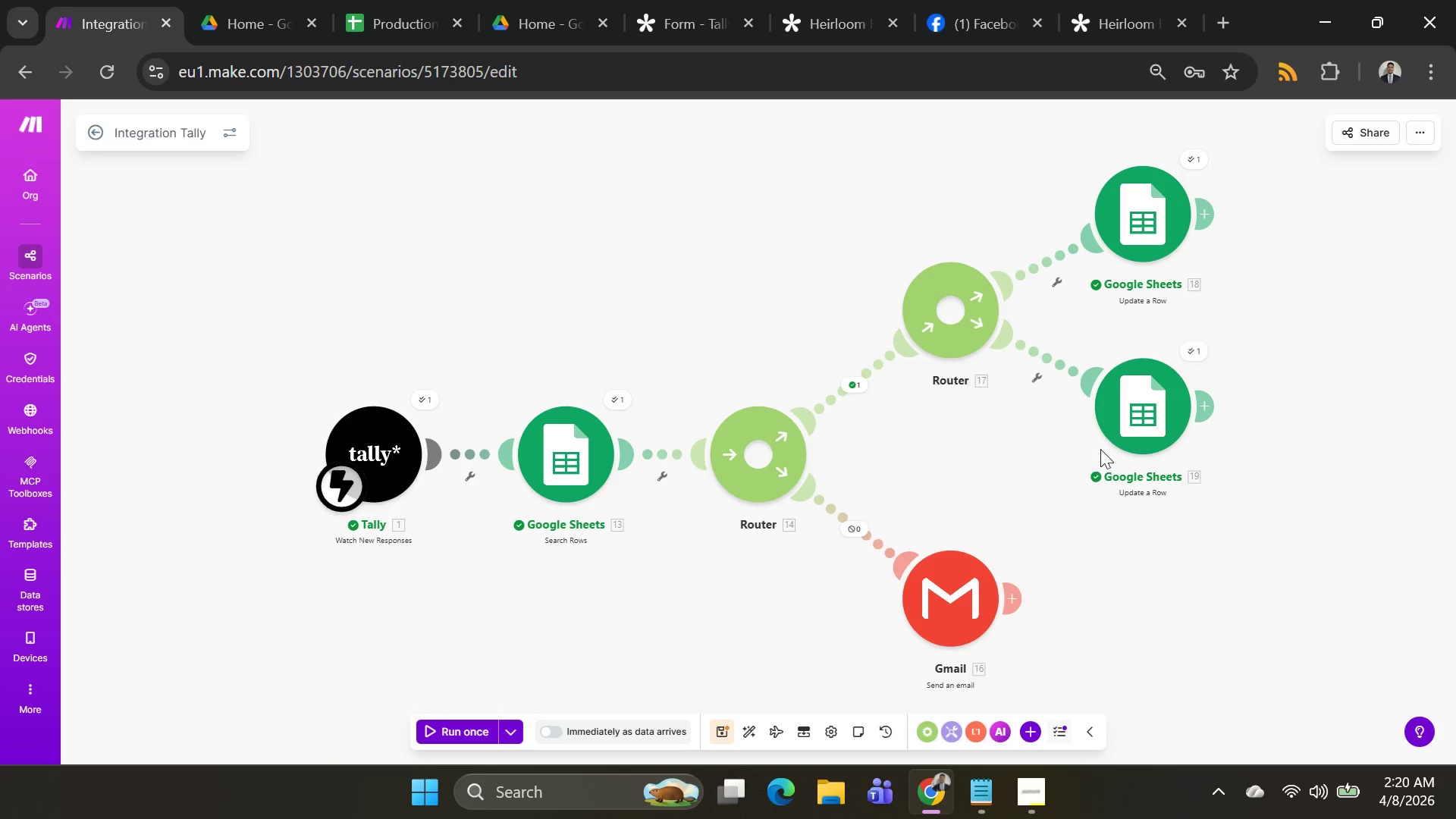 
left_click([387, 16])
 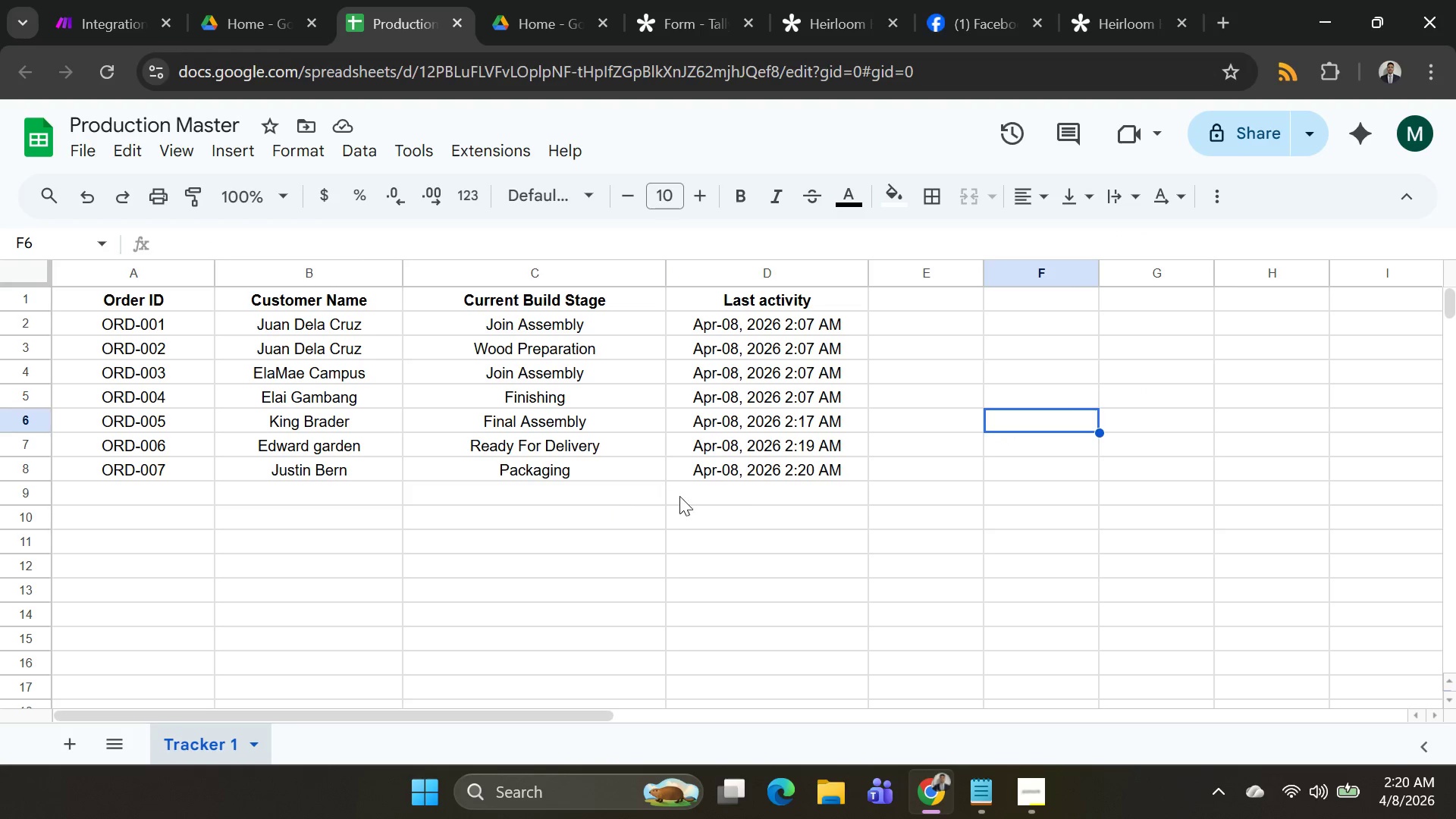 
left_click([886, 480])
 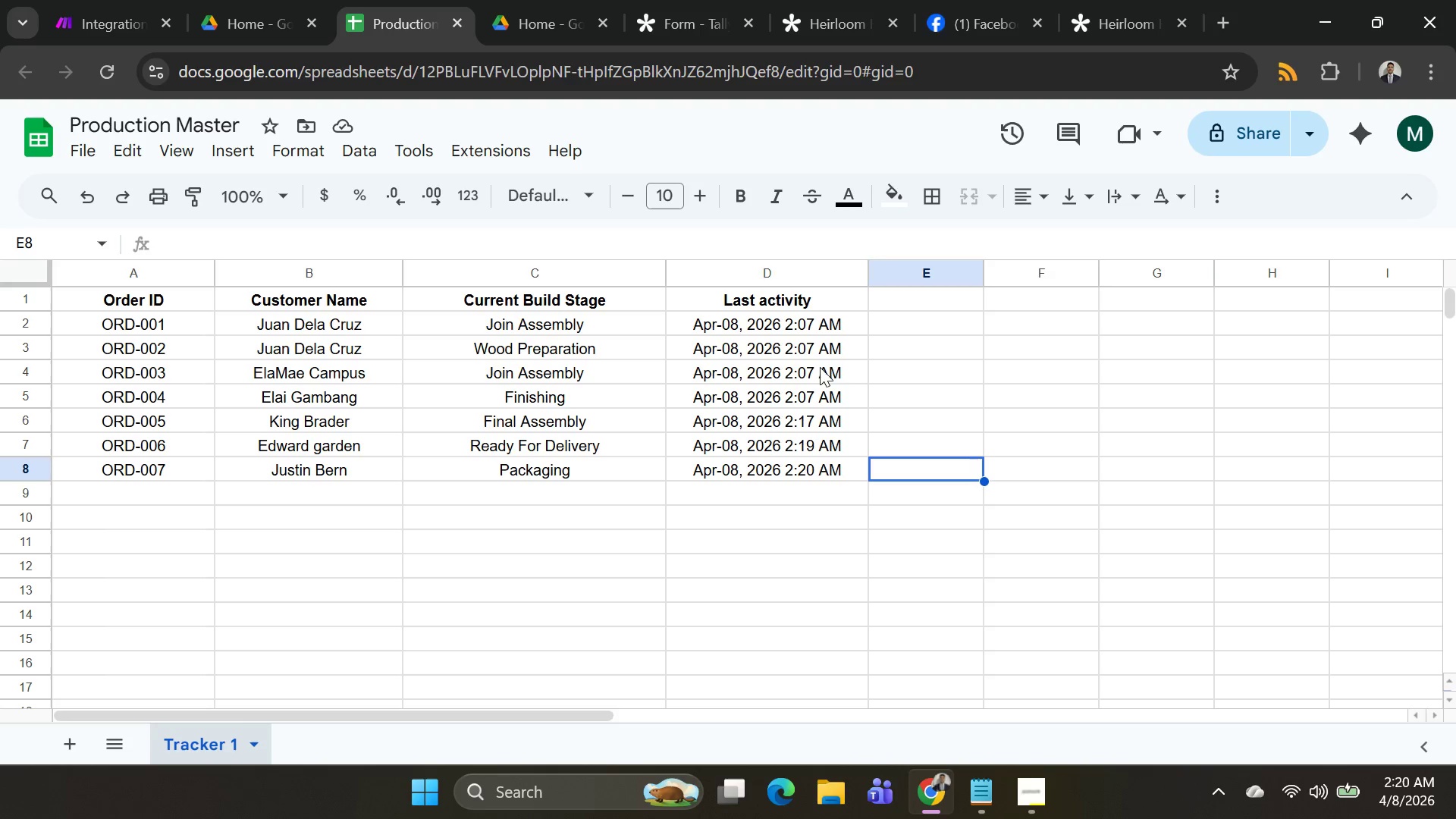 
wait(5.27)
 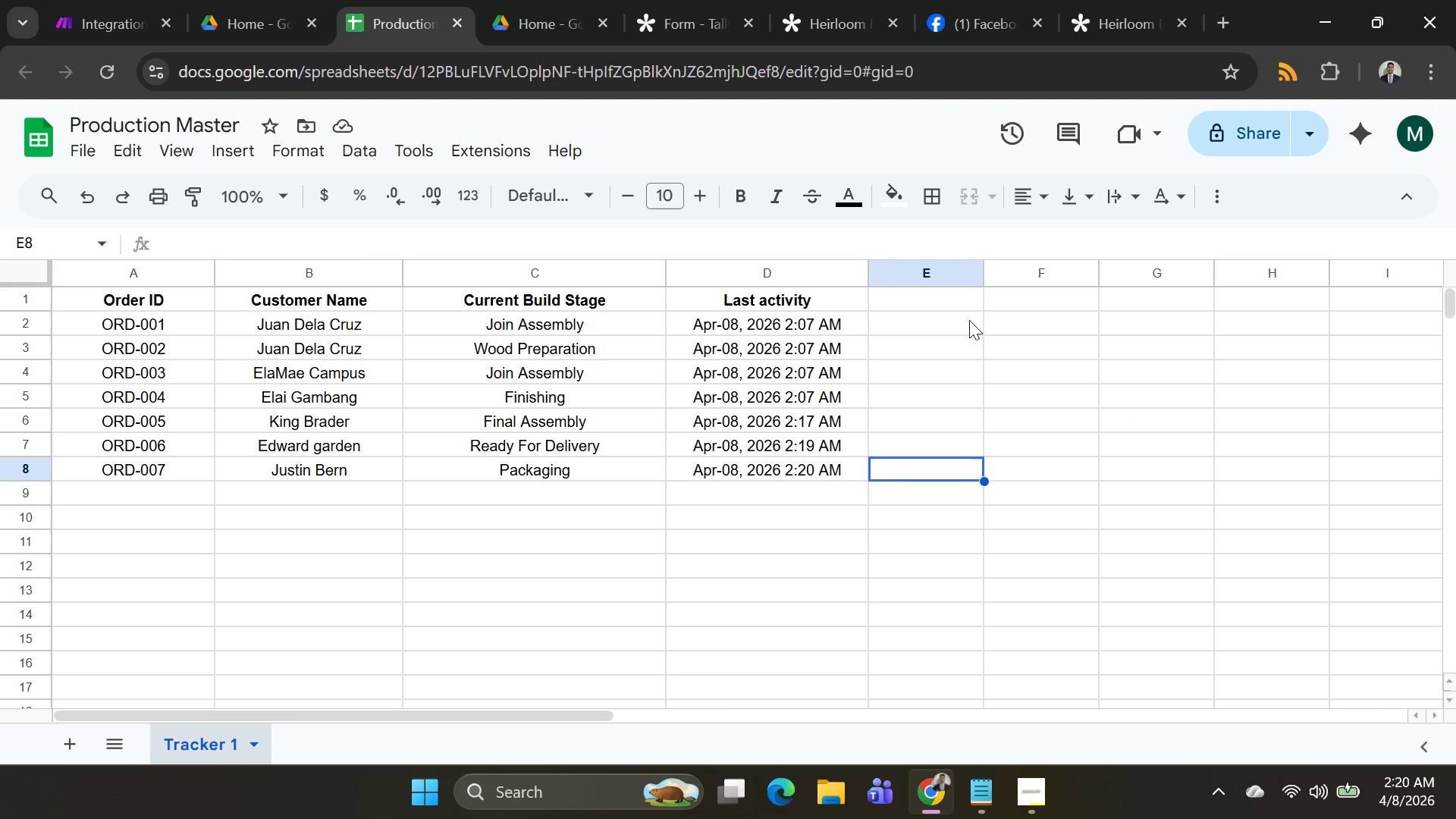 
left_click([815, 324])
 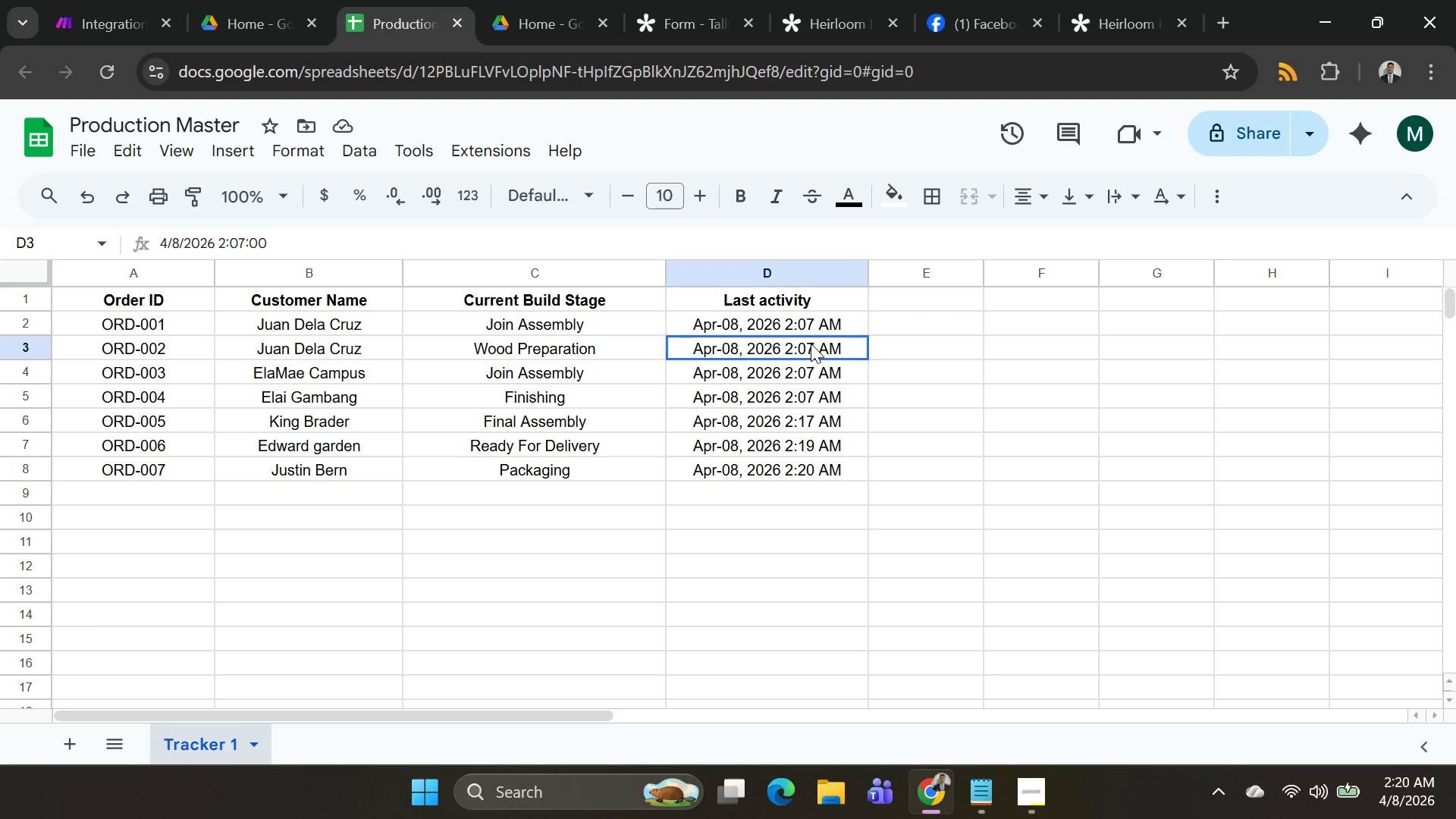 
double_click([811, 344])
 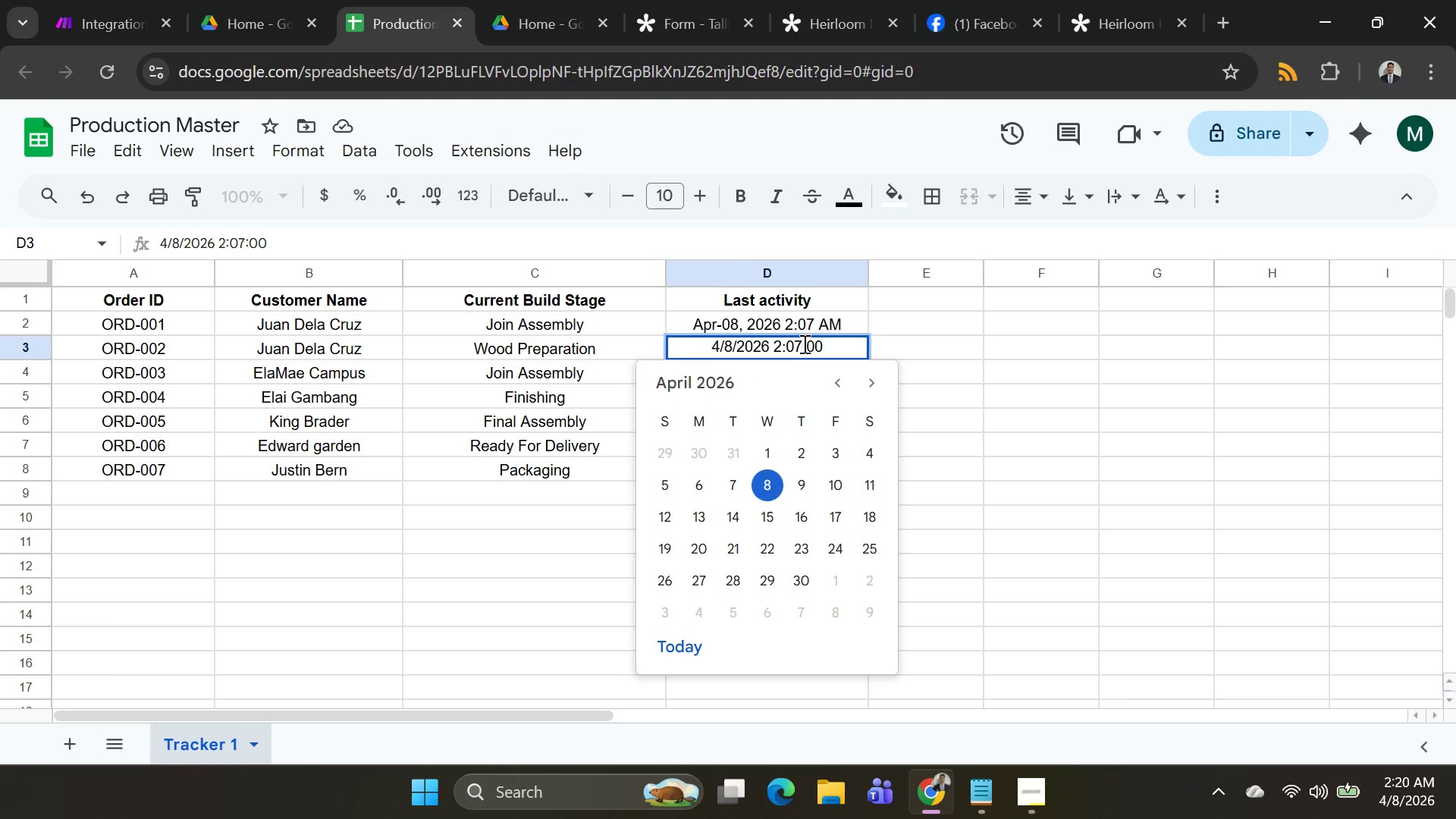 
left_click([801, 344])
 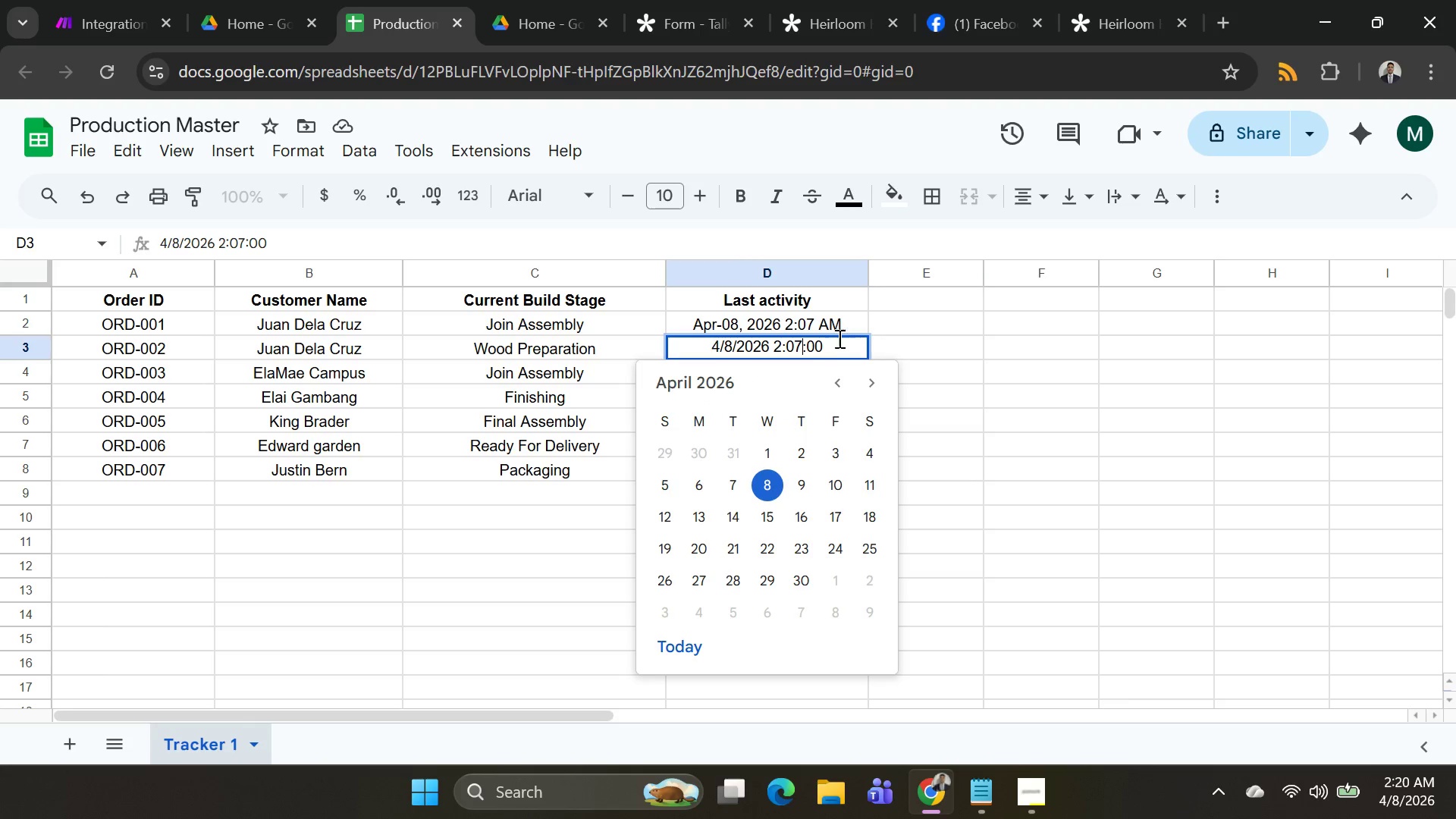 
key(Backspace)
 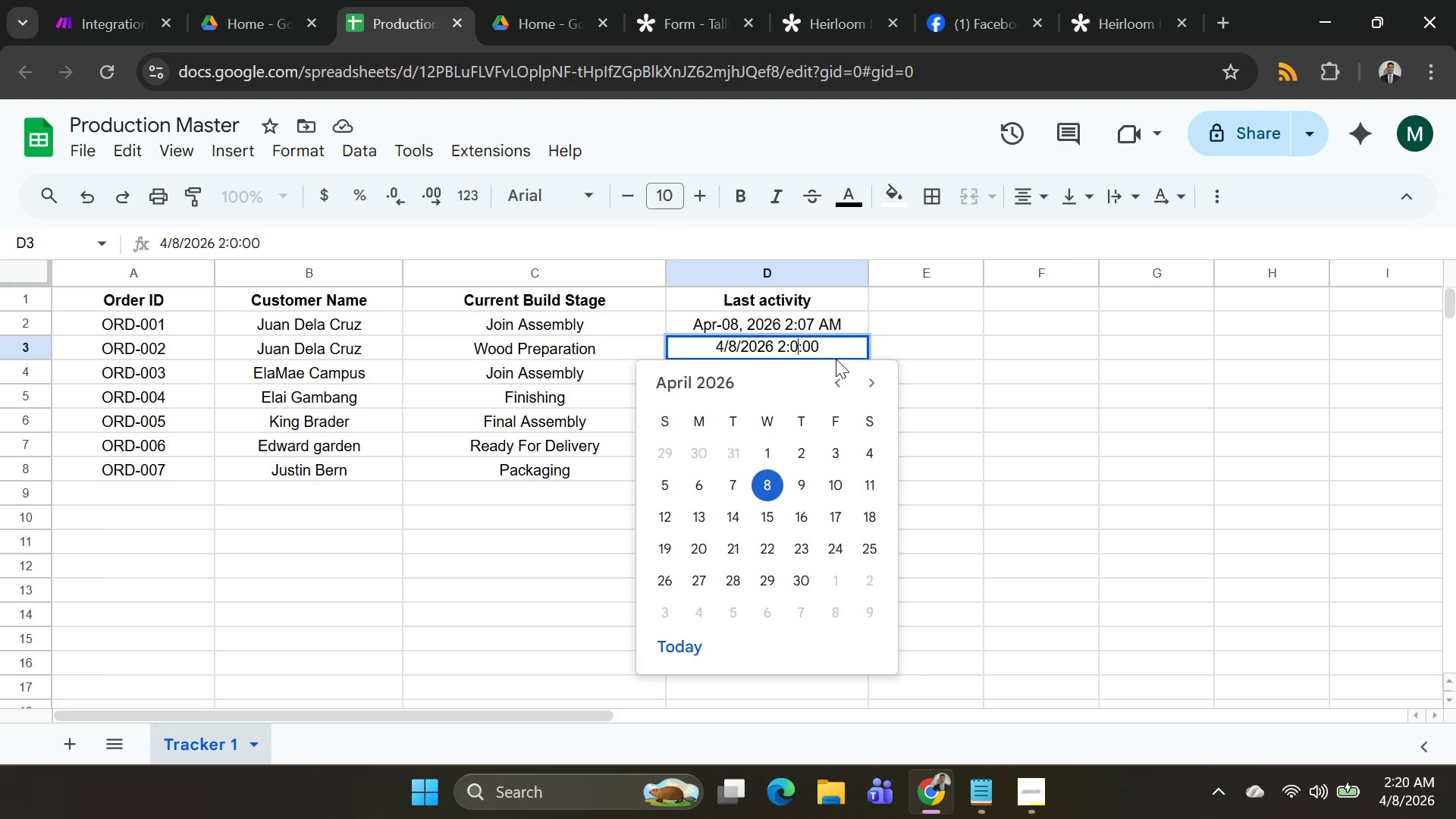 
key(9)
 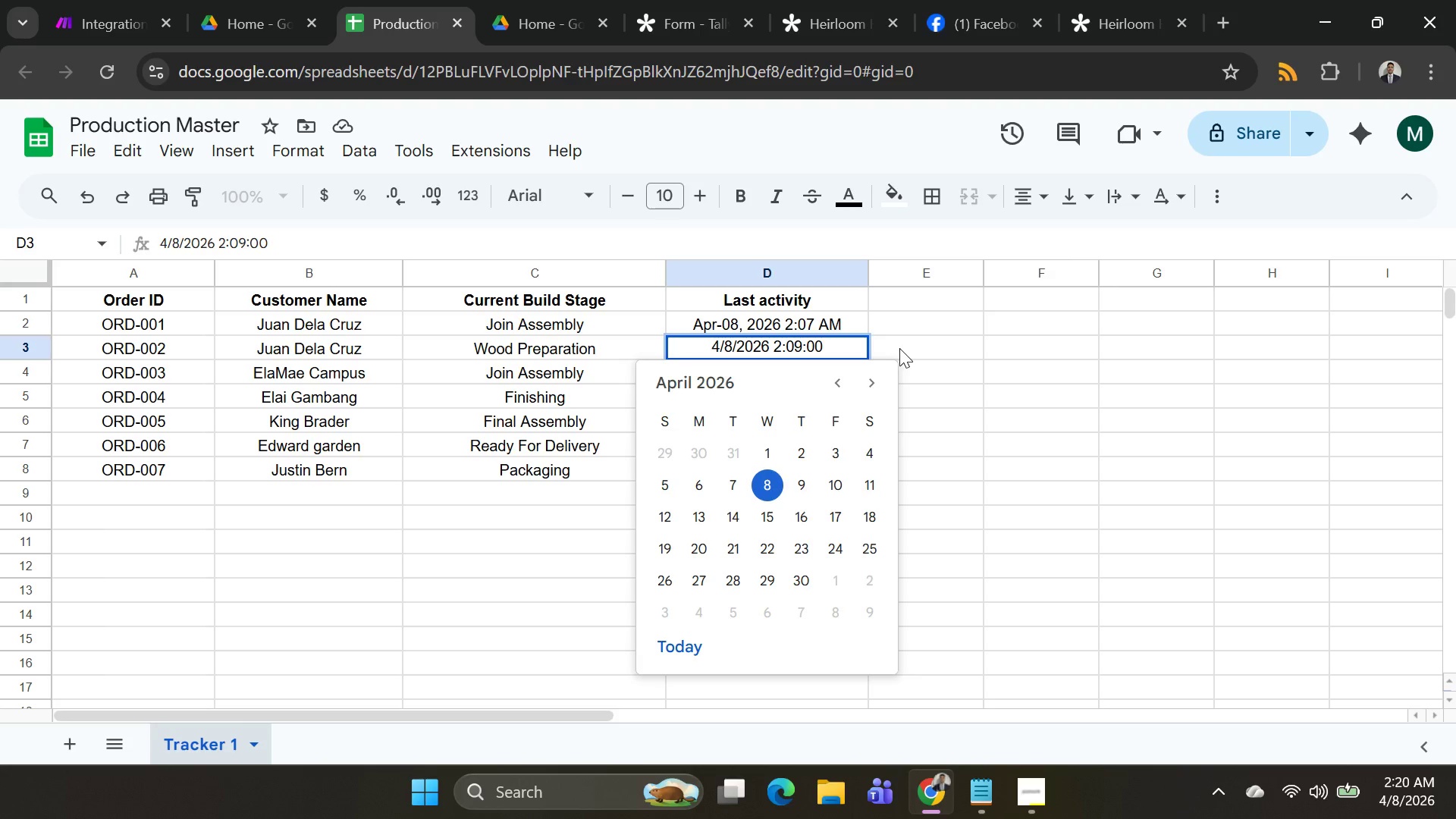 
key(Enter)
 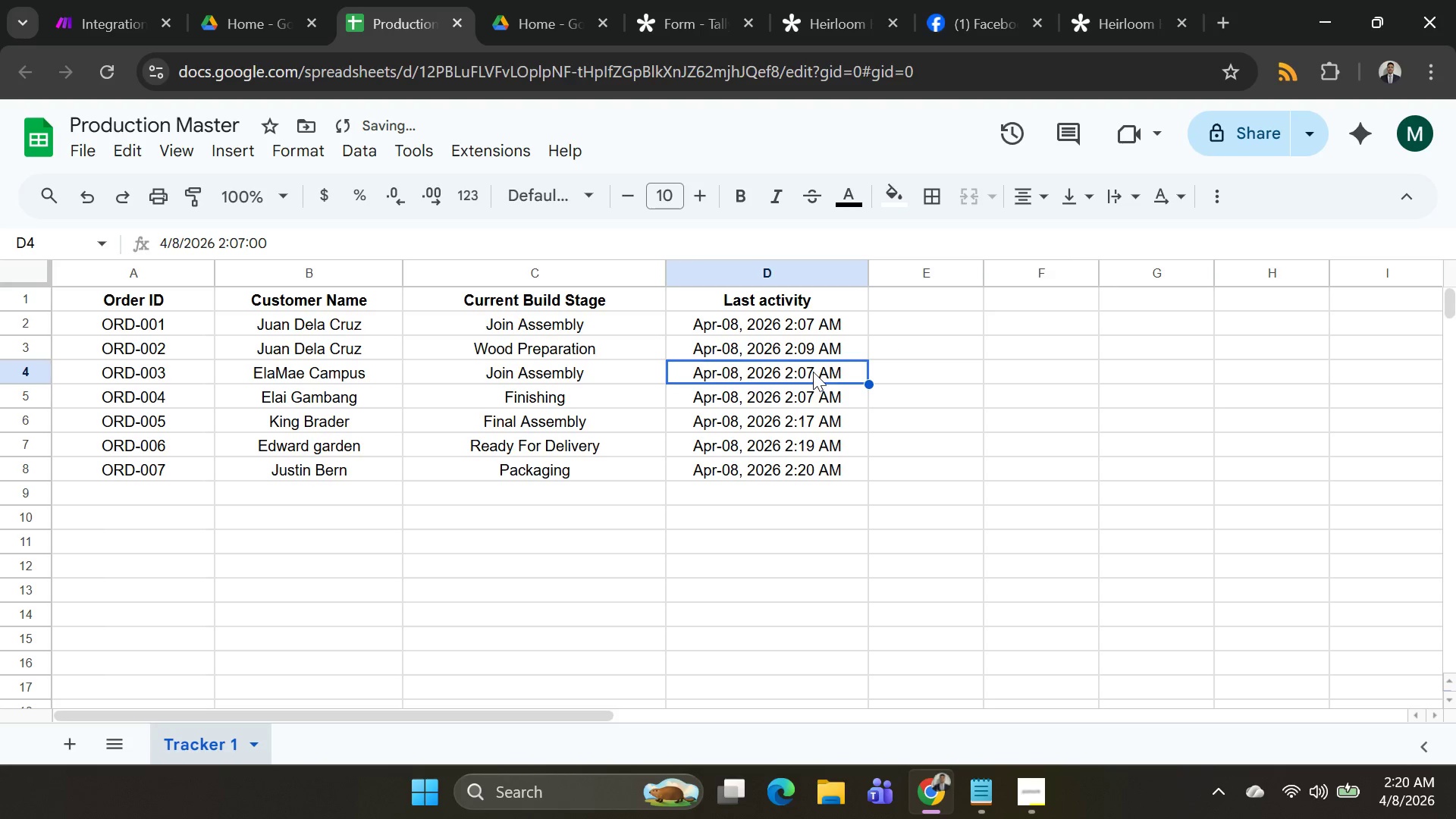 
double_click([812, 371])
 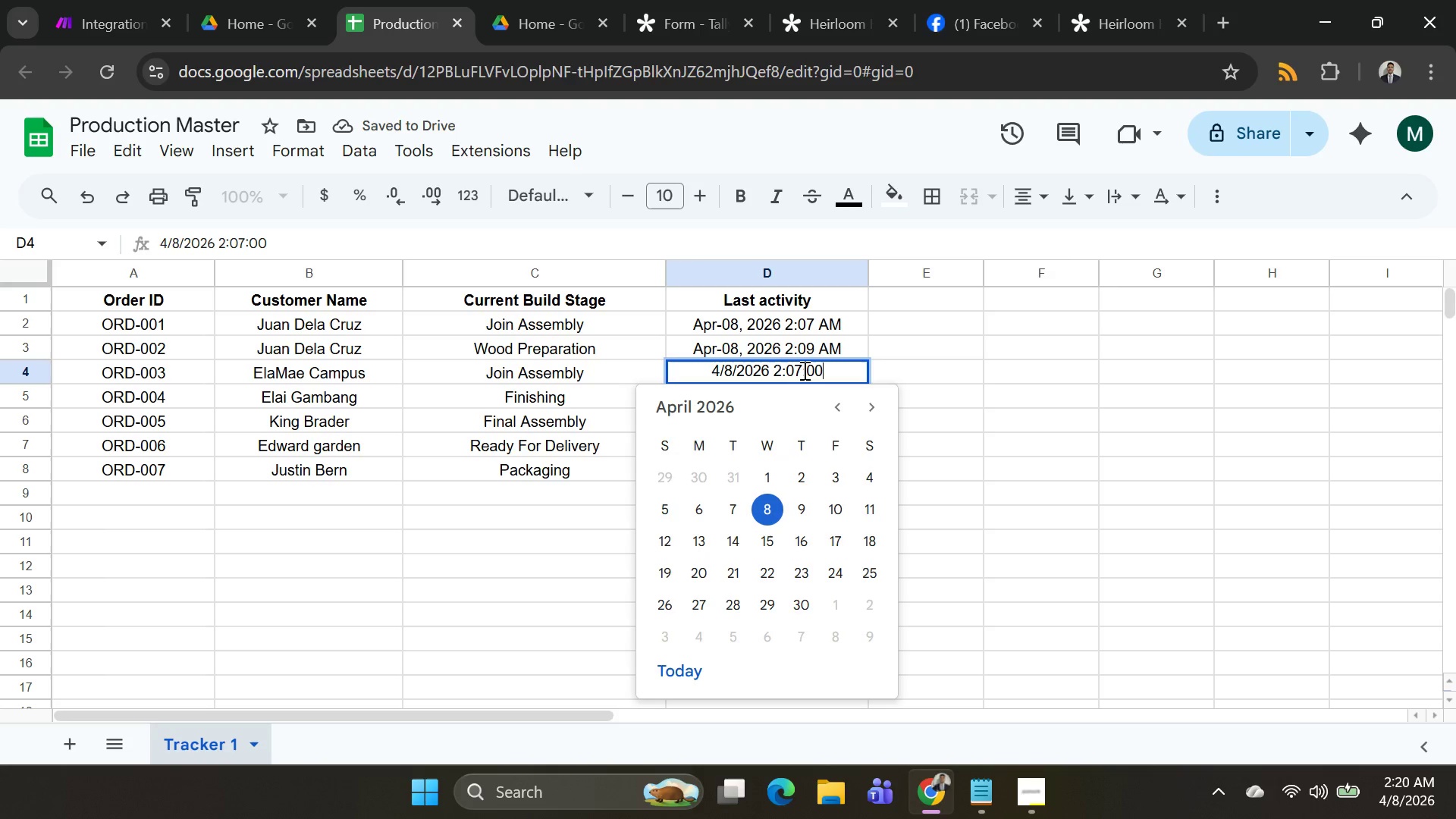 
left_click([803, 370])
 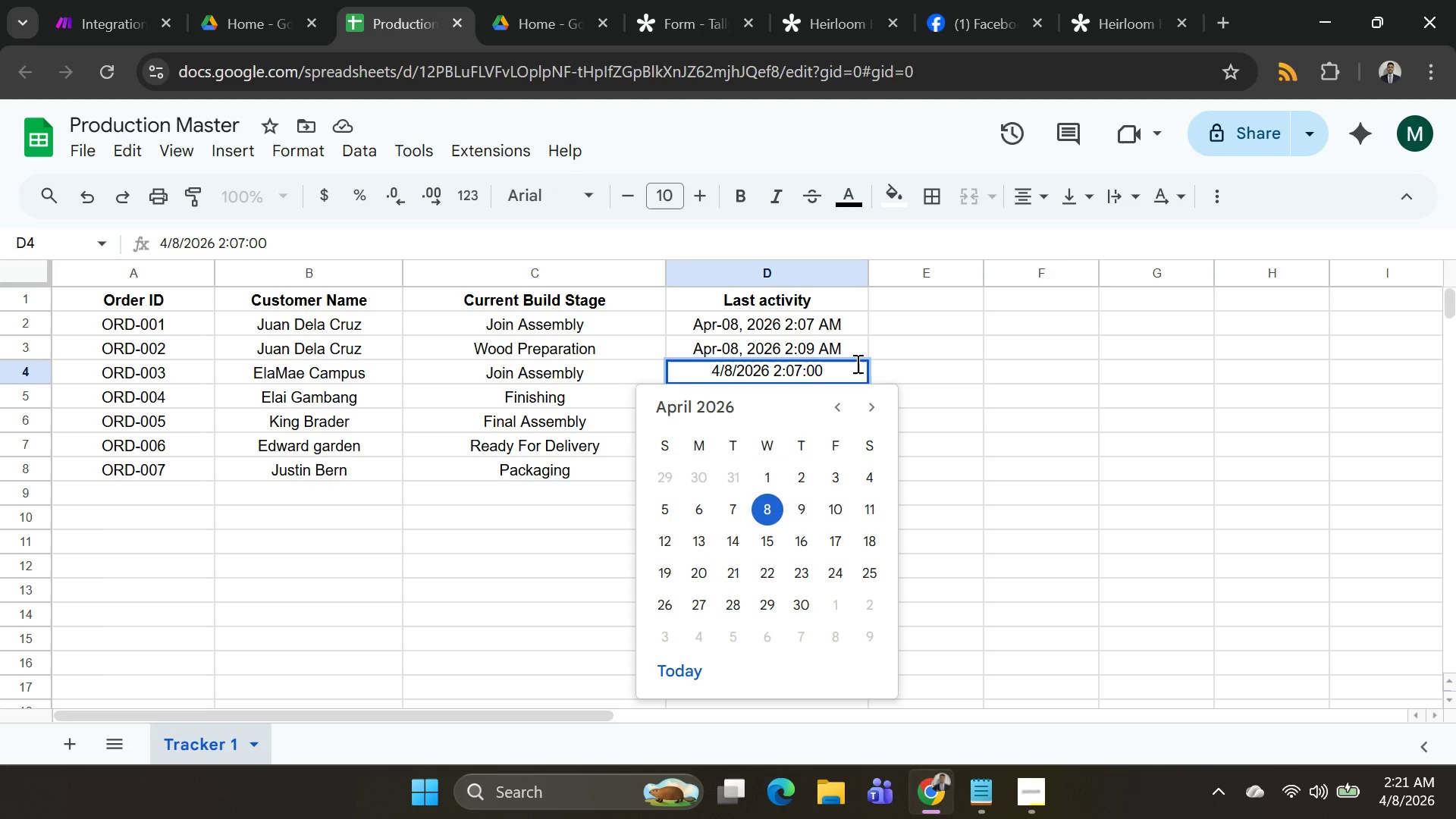 
key(Backspace)
 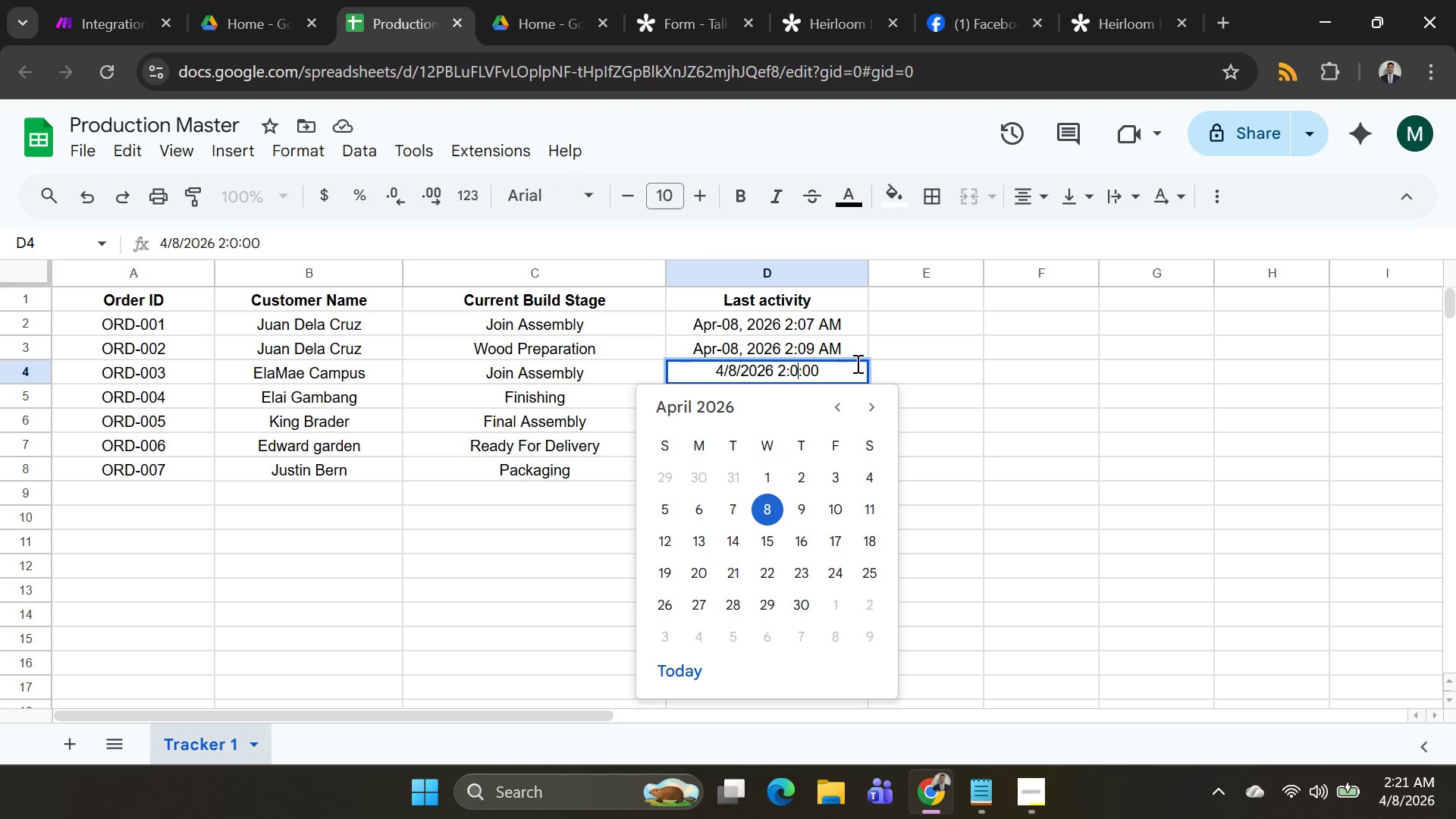 
key(Backspace)
 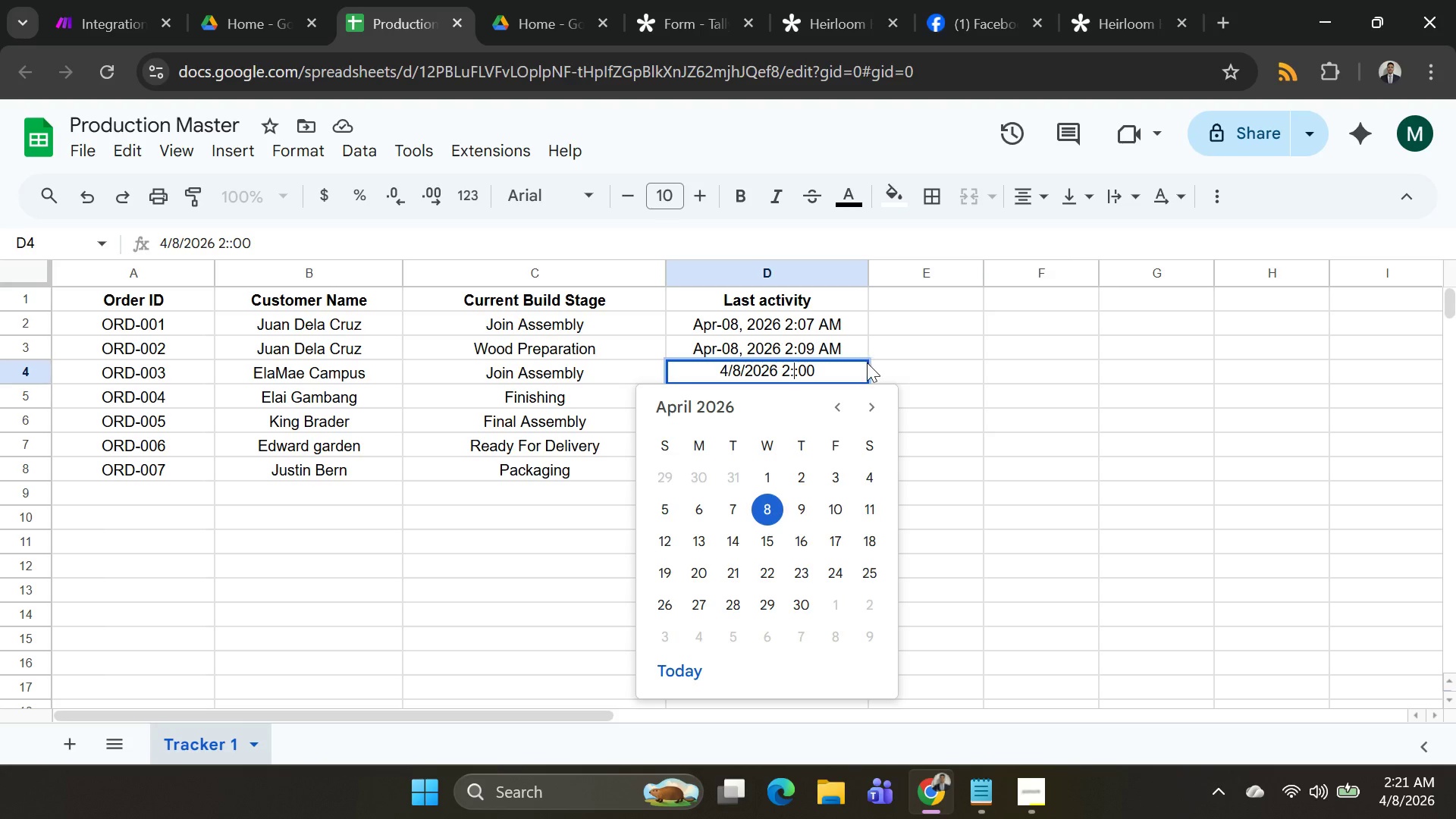 
type(10)
 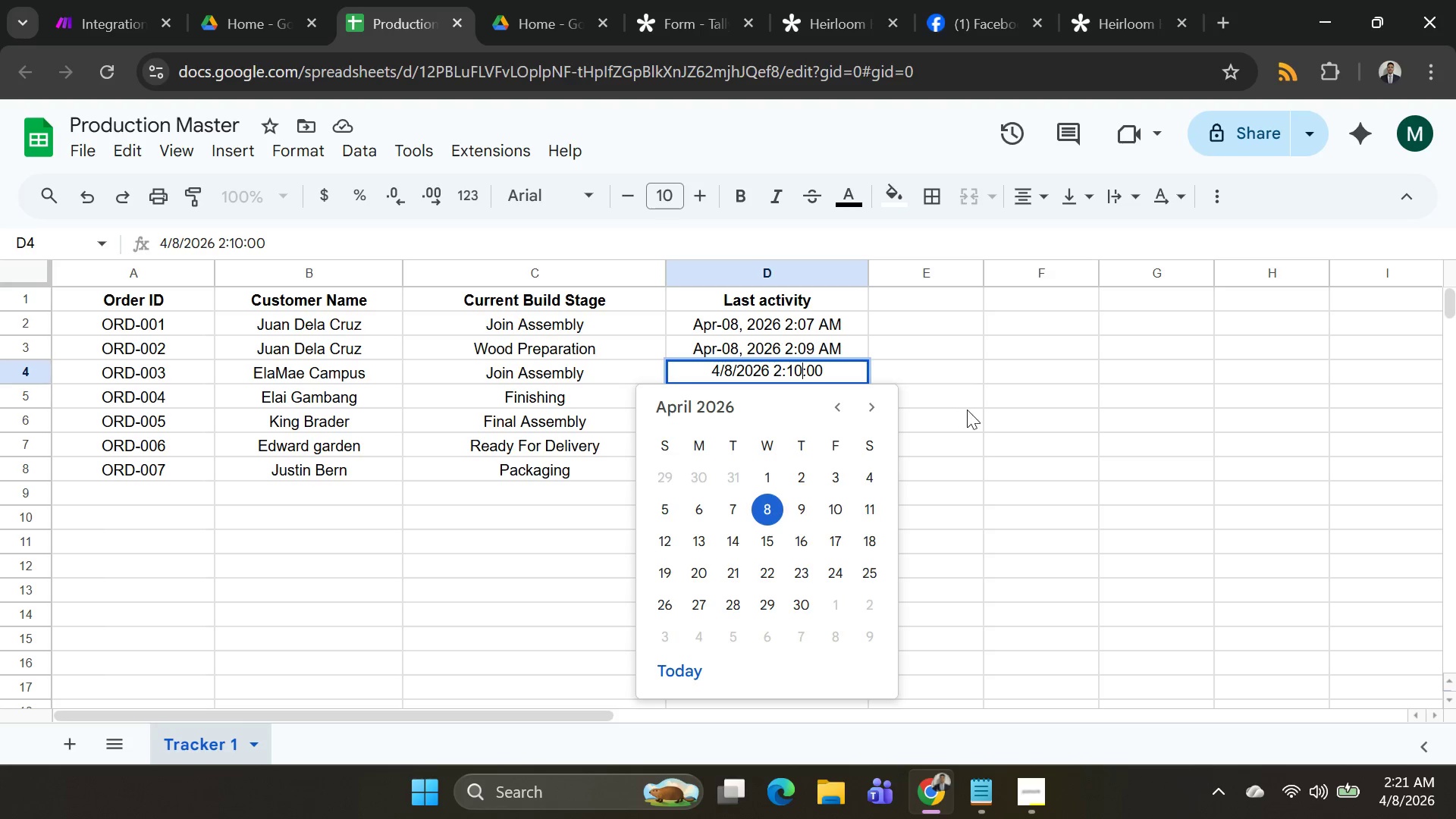 
left_click([987, 405])
 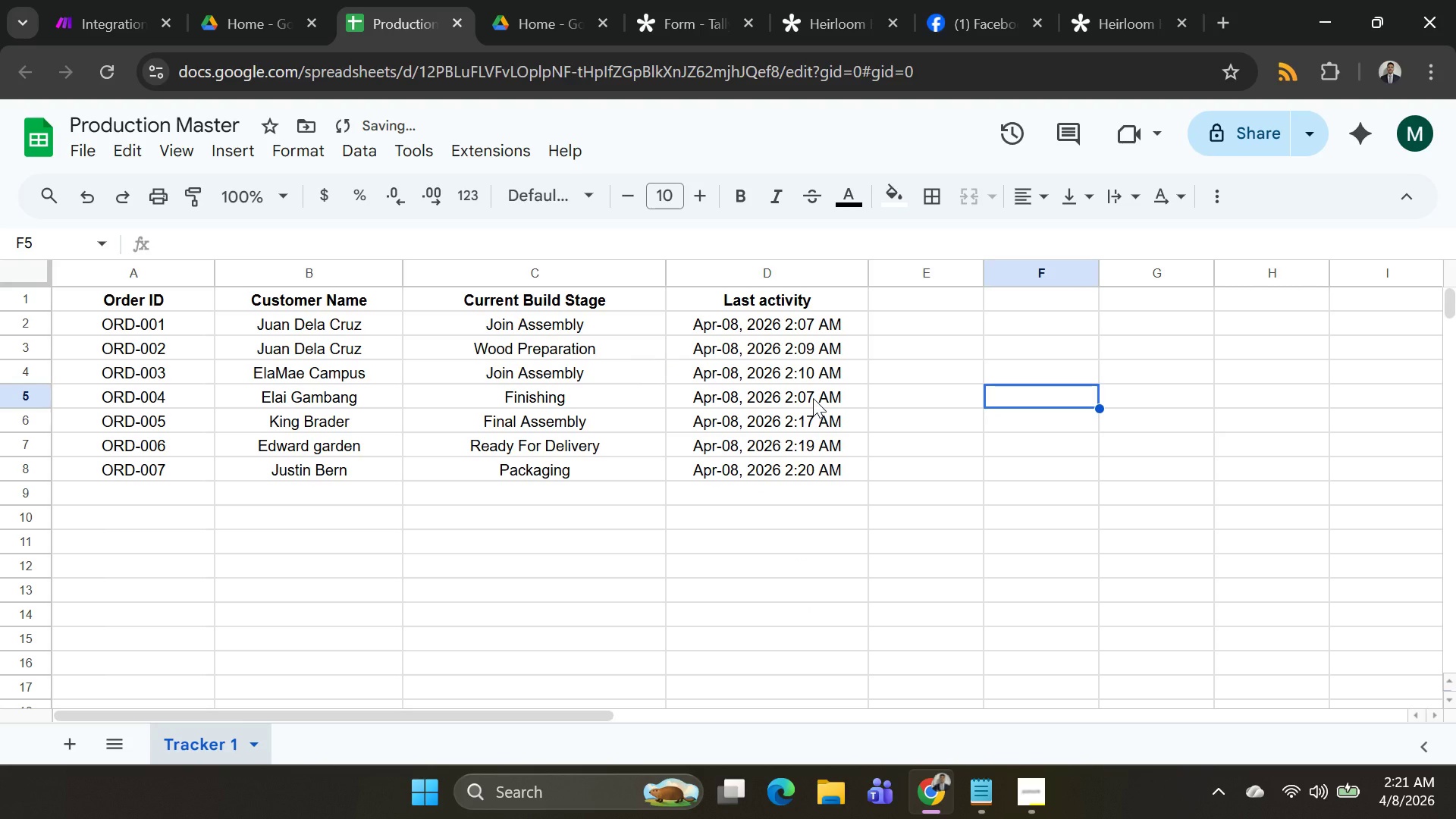 
double_click([813, 398])
 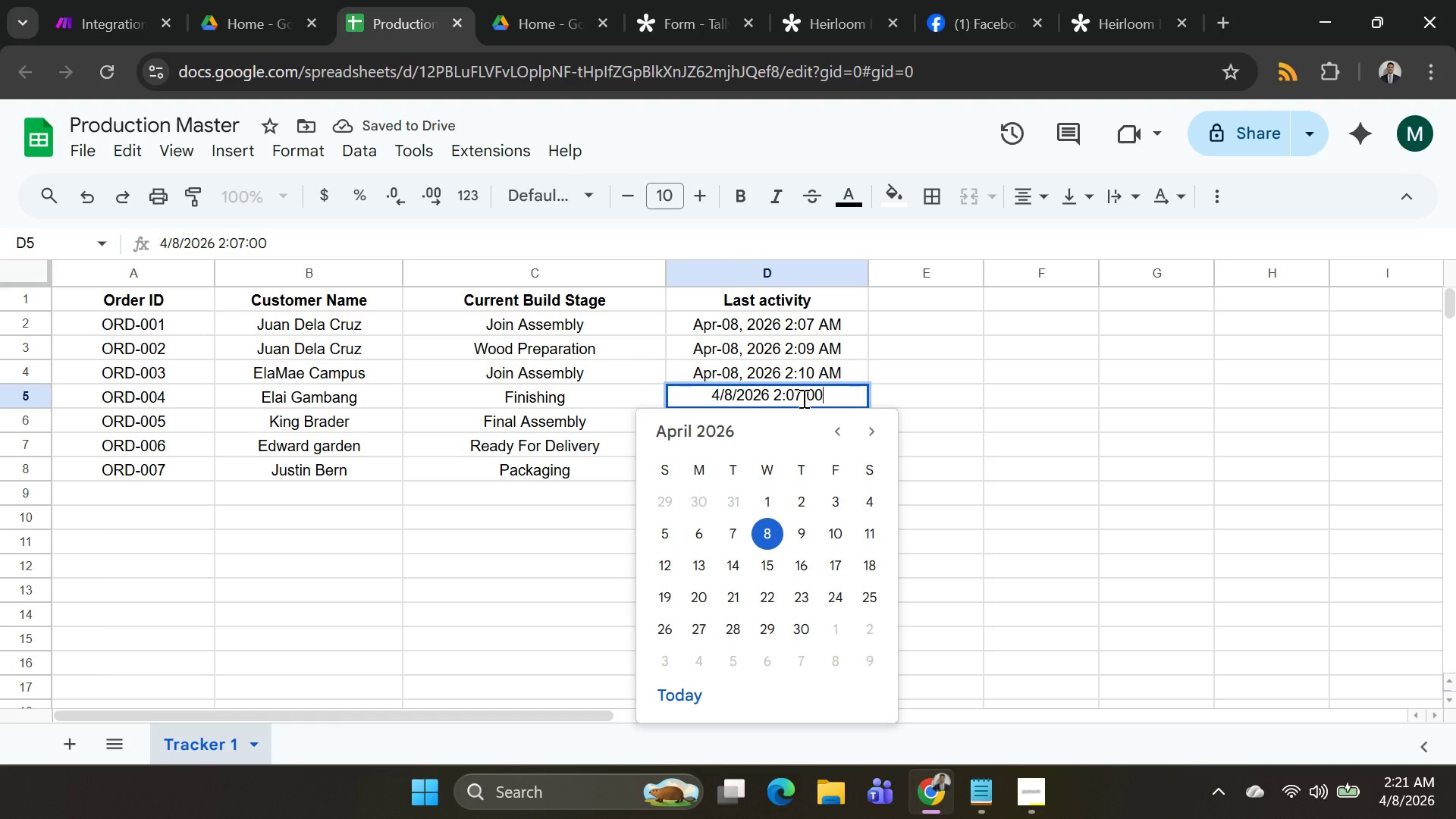 
left_click([800, 397])
 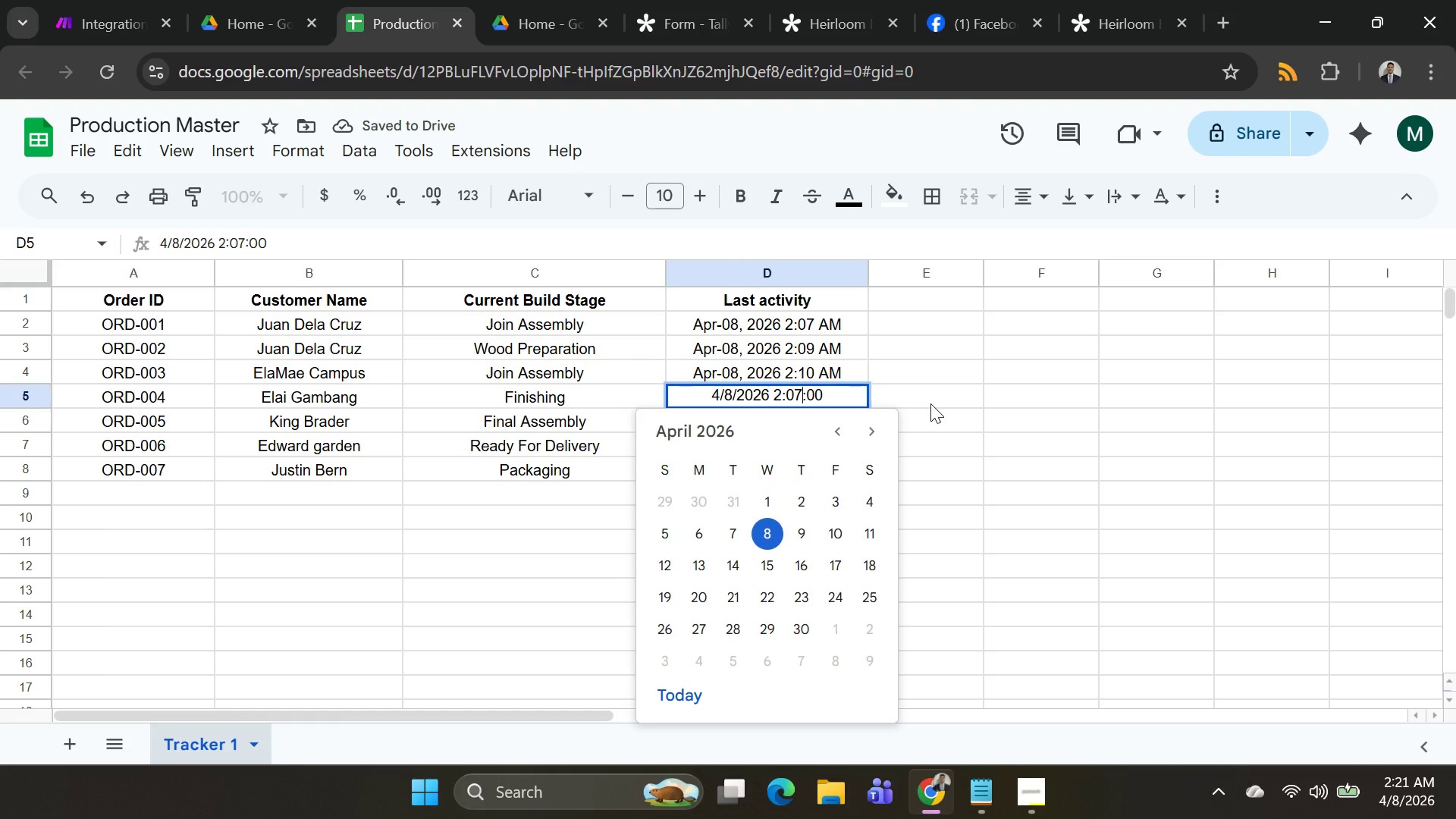 
key(Backspace)
key(Backspace)
type(12)
 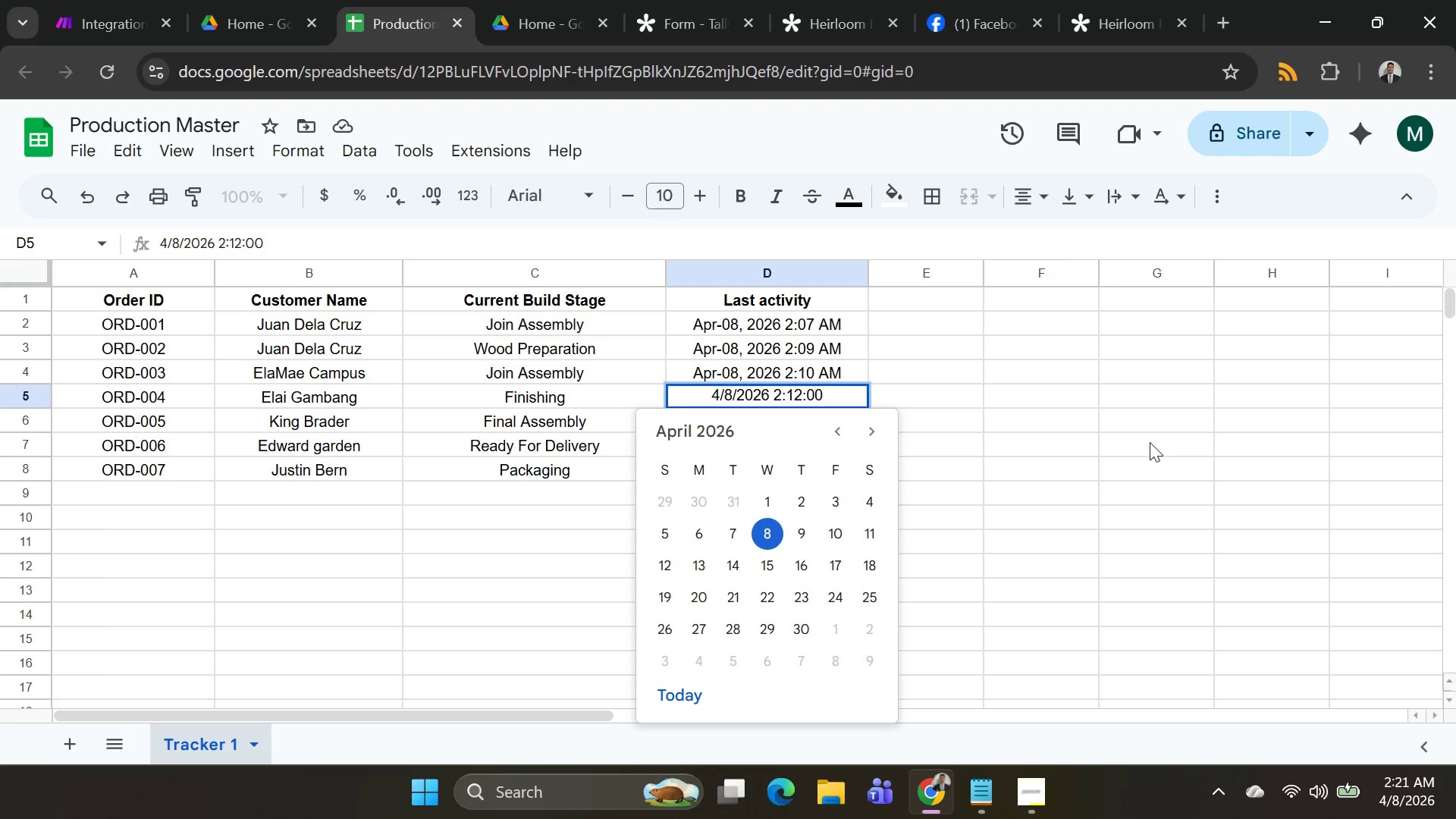 
key(Enter)
 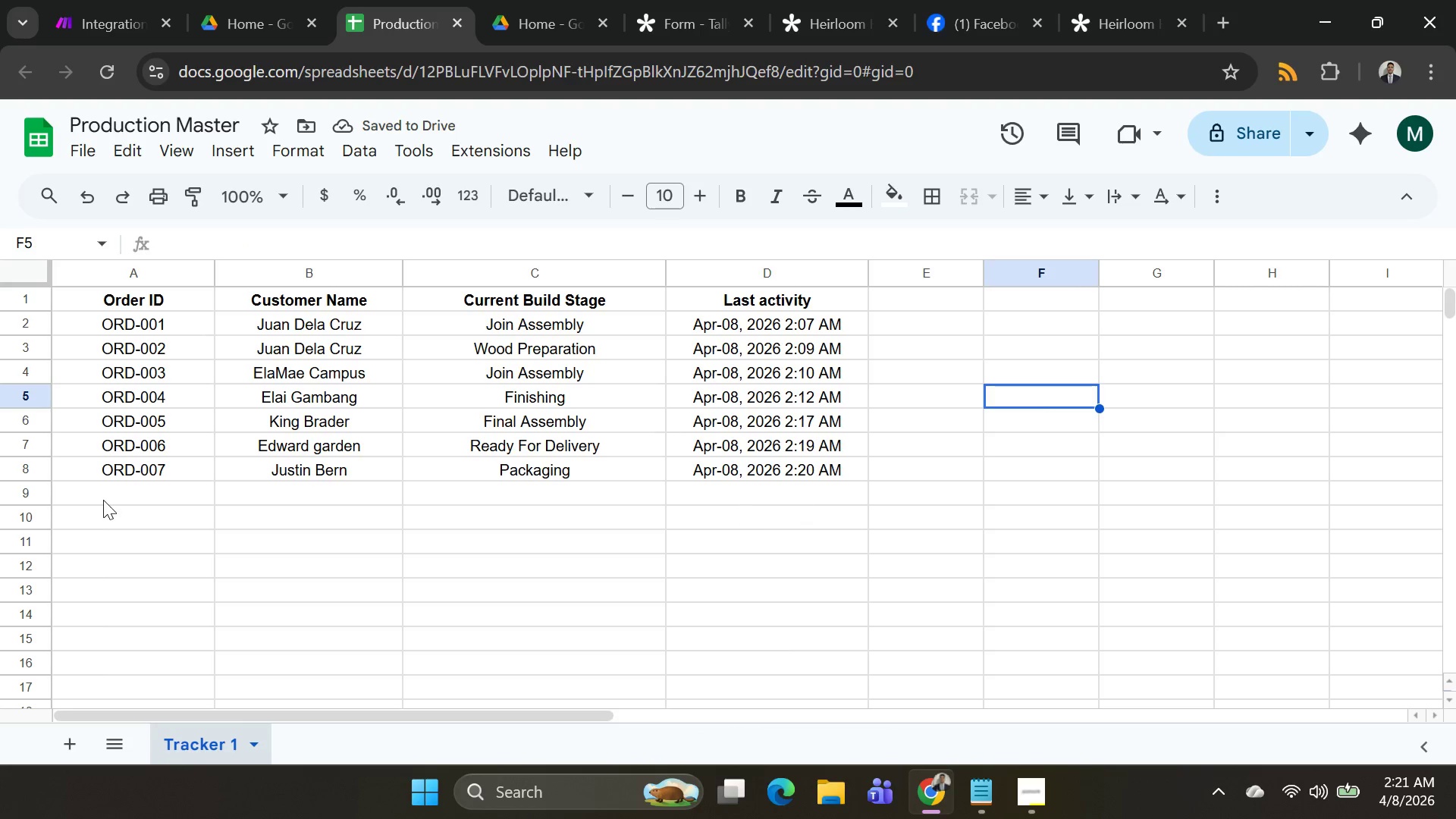 
left_click([147, 490])
 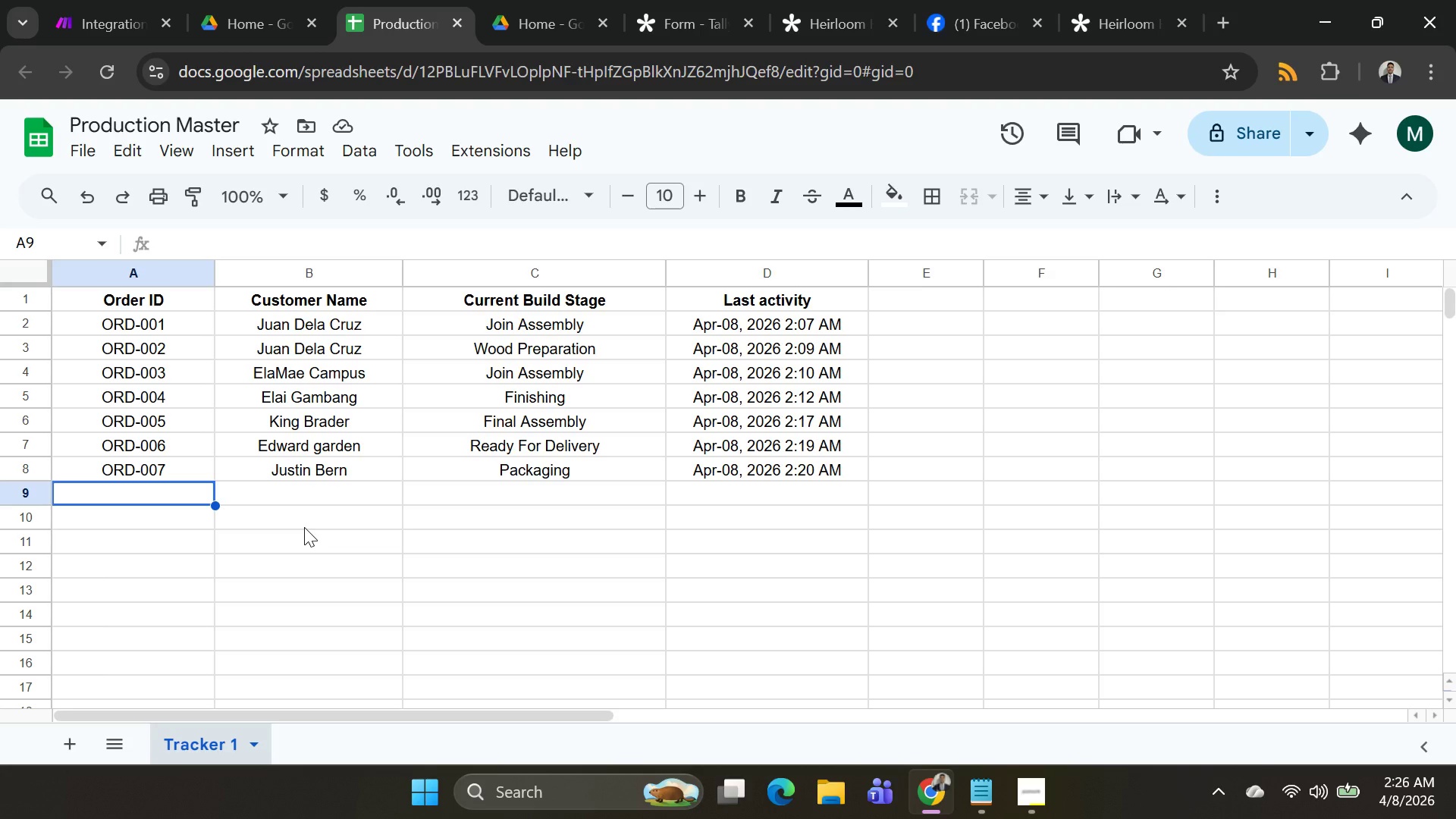 
wait(325.09)
 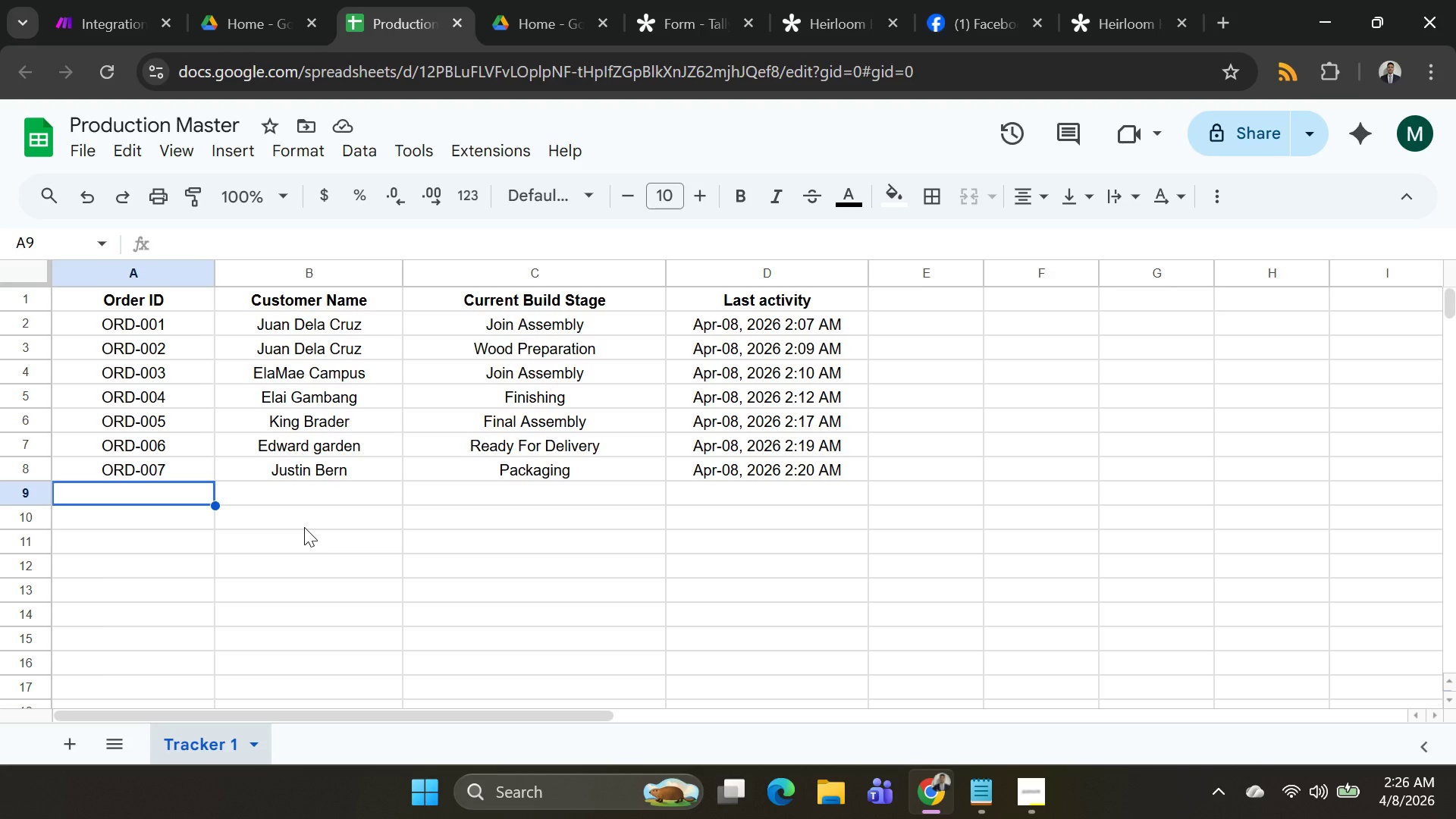 
left_click([153, 297])
 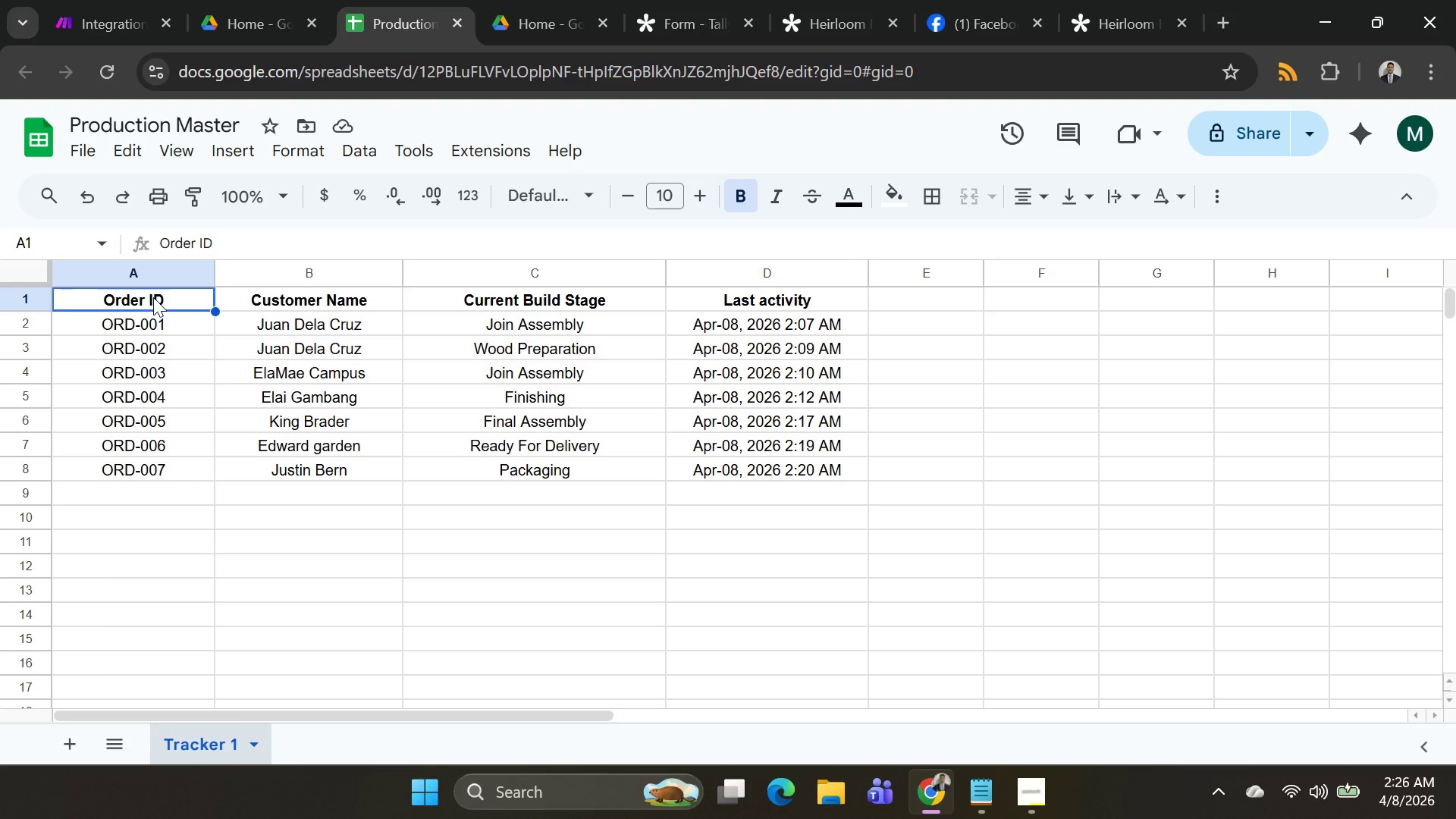 
key(Shift+ArrowRight)
 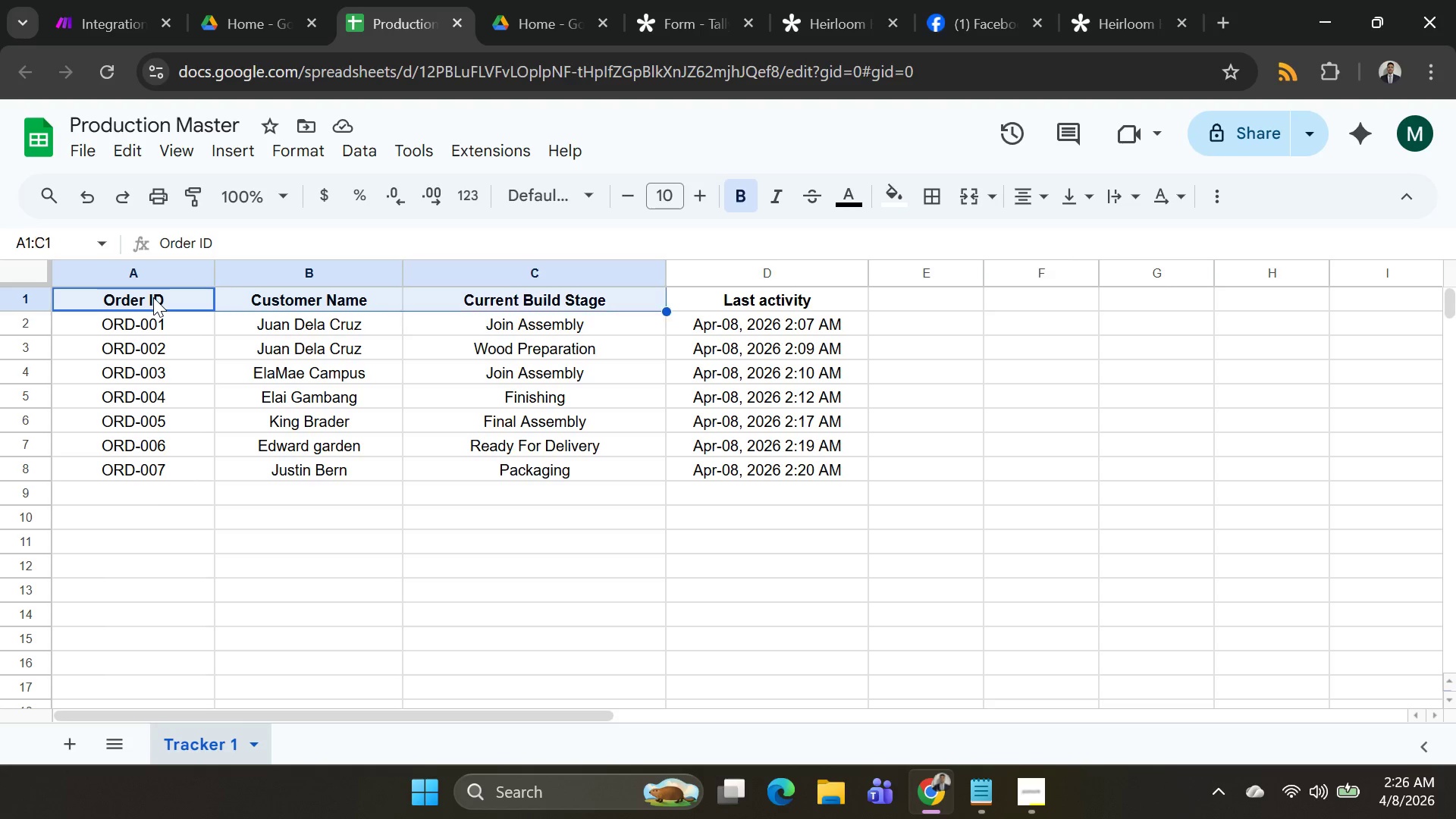 
key(Shift+ArrowRight)
 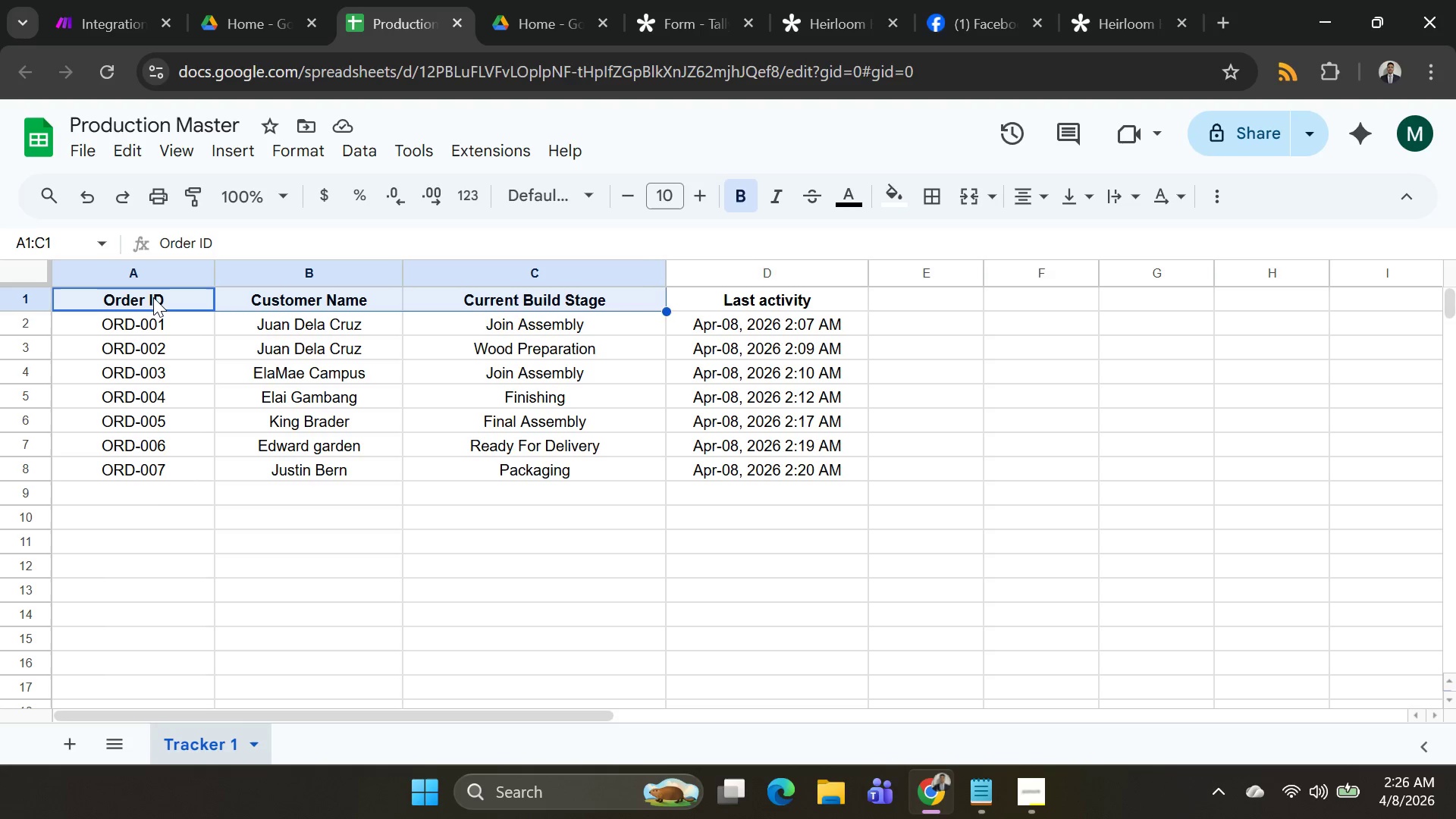 
key(Shift+ArrowRight)
 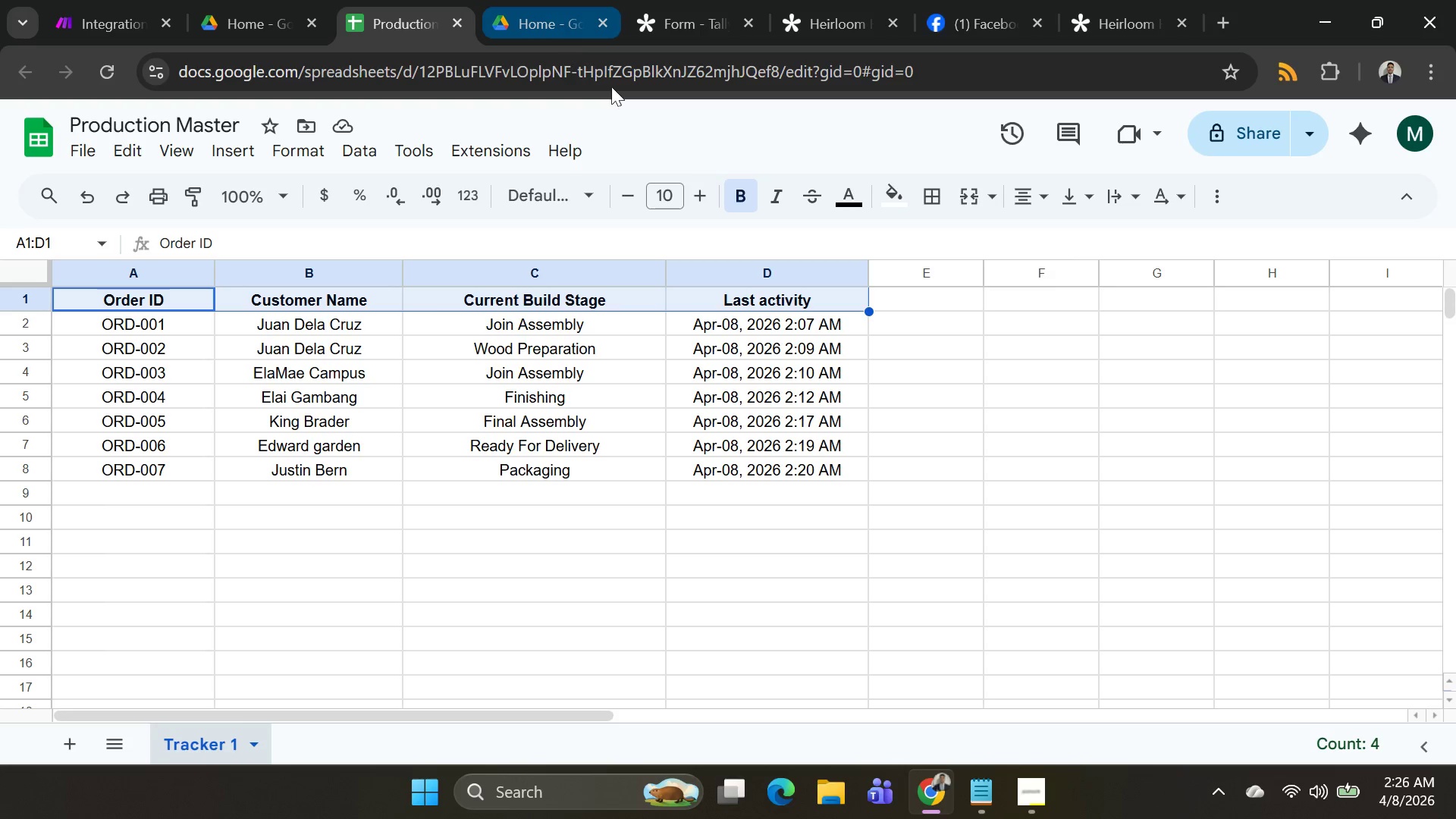 
left_click([892, 196])
 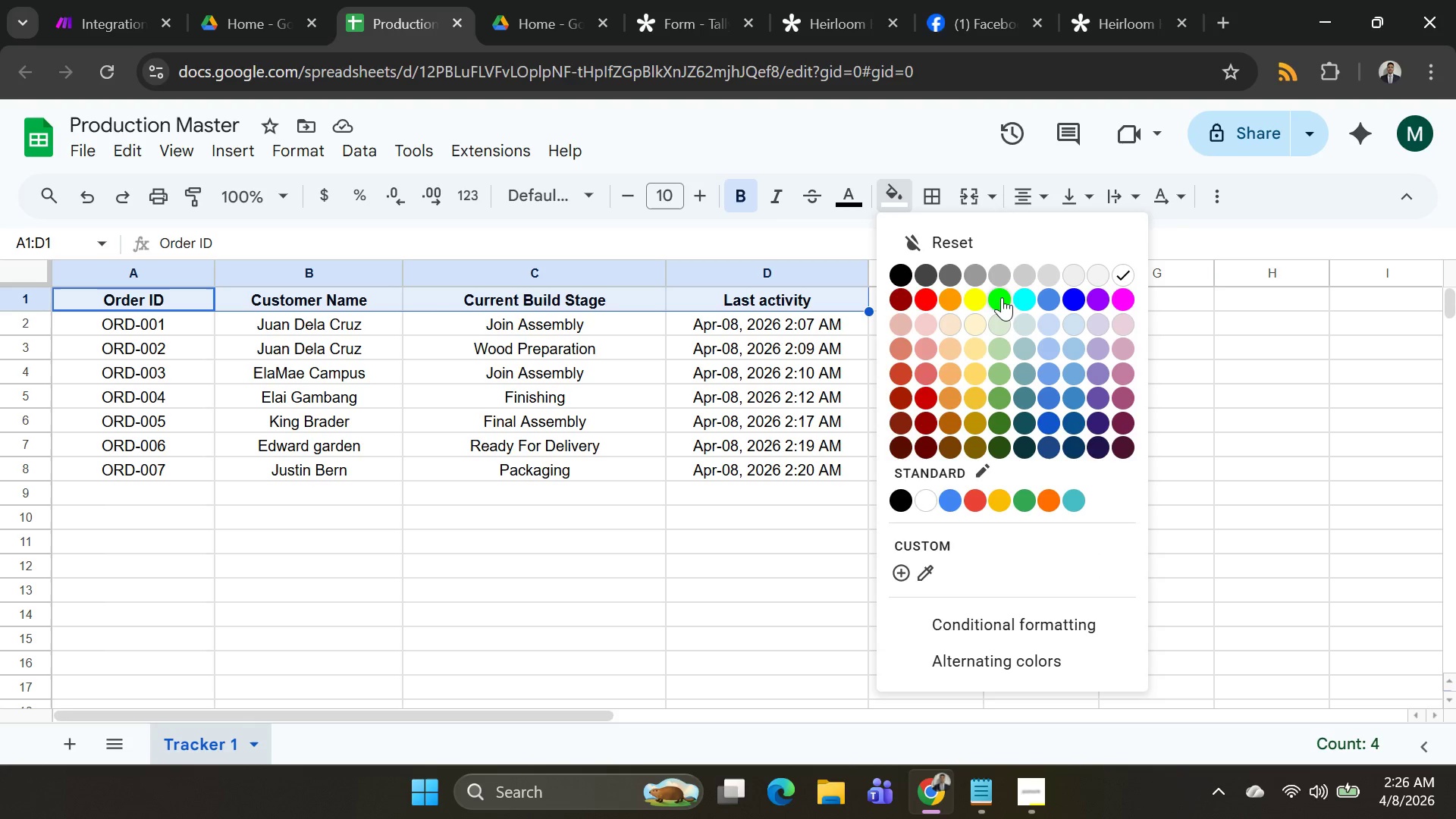 
left_click([1028, 298])
 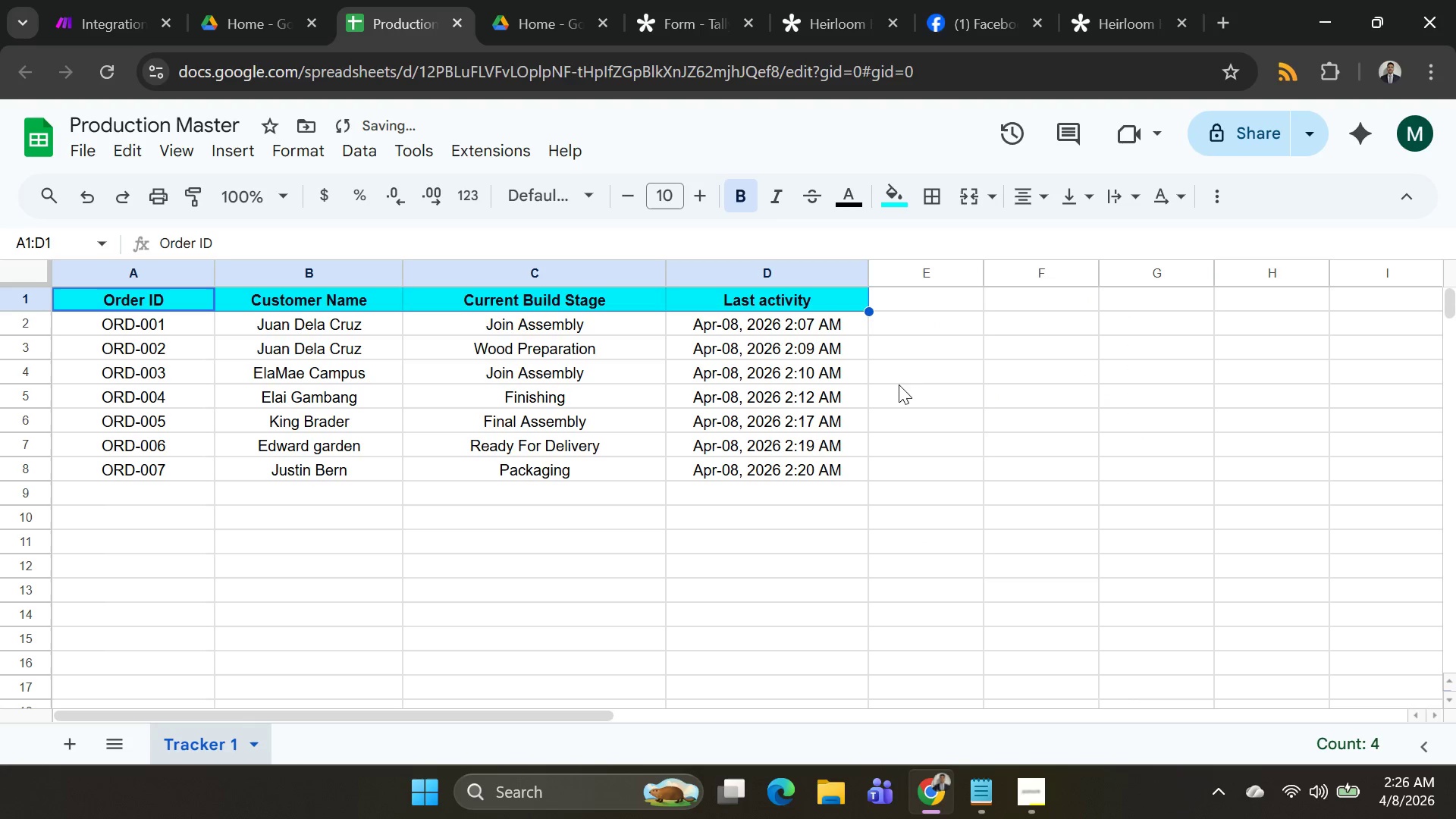 
left_click([931, 397])
 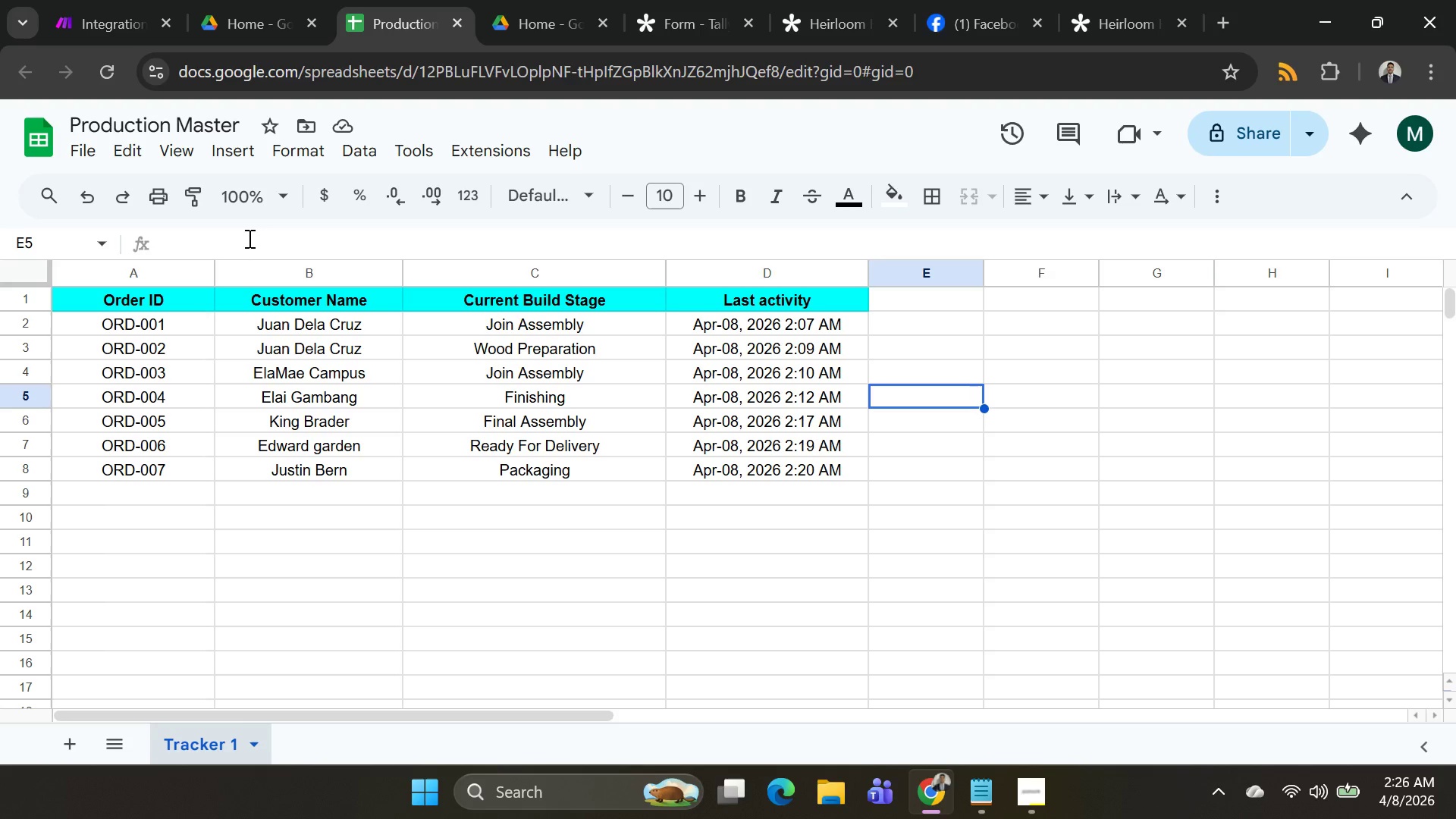 
wait(7.89)
 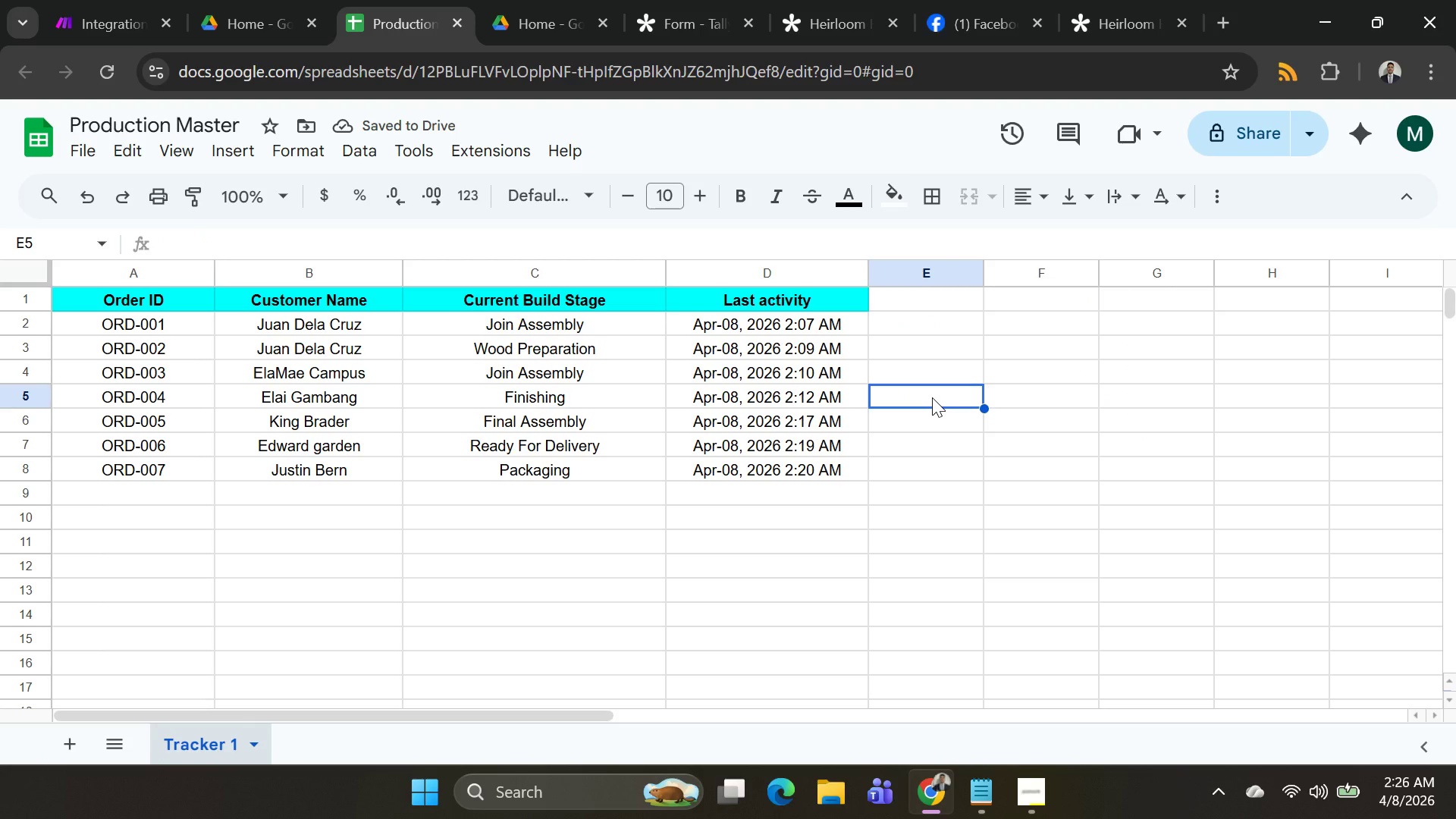 
left_click([237, 140])
 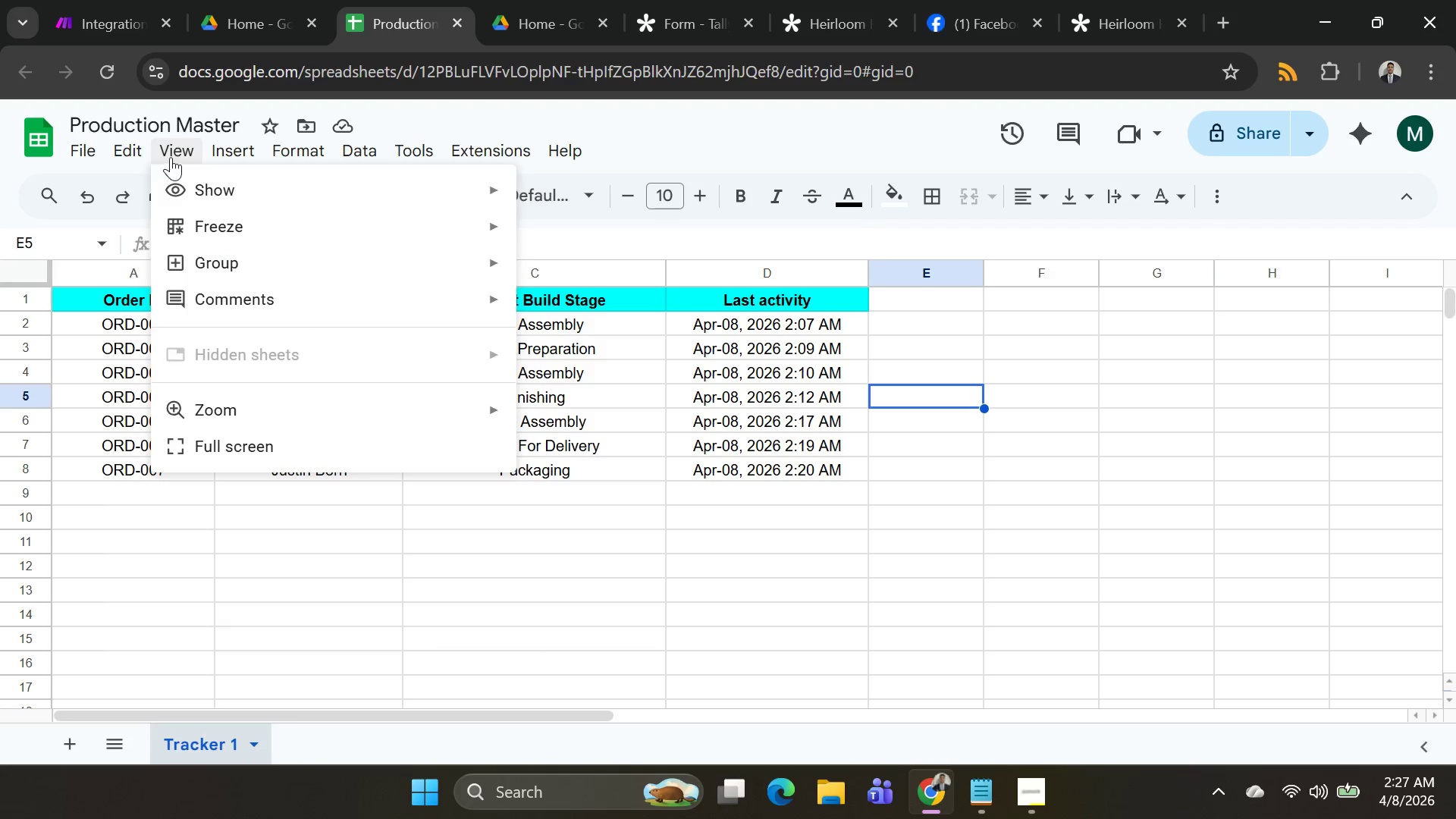 
left_click([171, 156])
 